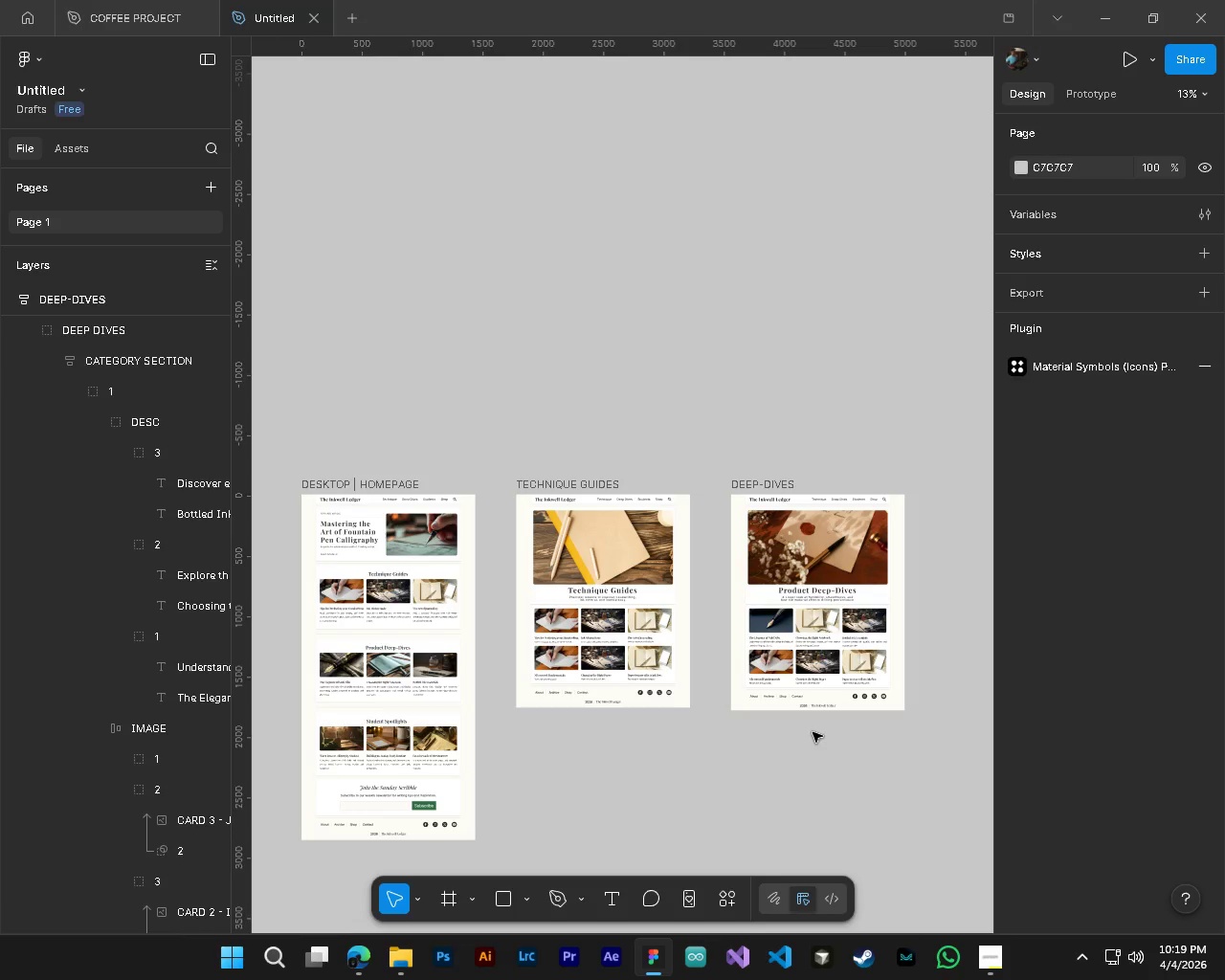 
key(Control+S)
 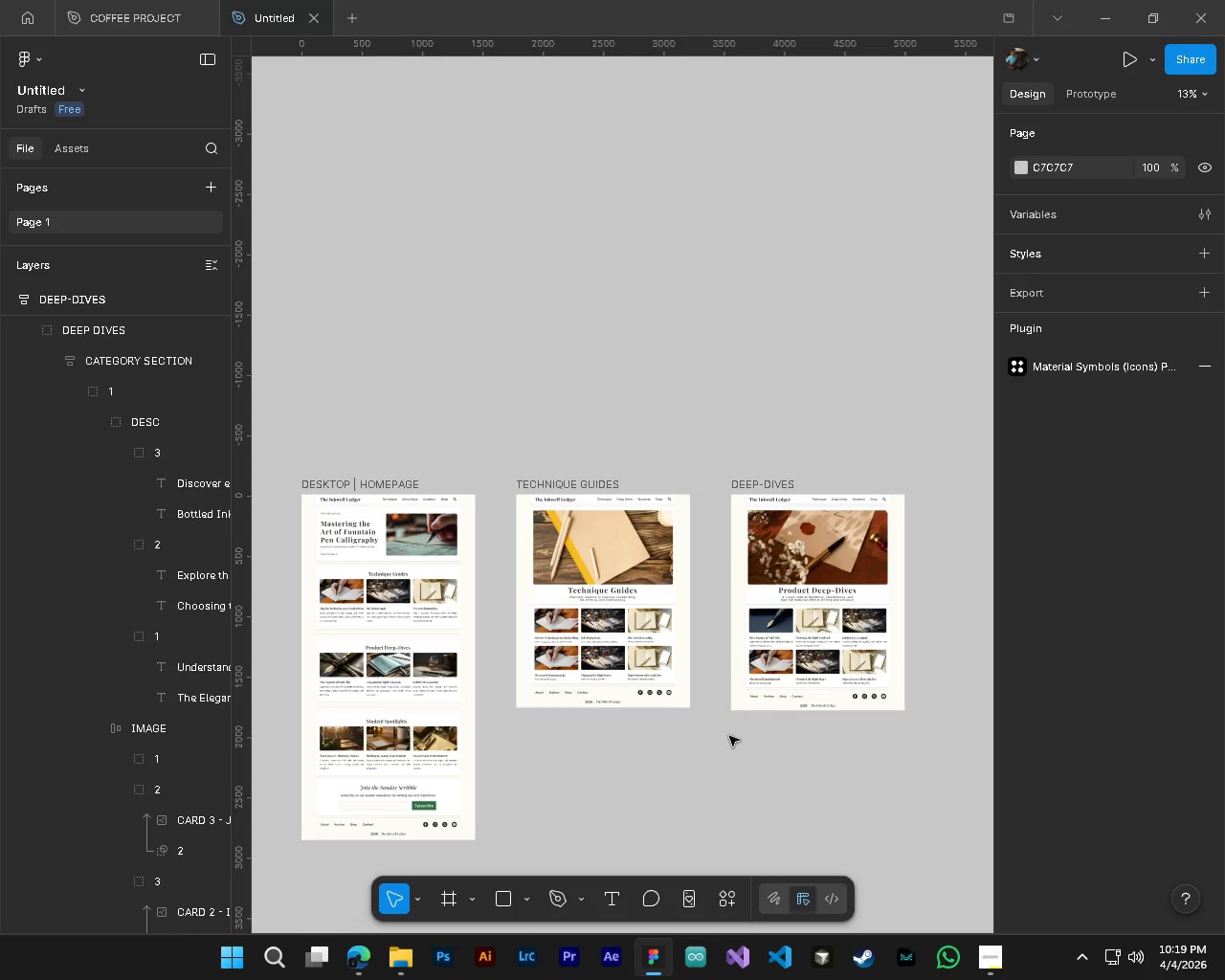 
hold_key(key=ShiftLeft, duration=0.45)
hold_key(key=ControlLeft, duration=0.61)
hold_key(key=AltLeft, duration=0.53)
scroll: coordinate [728, 738], scroll_direction: down, amount: 1.0
 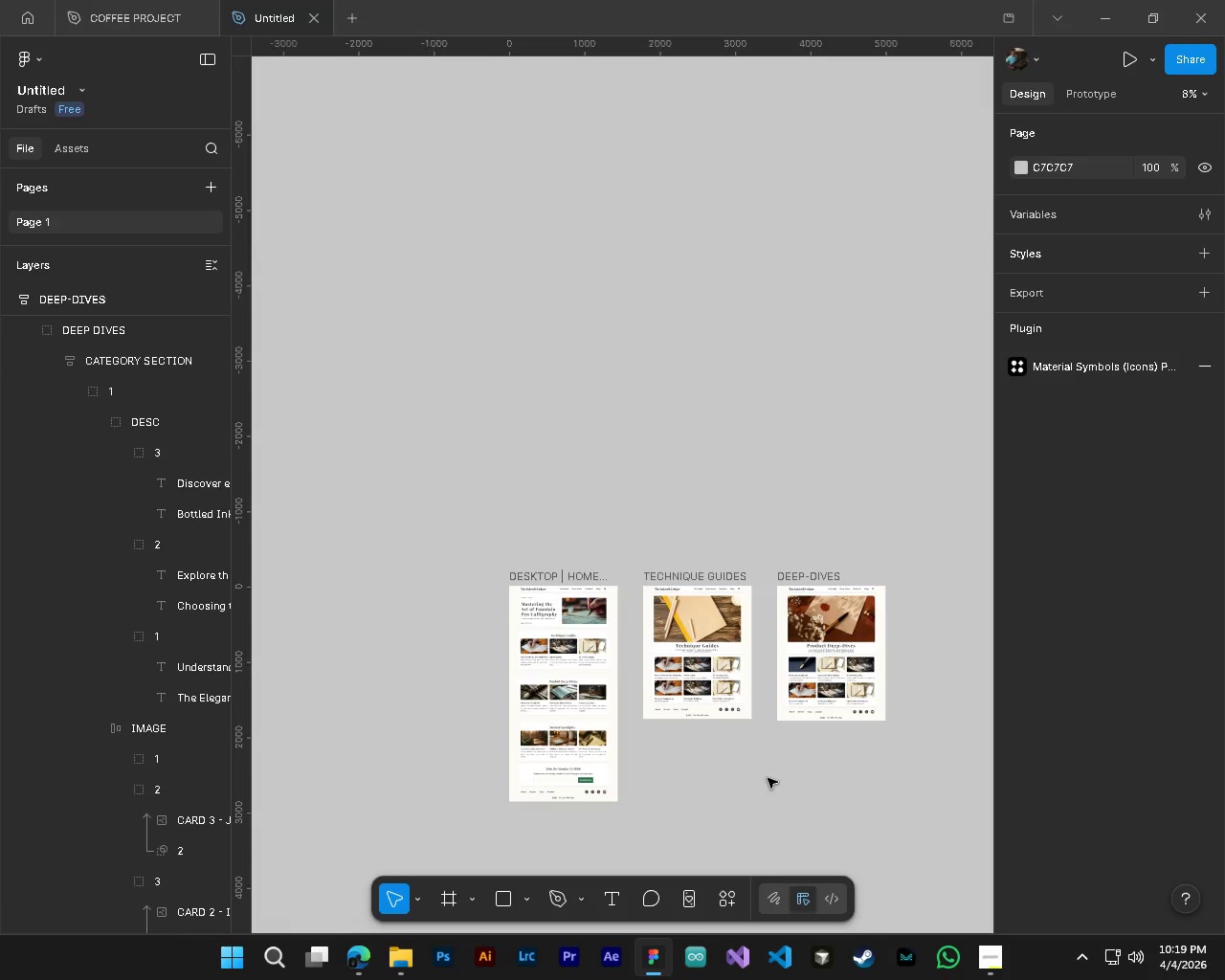 
key(Shift+ShiftLeft)
 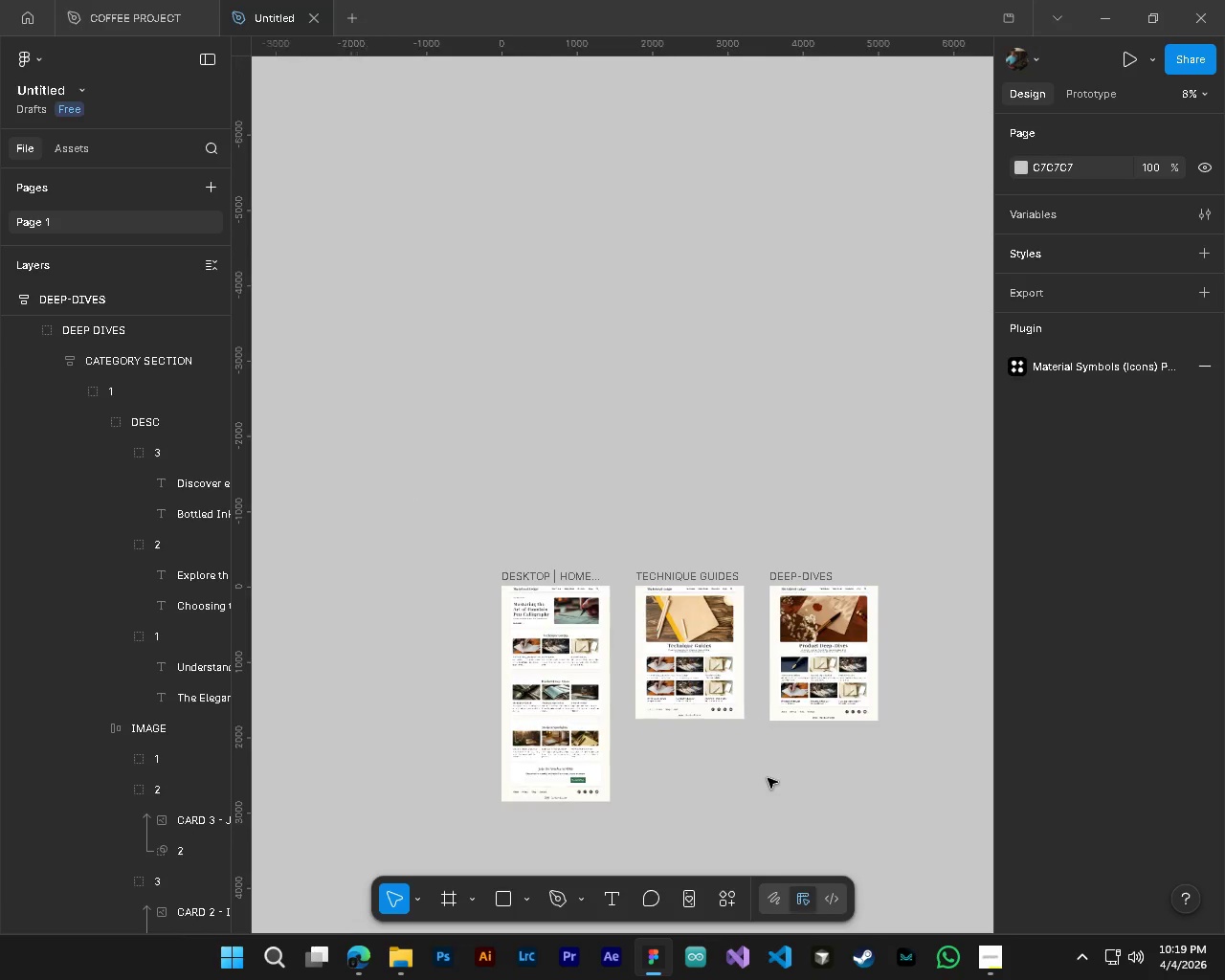 
hold_key(key=AltLeft, duration=1.5)
 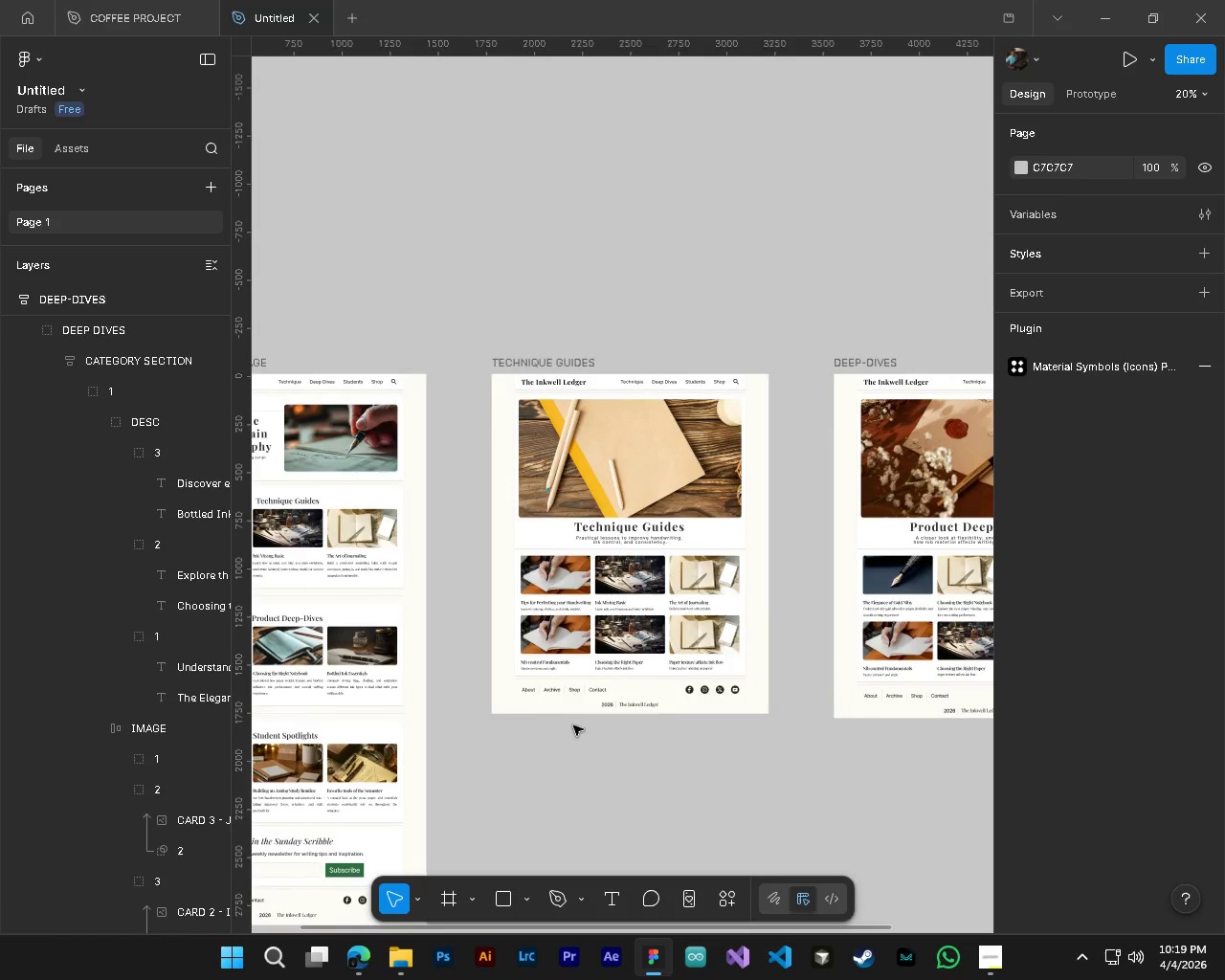 
hold_key(key=ControlLeft, duration=1.81)
 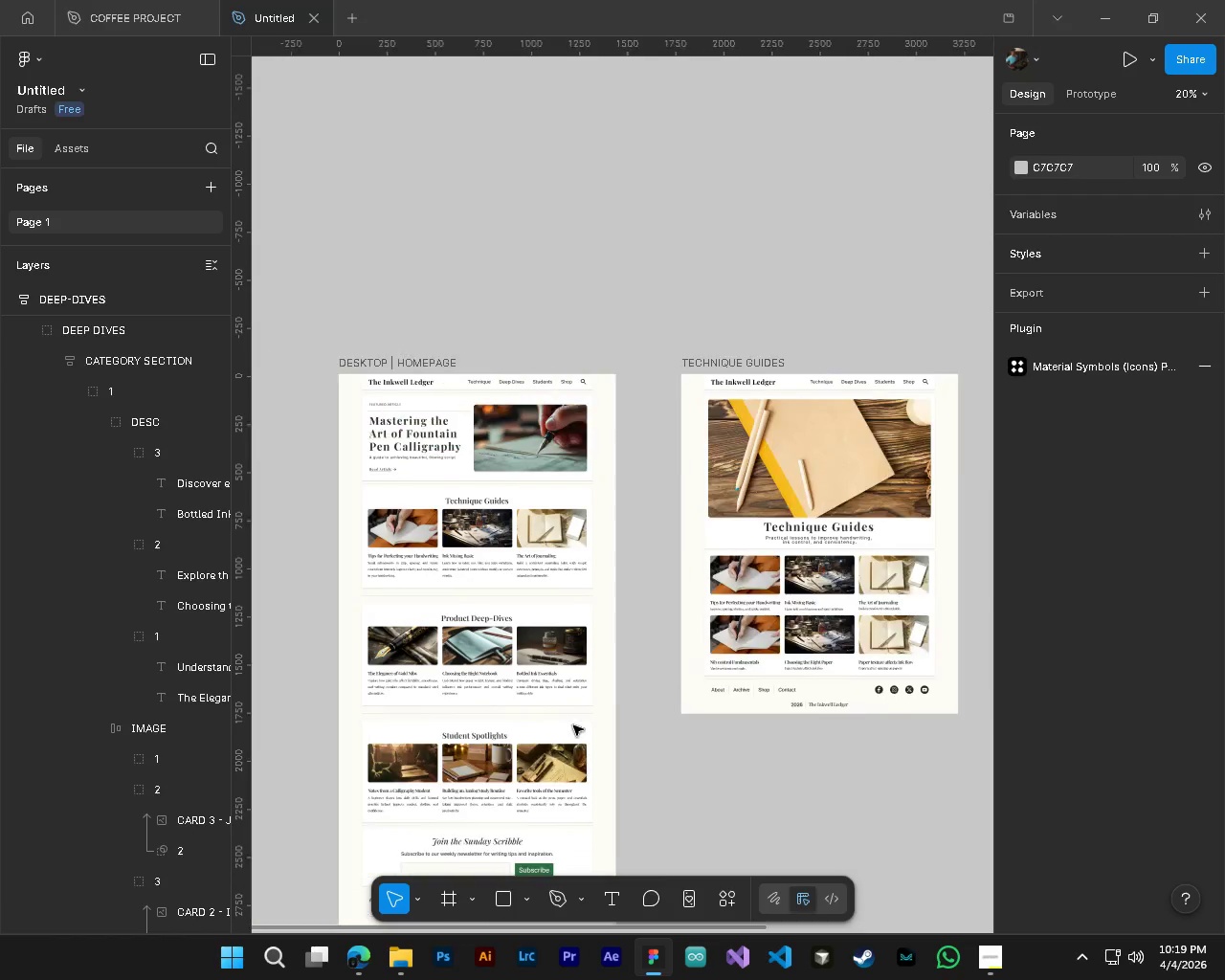 
scroll: coordinate [768, 778], scroll_direction: down, amount: 4.0
 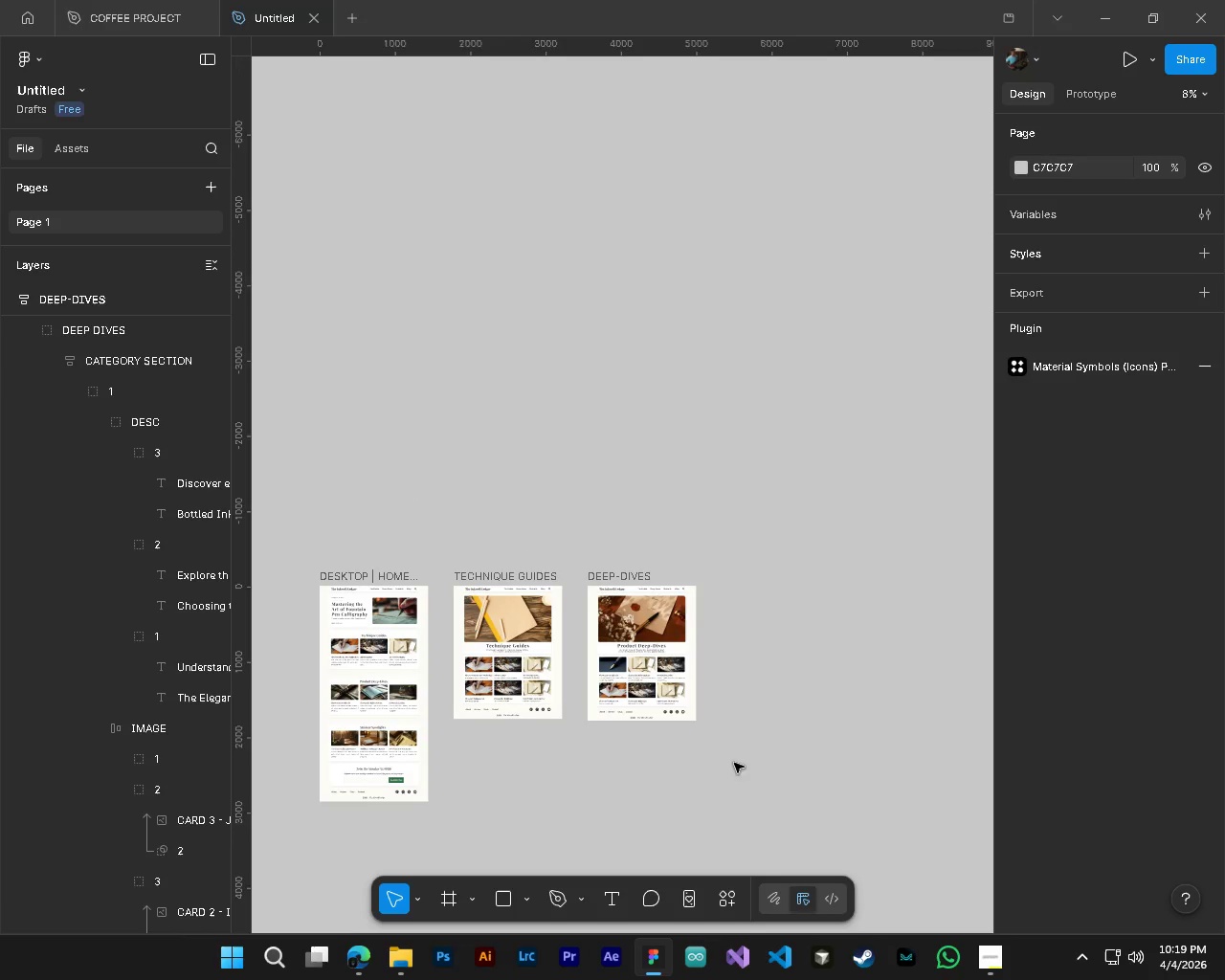 
key(Alt+Control+AltLeft)
 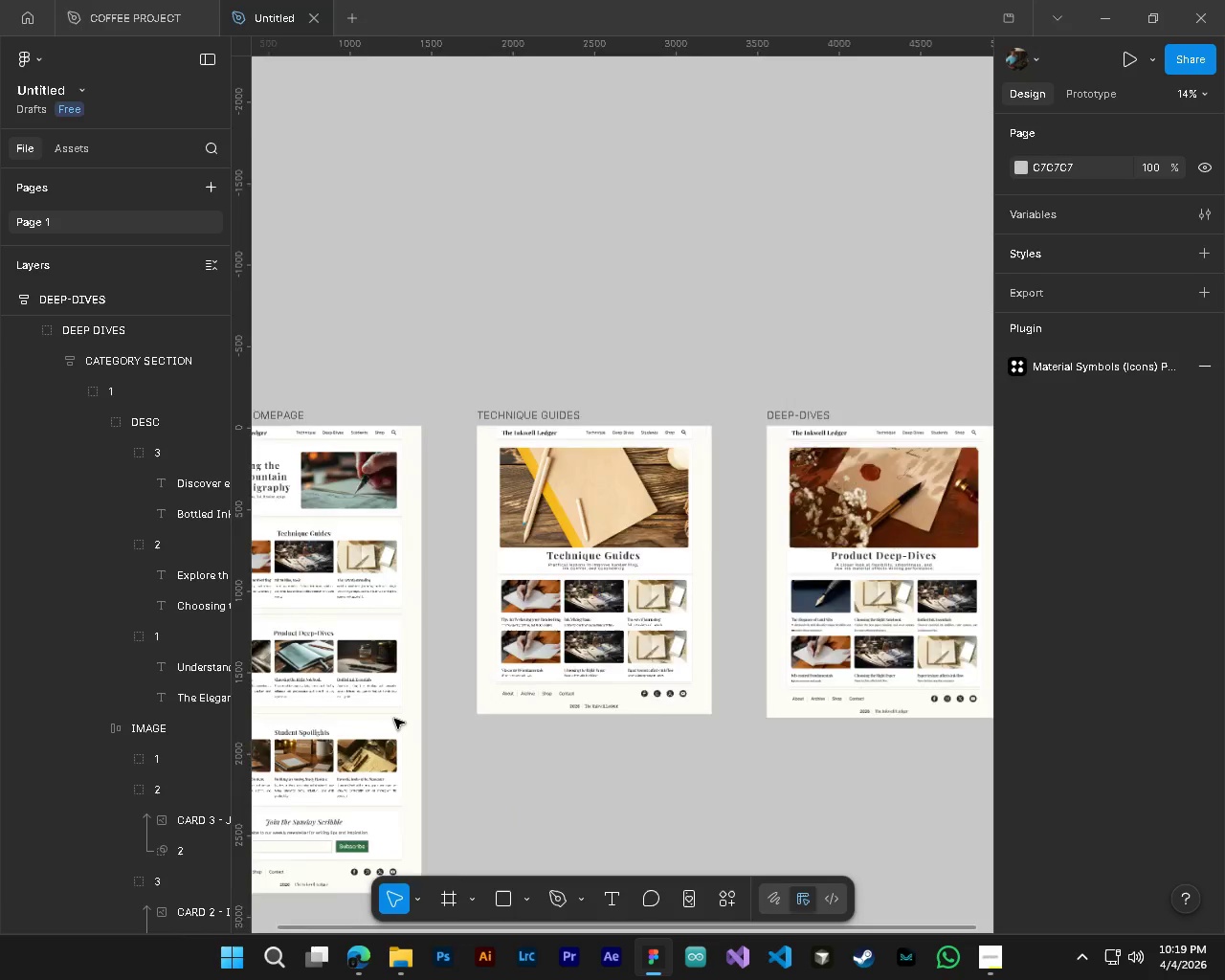 
key(Alt+Control+AltLeft)
 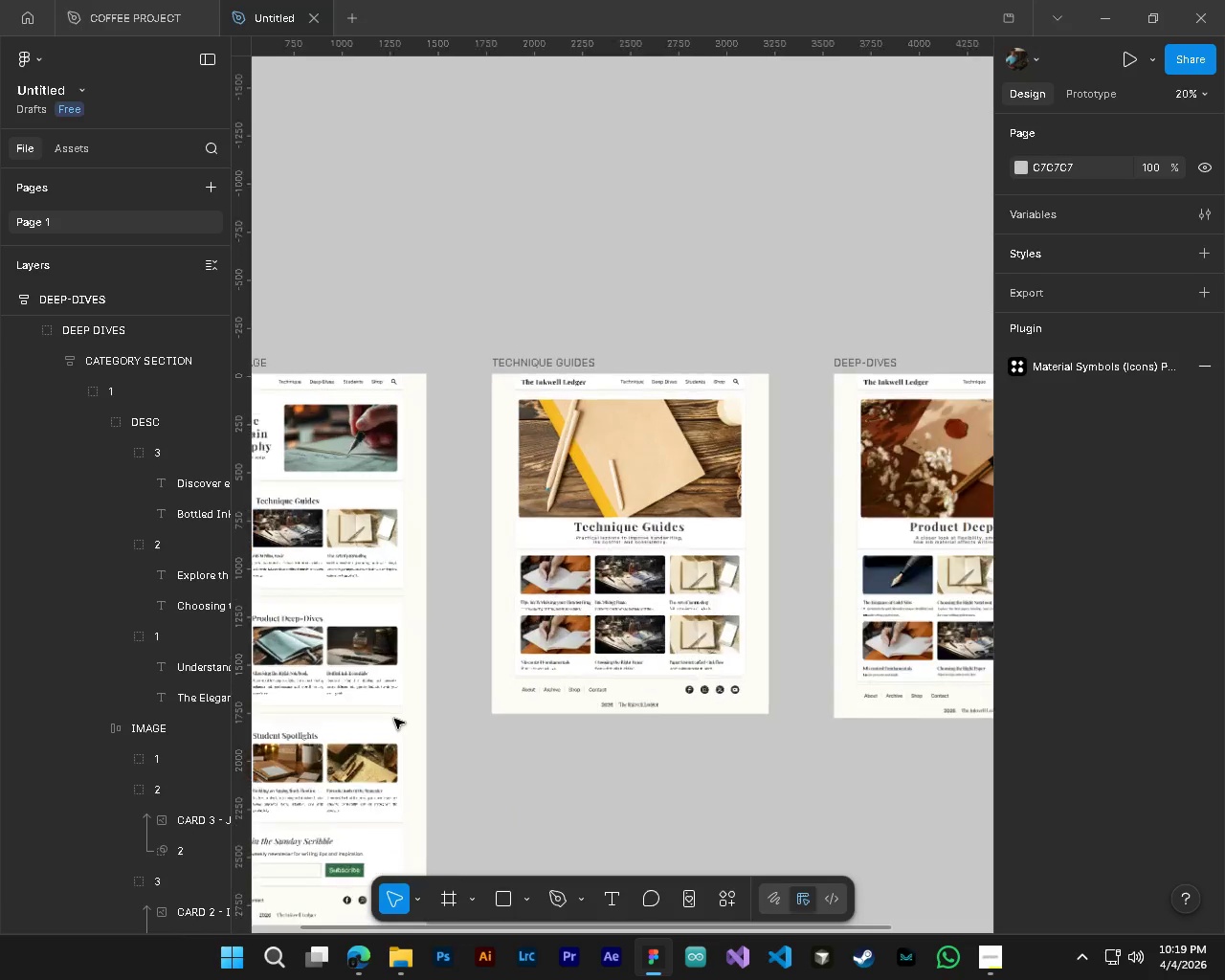 
key(Alt+Control+AltLeft)
 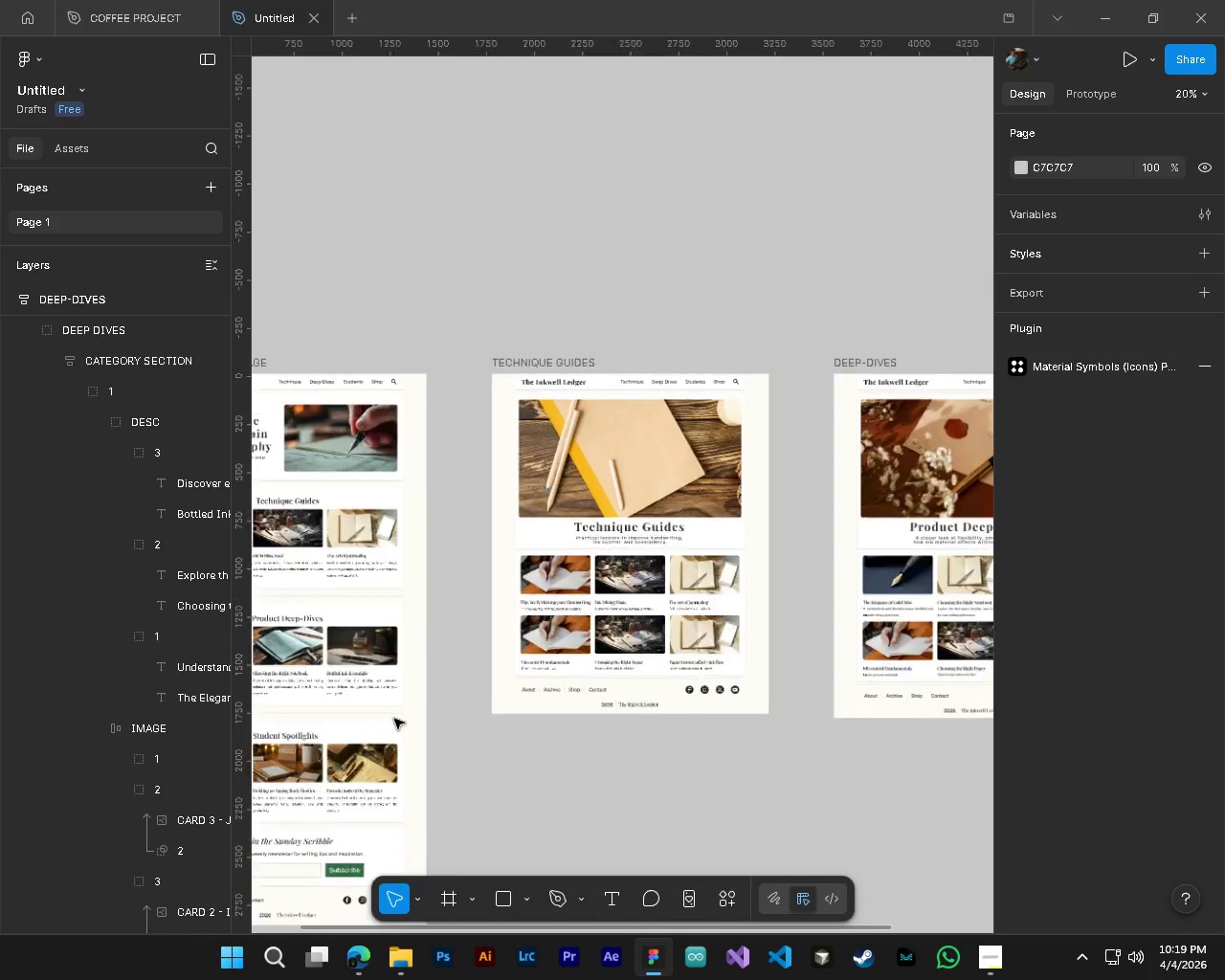 
key(Alt+Control+AltLeft)
 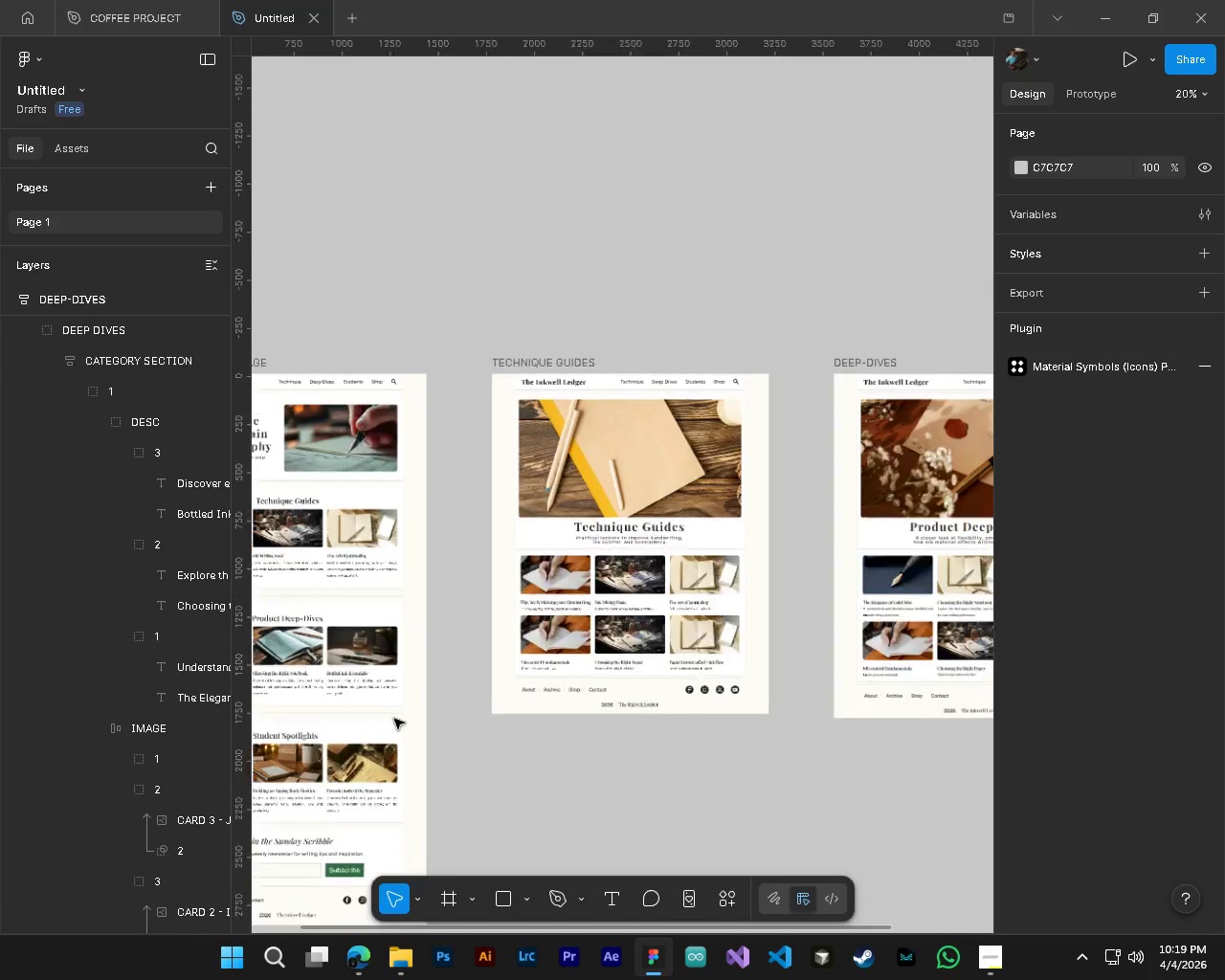 
key(Alt+Control+AltLeft)
 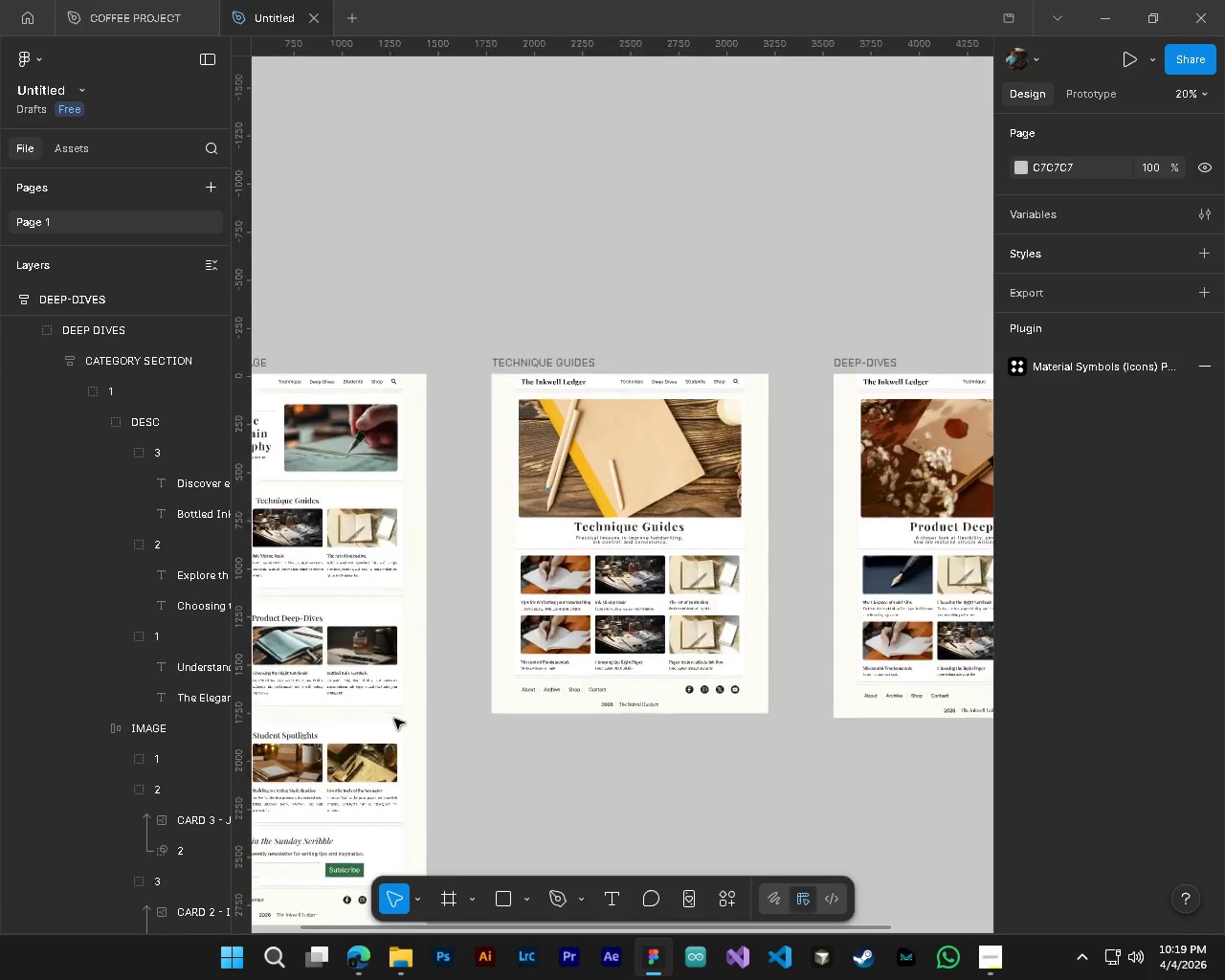 
key(Alt+Control+AltLeft)
 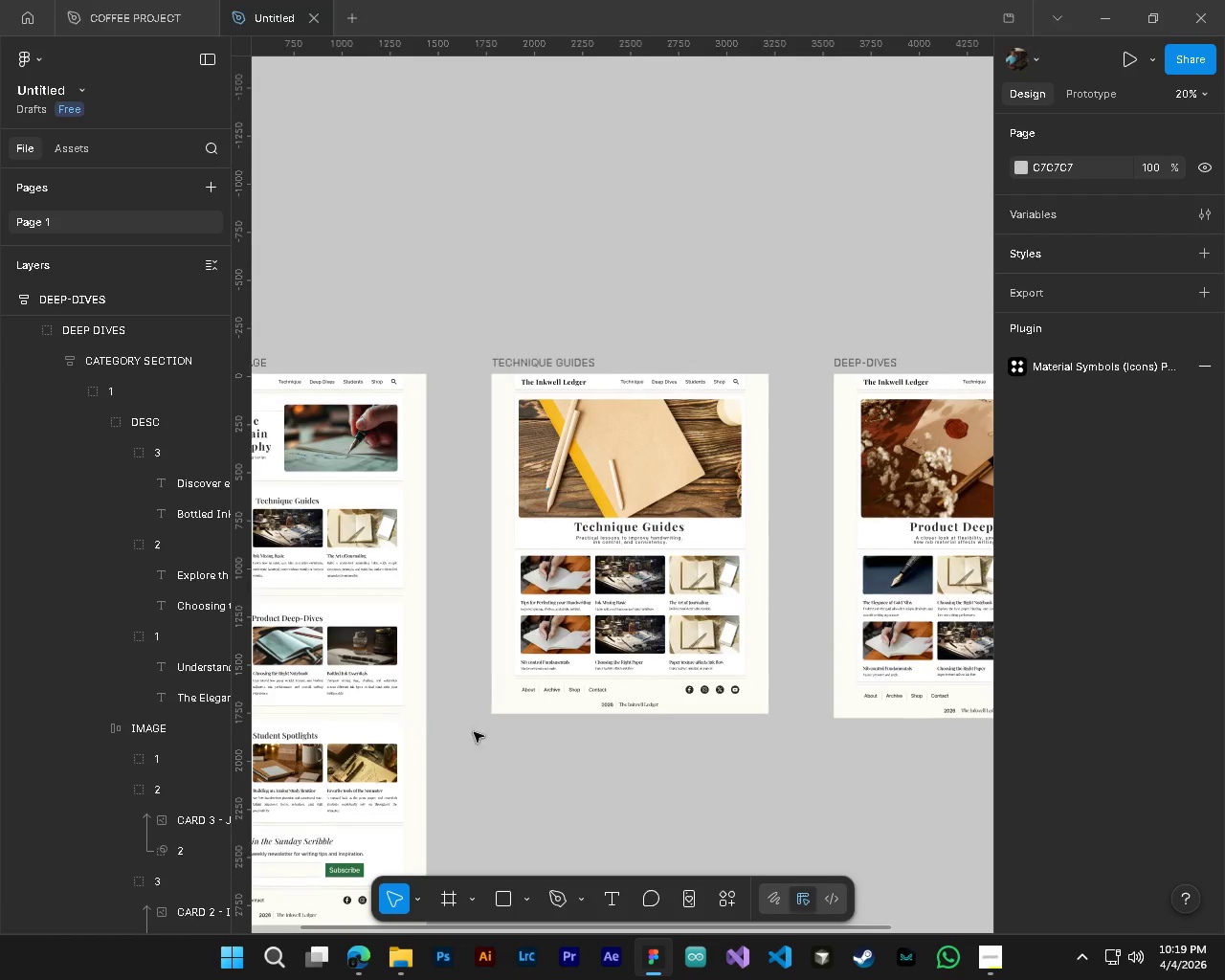 
hold_key(key=ShiftLeft, duration=0.36)
 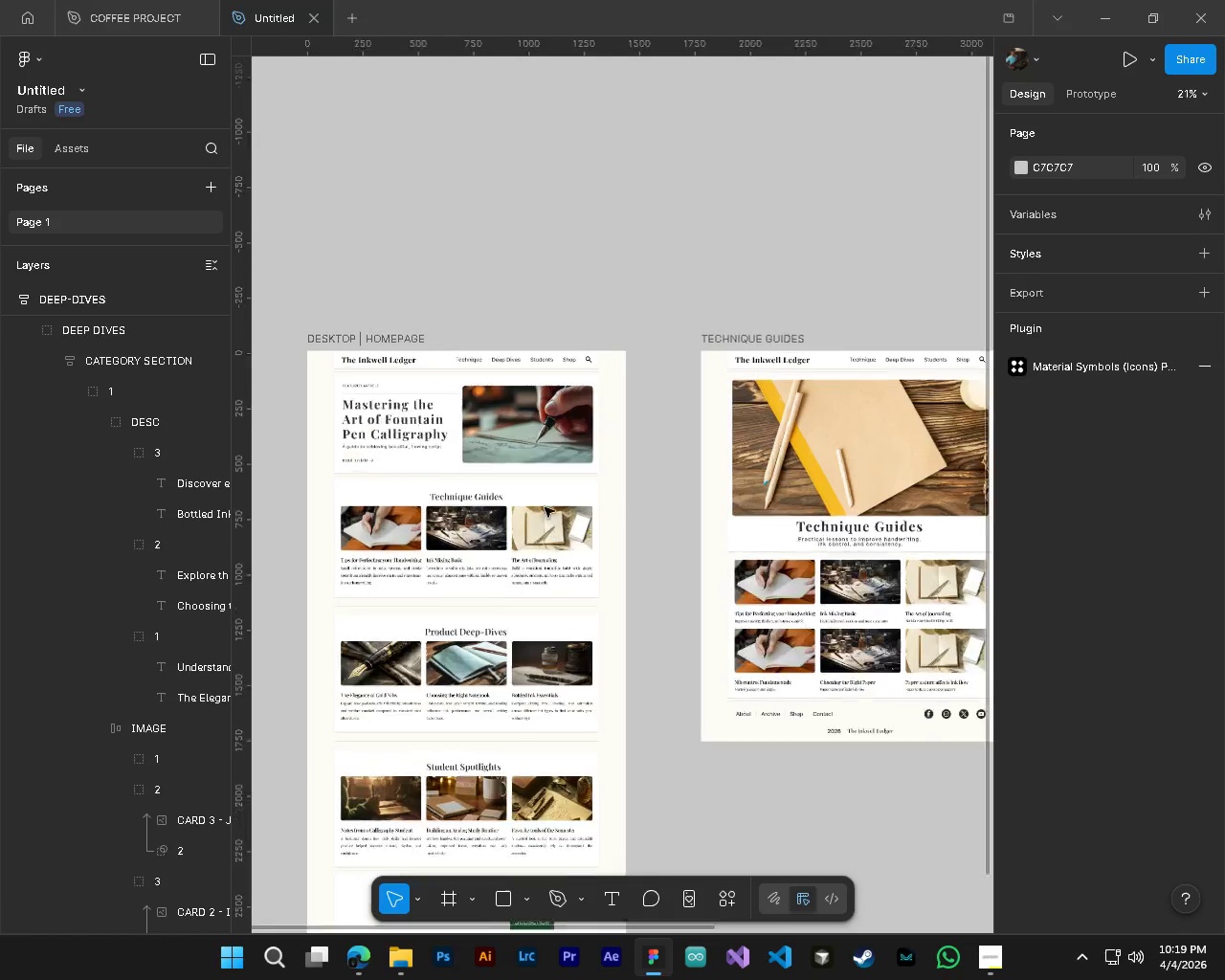 
scroll: coordinate [394, 719], scroll_direction: up, amount: 11.0
 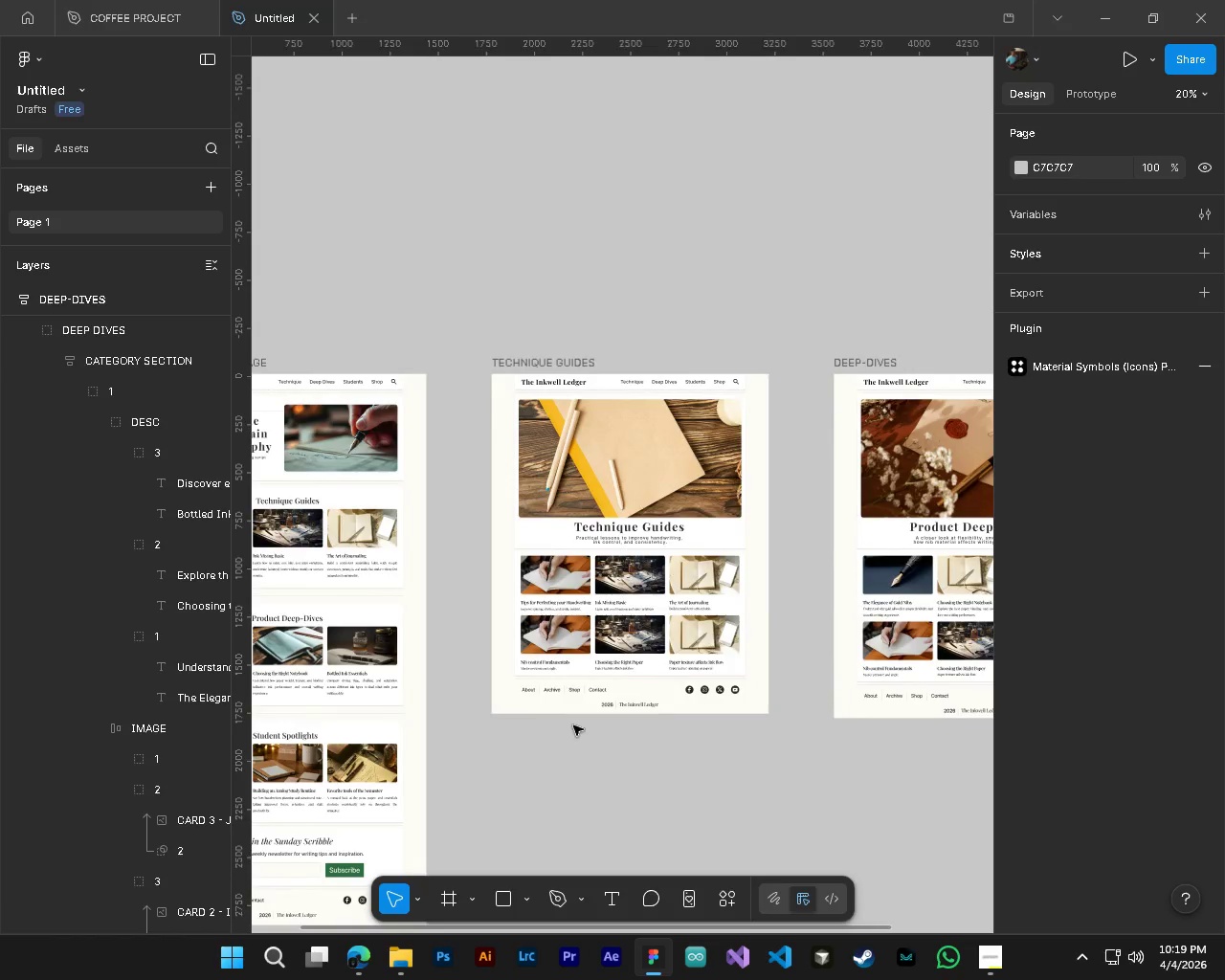 
hold_key(key=AltLeft, duration=1.23)
 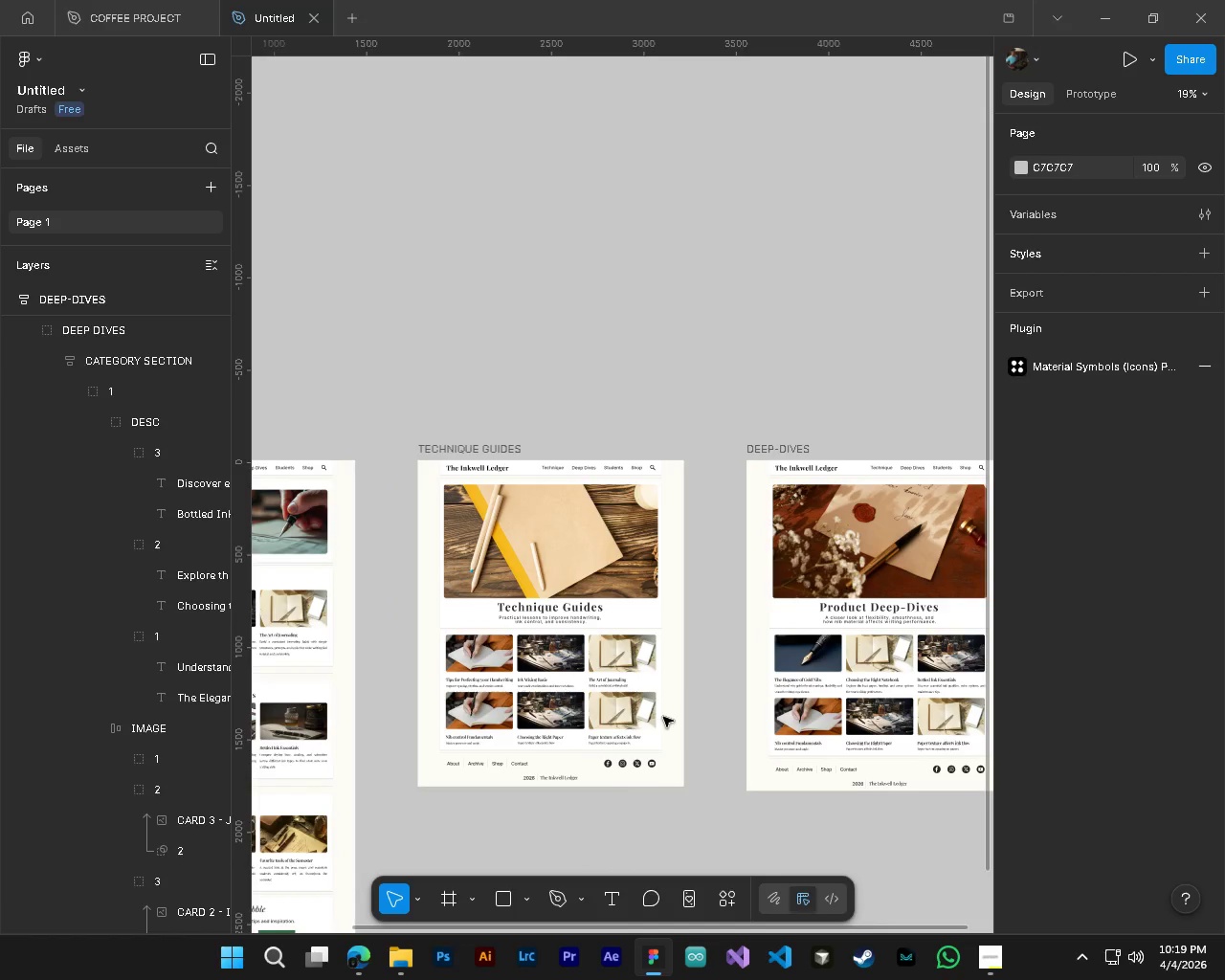 
hold_key(key=ControlLeft, duration=1.24)
 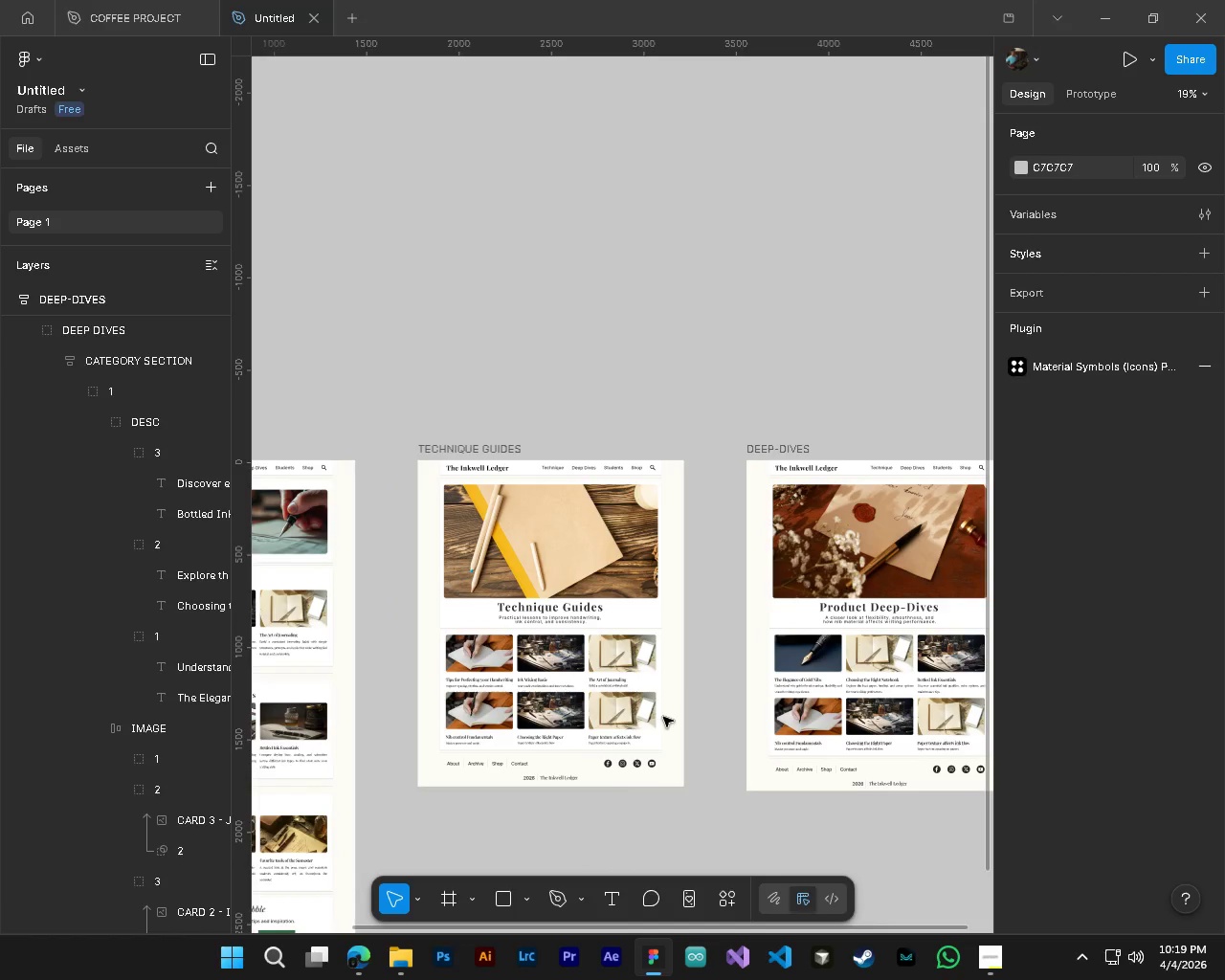 
scroll: coordinate [546, 508], scroll_direction: up, amount: 8.0
 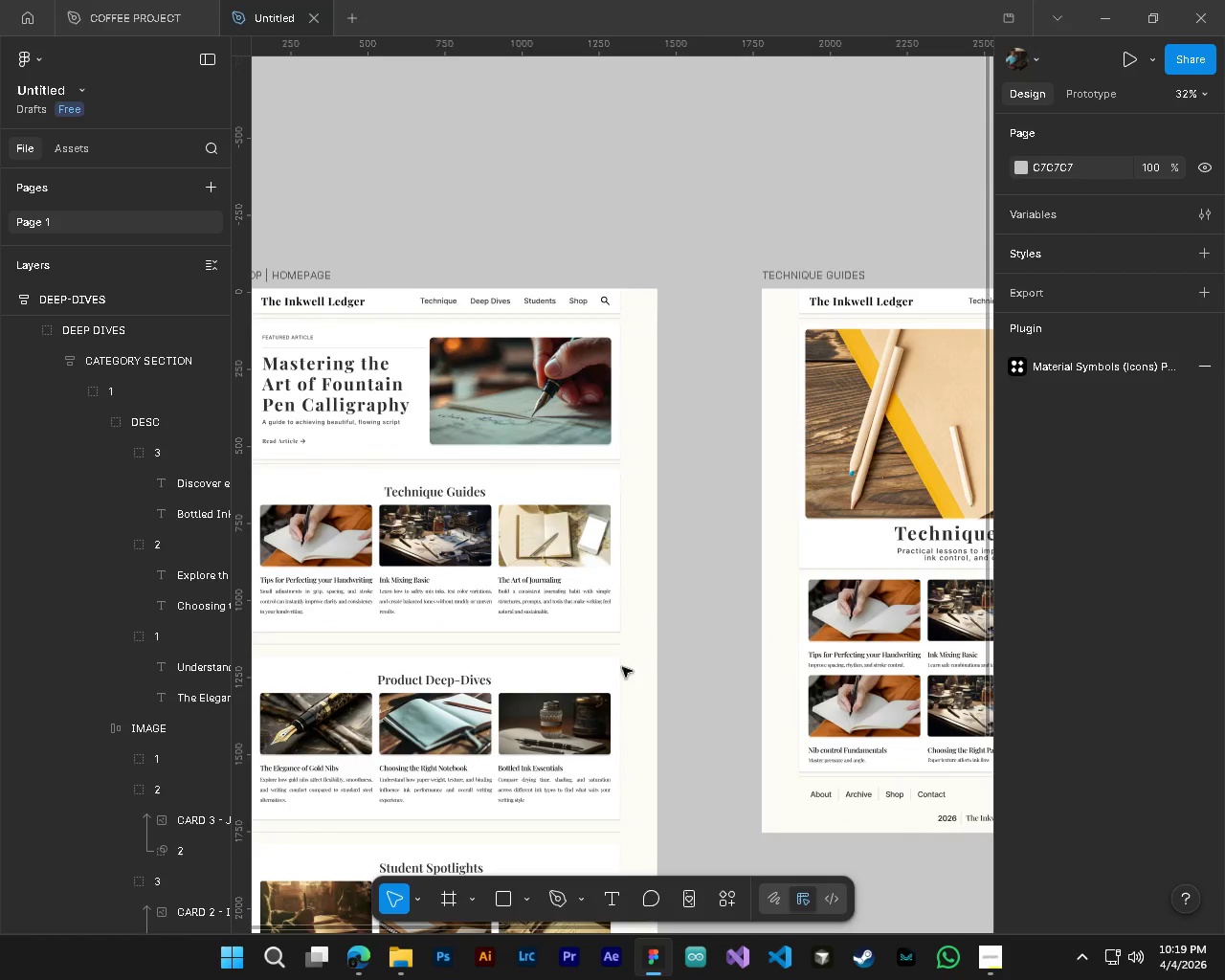 
hold_key(key=ShiftLeft, duration=0.77)
 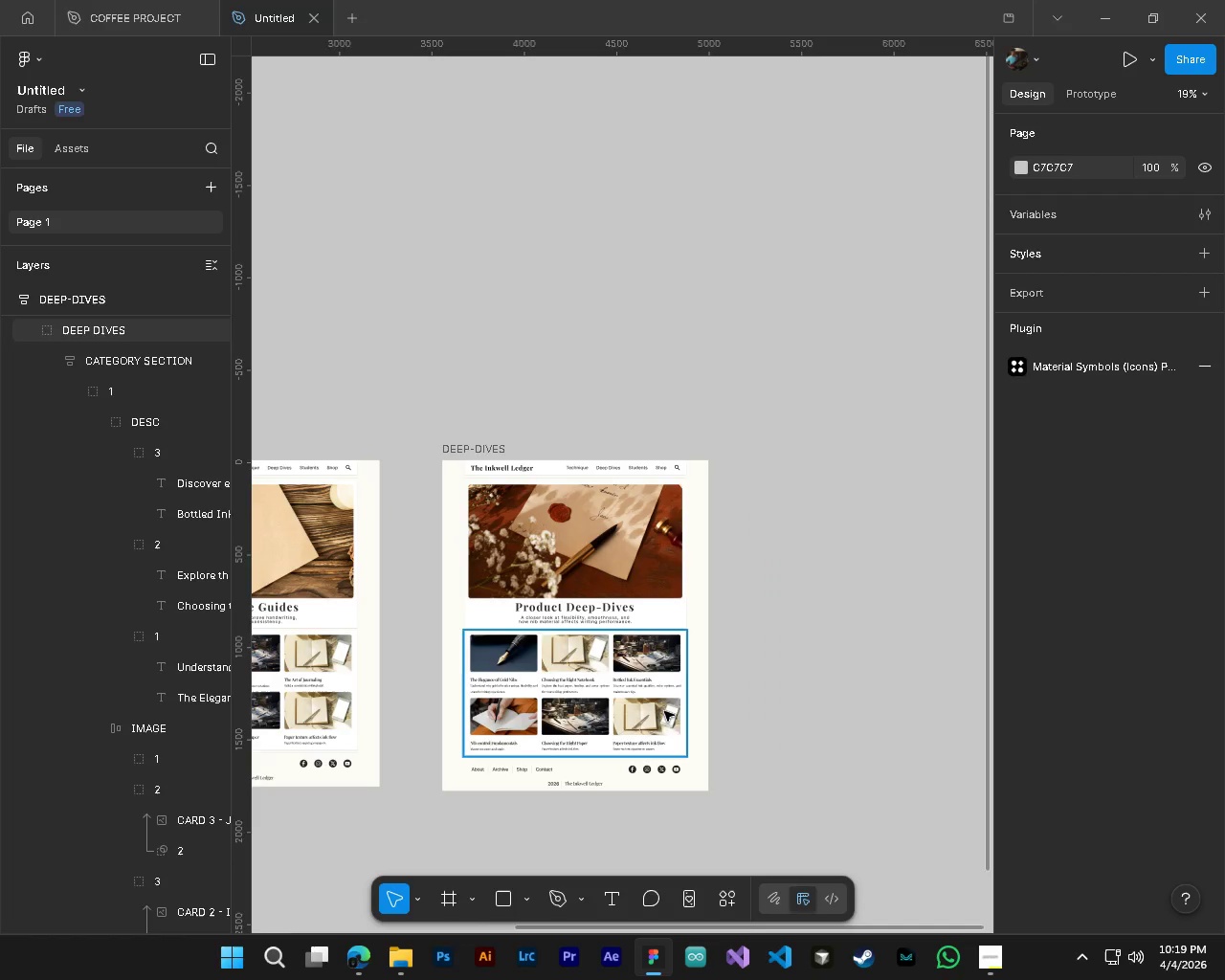 
hold_key(key=ControlLeft, duration=0.59)
 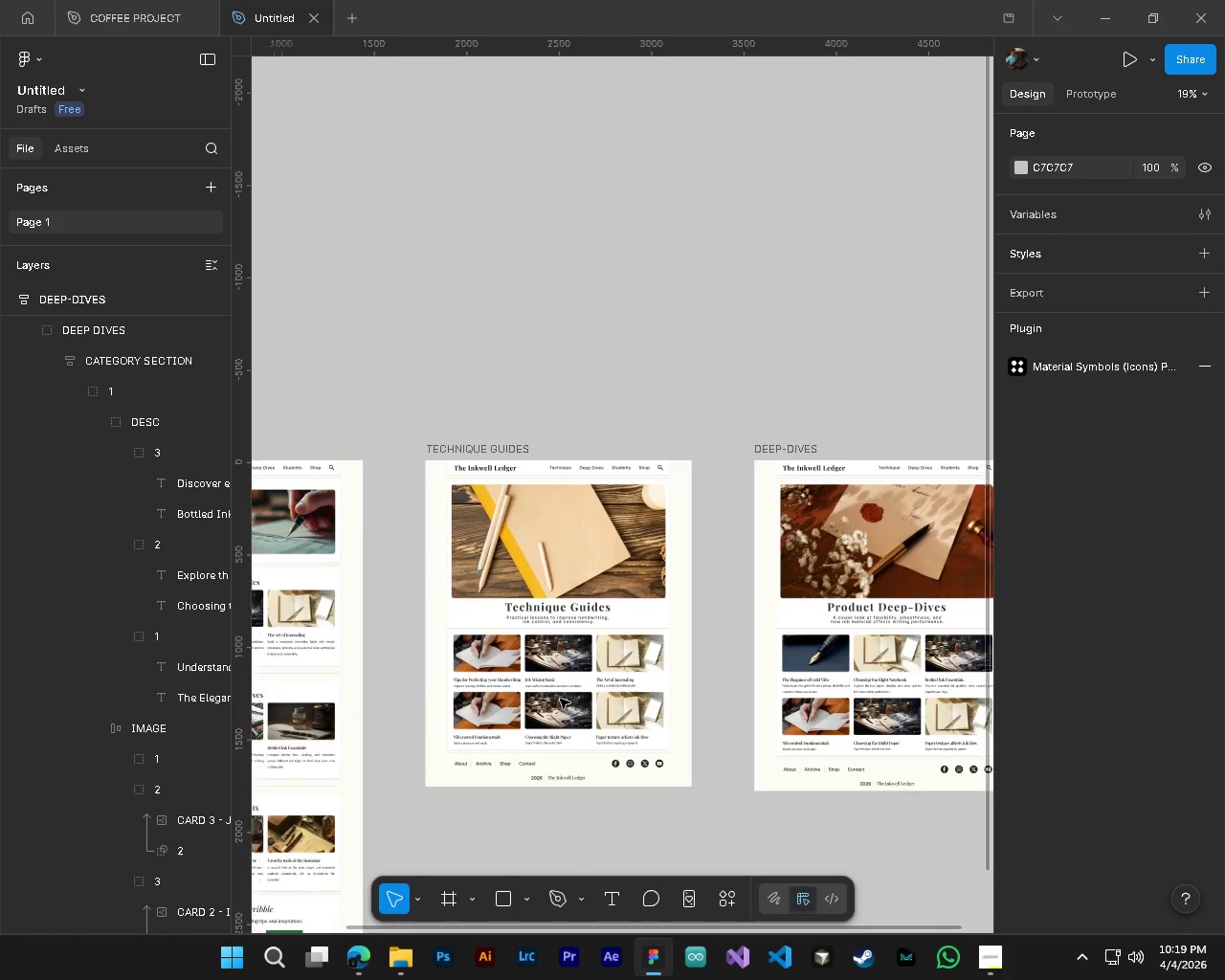 
hold_key(key=AltLeft, duration=0.53)
 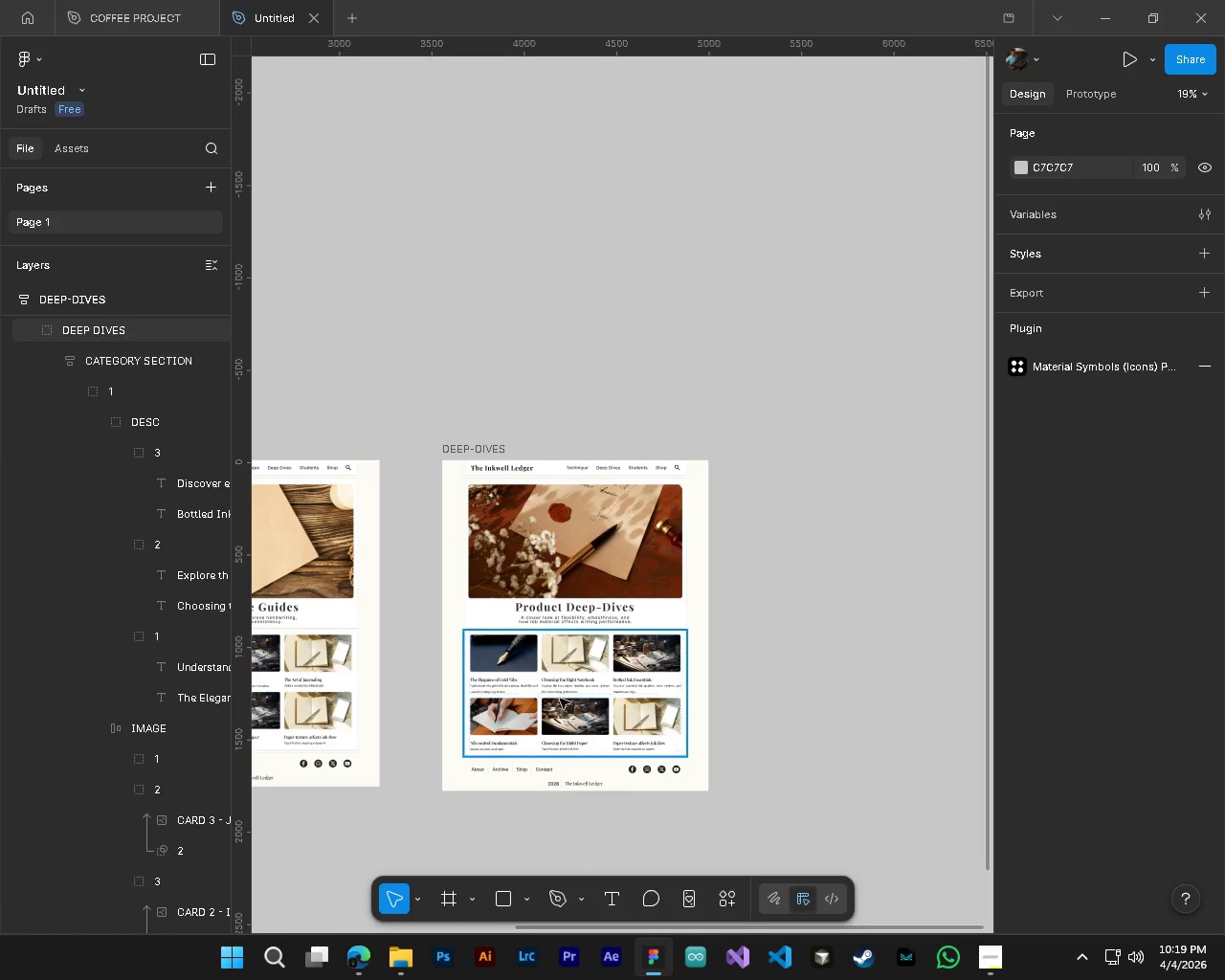 
scroll: coordinate [663, 717], scroll_direction: down, amount: 15.0
 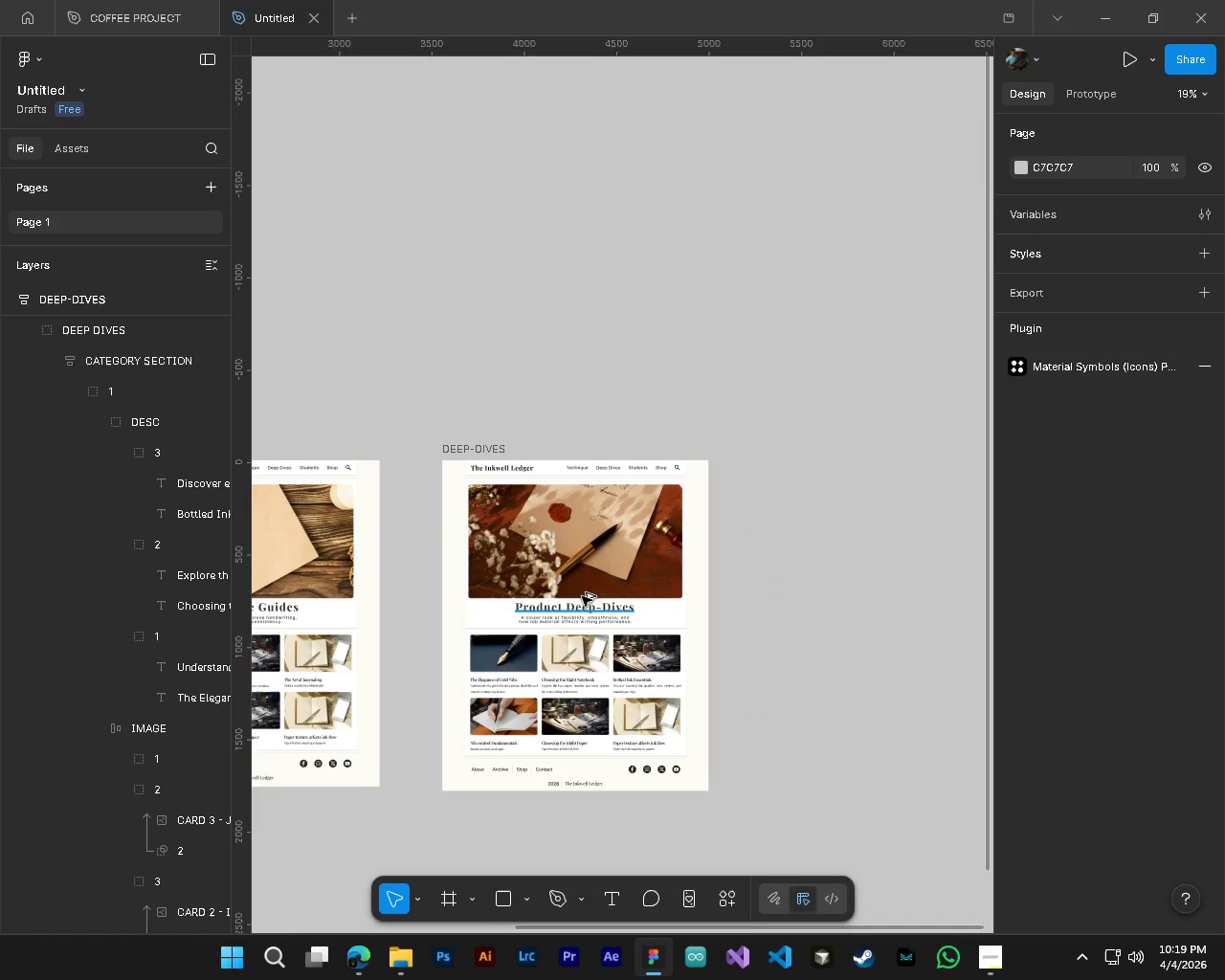 
hold_key(key=ShiftLeft, duration=0.78)
scroll: coordinate [560, 699], scroll_direction: up, amount: 9.0
 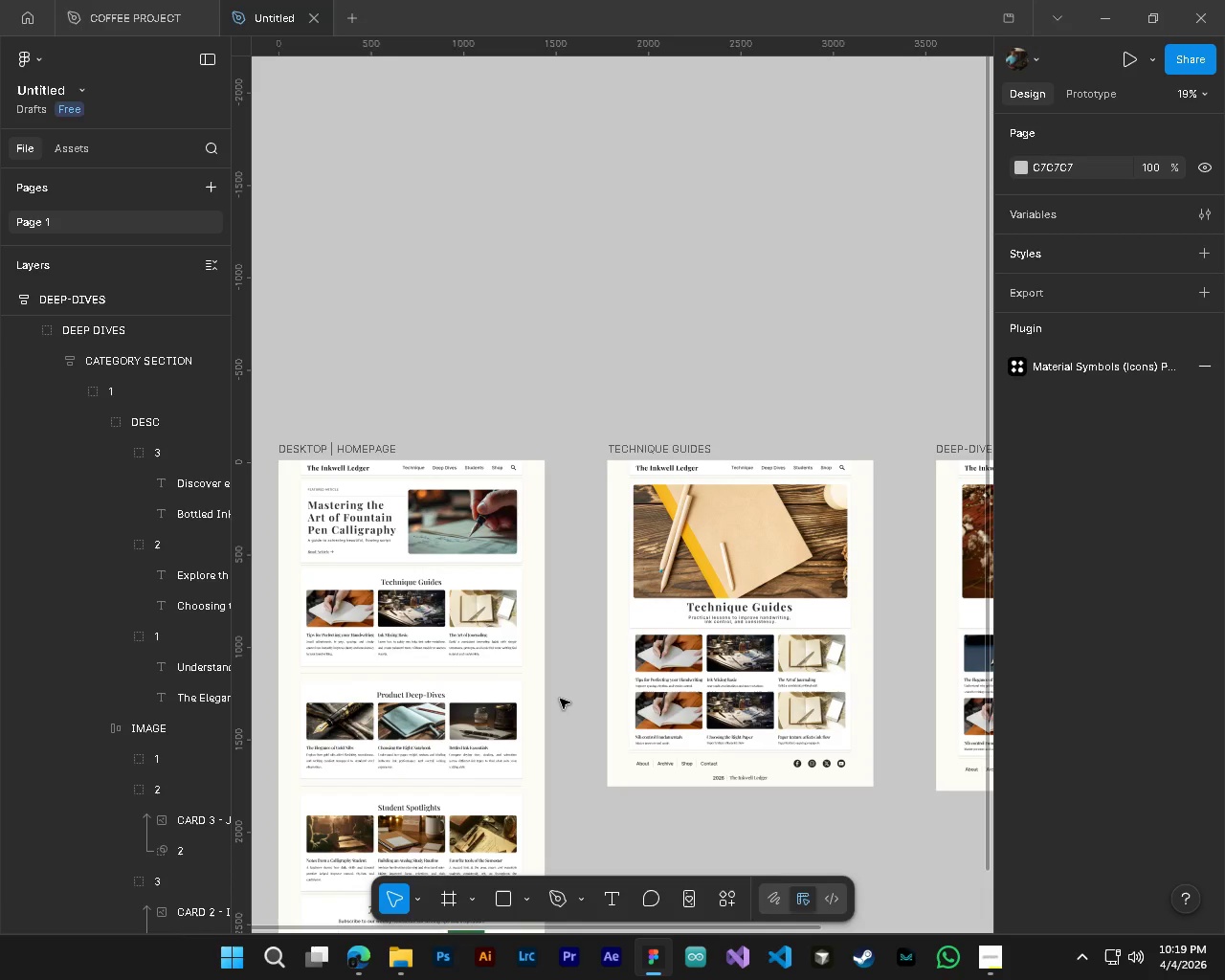 
hold_key(key=ShiftLeft, duration=0.62)
 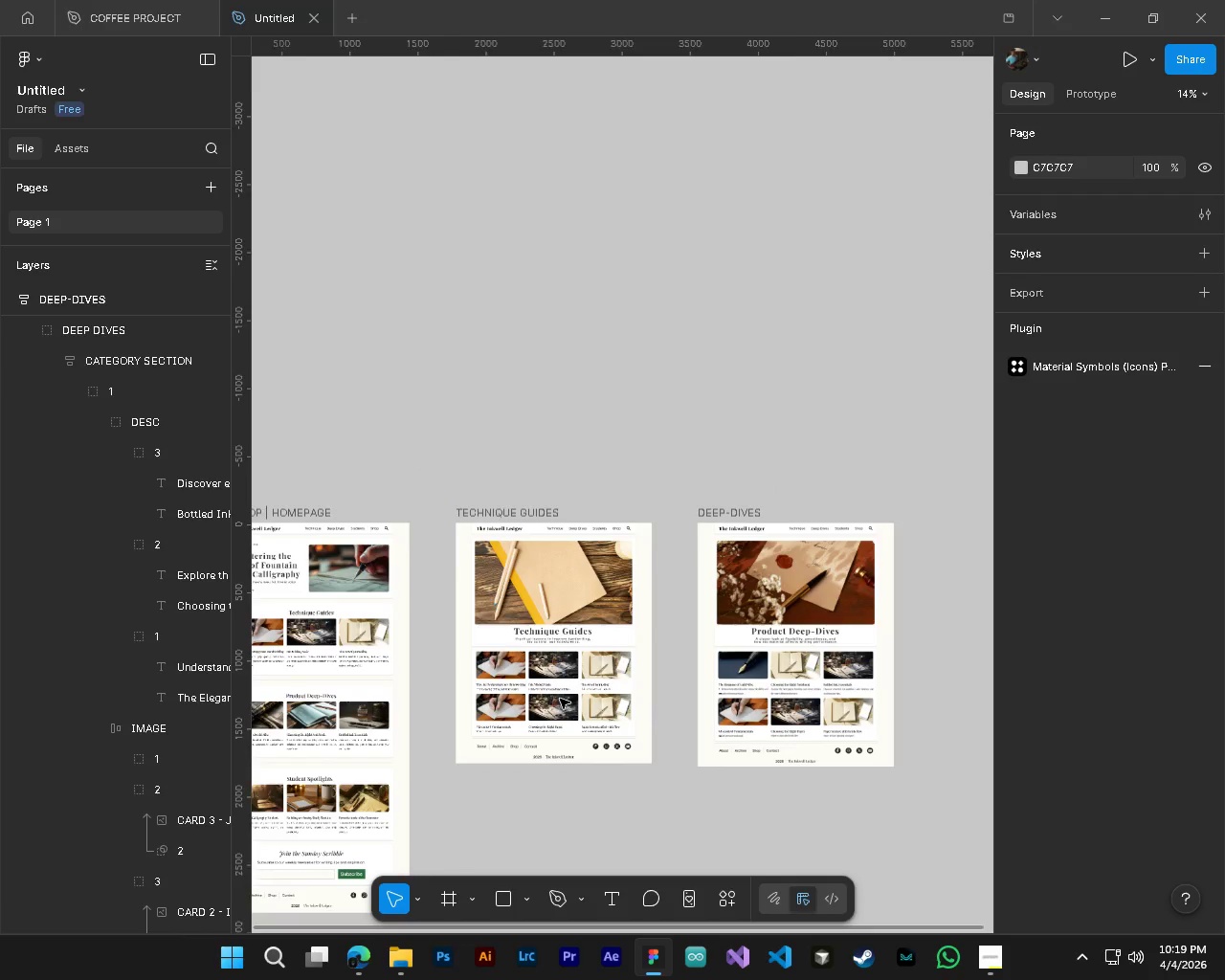 
hold_key(key=ShiftLeft, duration=1.73)
 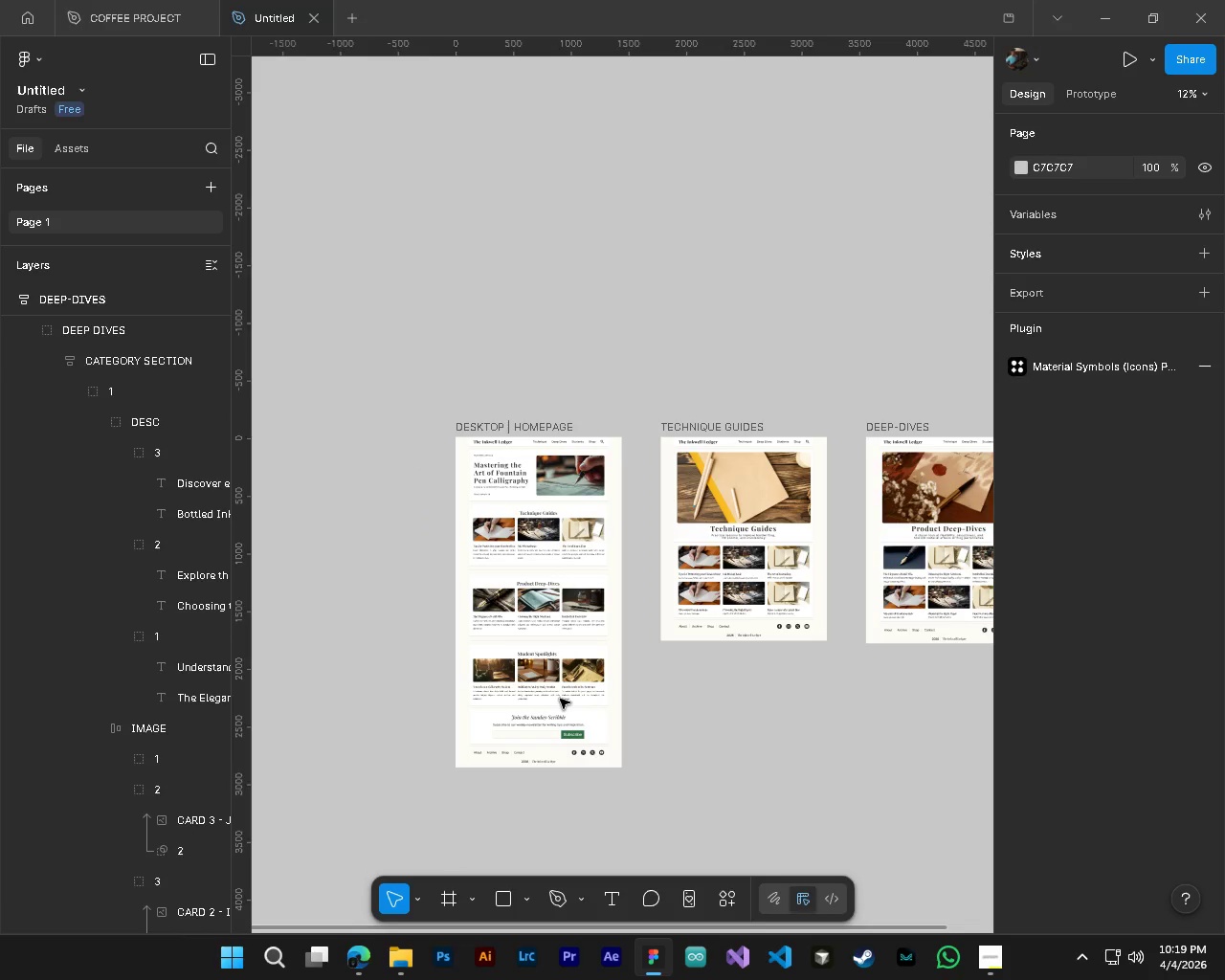 
hold_key(key=ControlLeft, duration=0.34)
 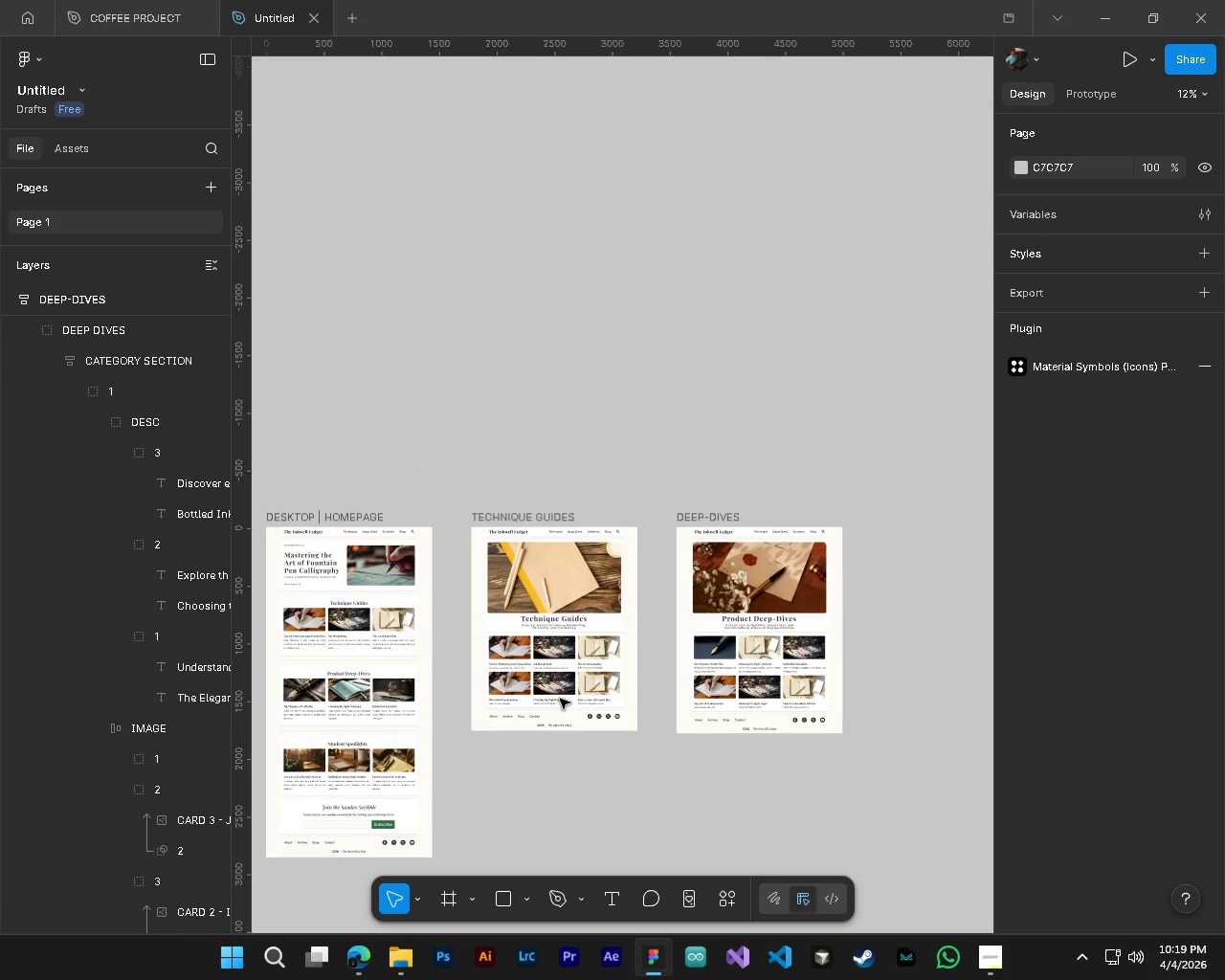 
key(Alt+Control+AltLeft)
 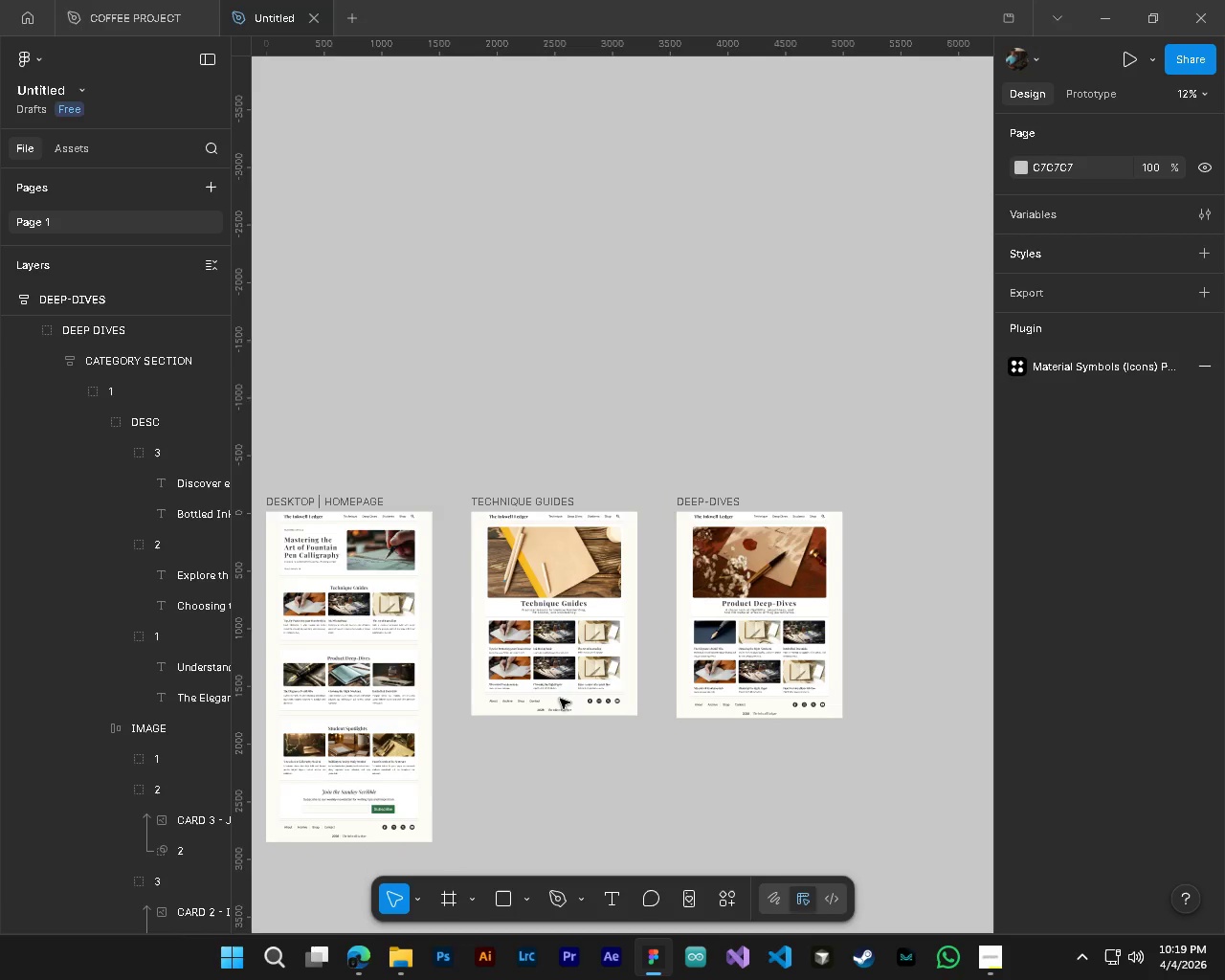 
scroll: coordinate [560, 699], scroll_direction: down, amount: 4.0
 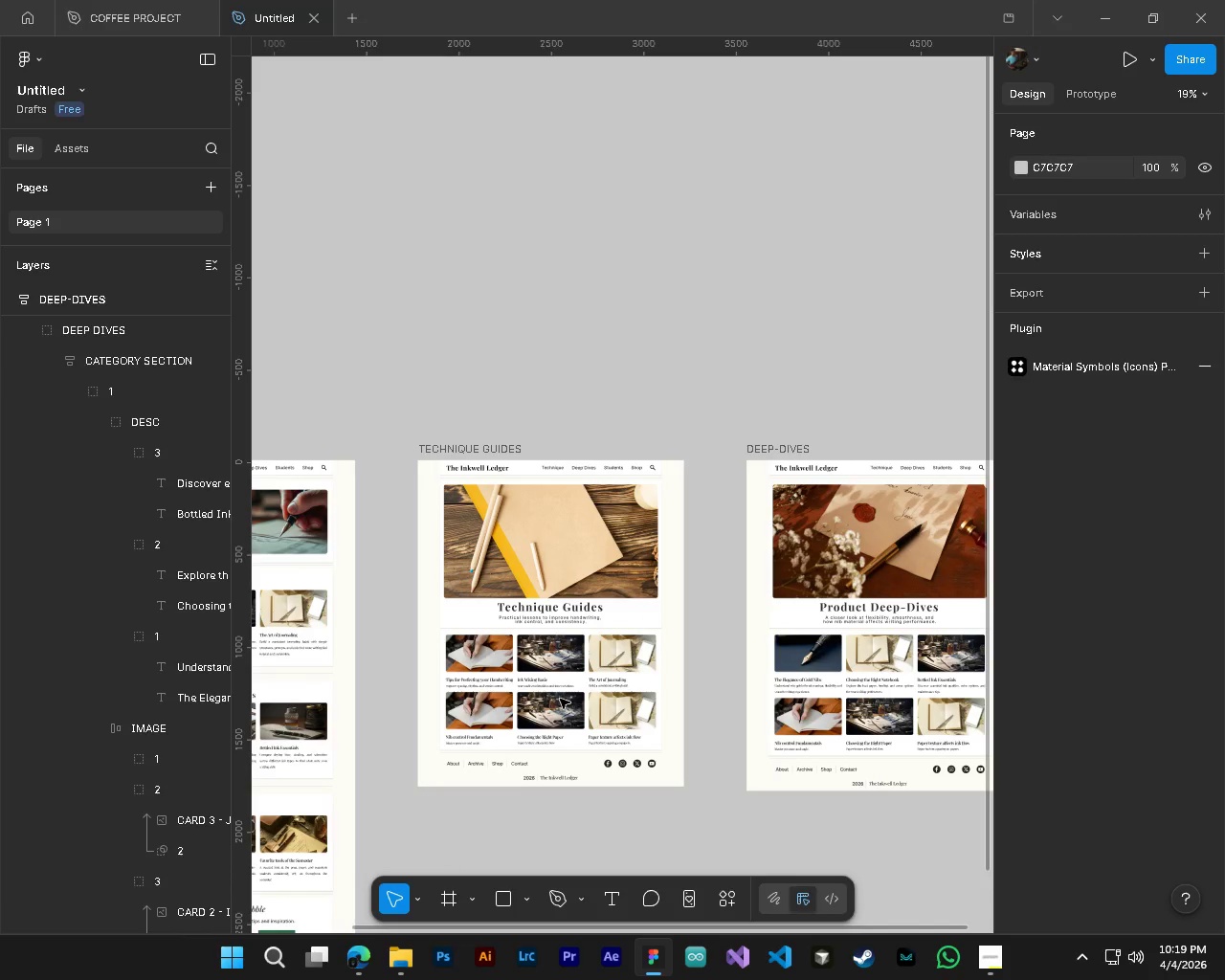 
hold_key(key=ShiftLeft, duration=0.39)
 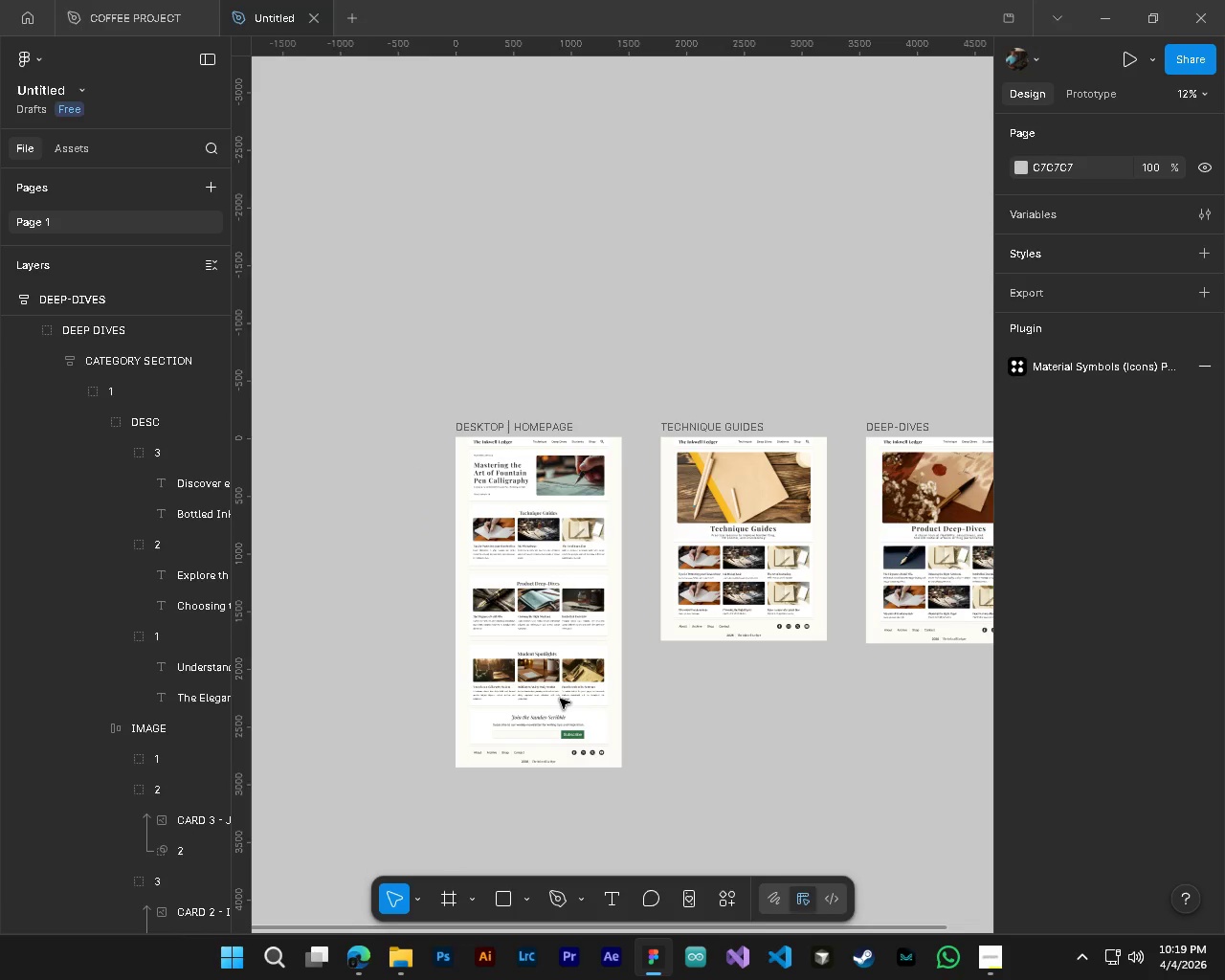 
hold_key(key=ShiftLeft, duration=1.5)
 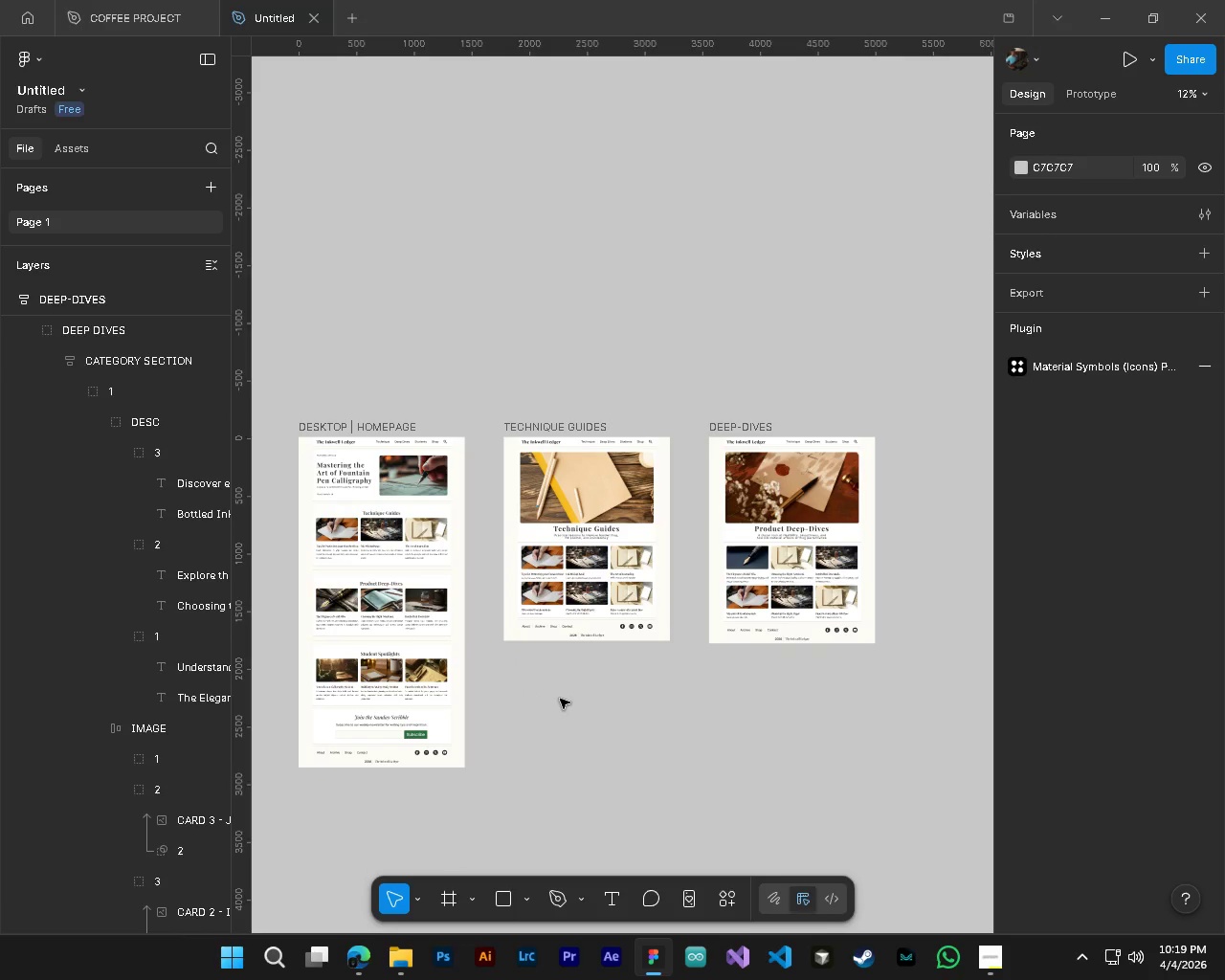 
key(Shift+ShiftLeft)
 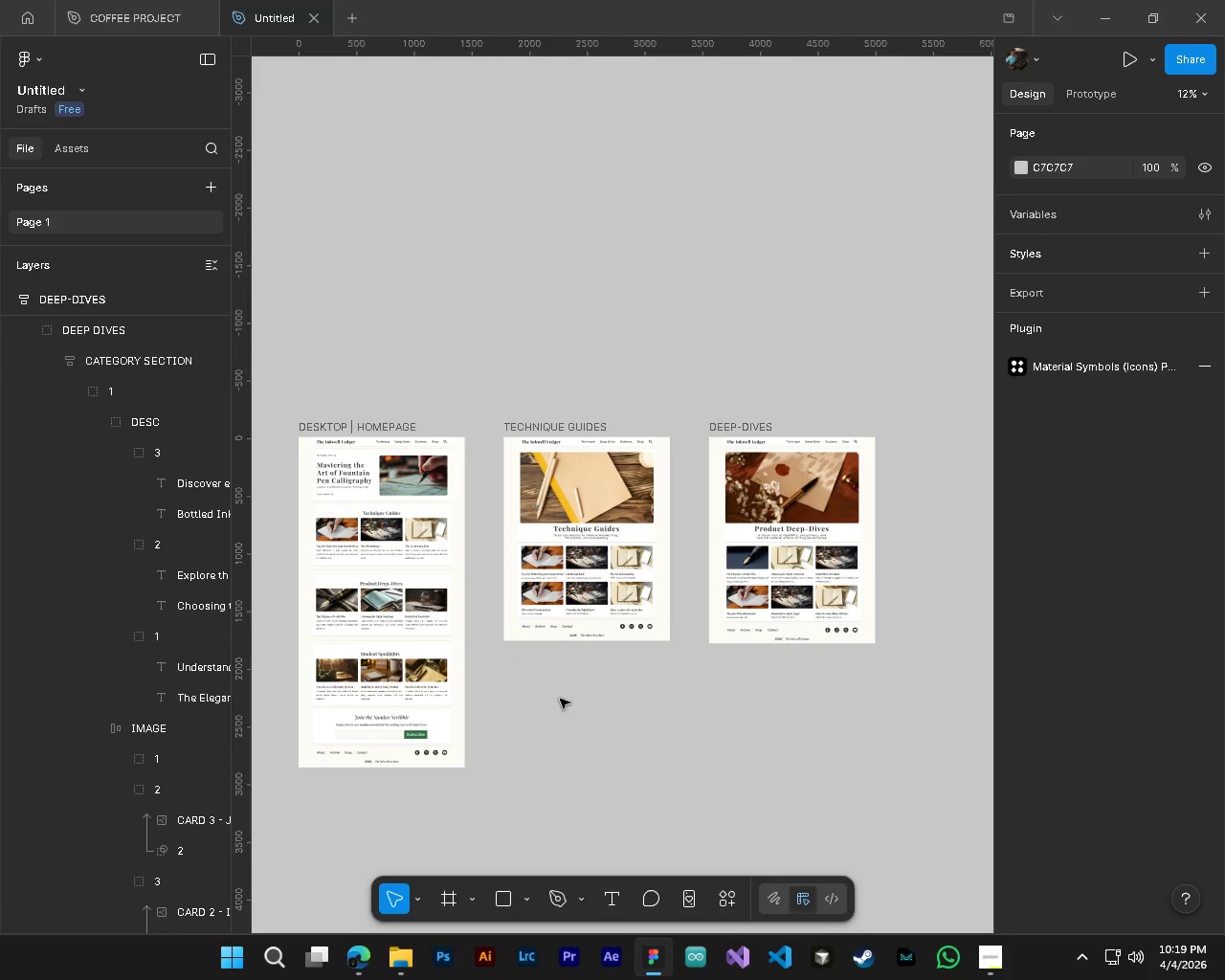 
key(Shift+ShiftLeft)
 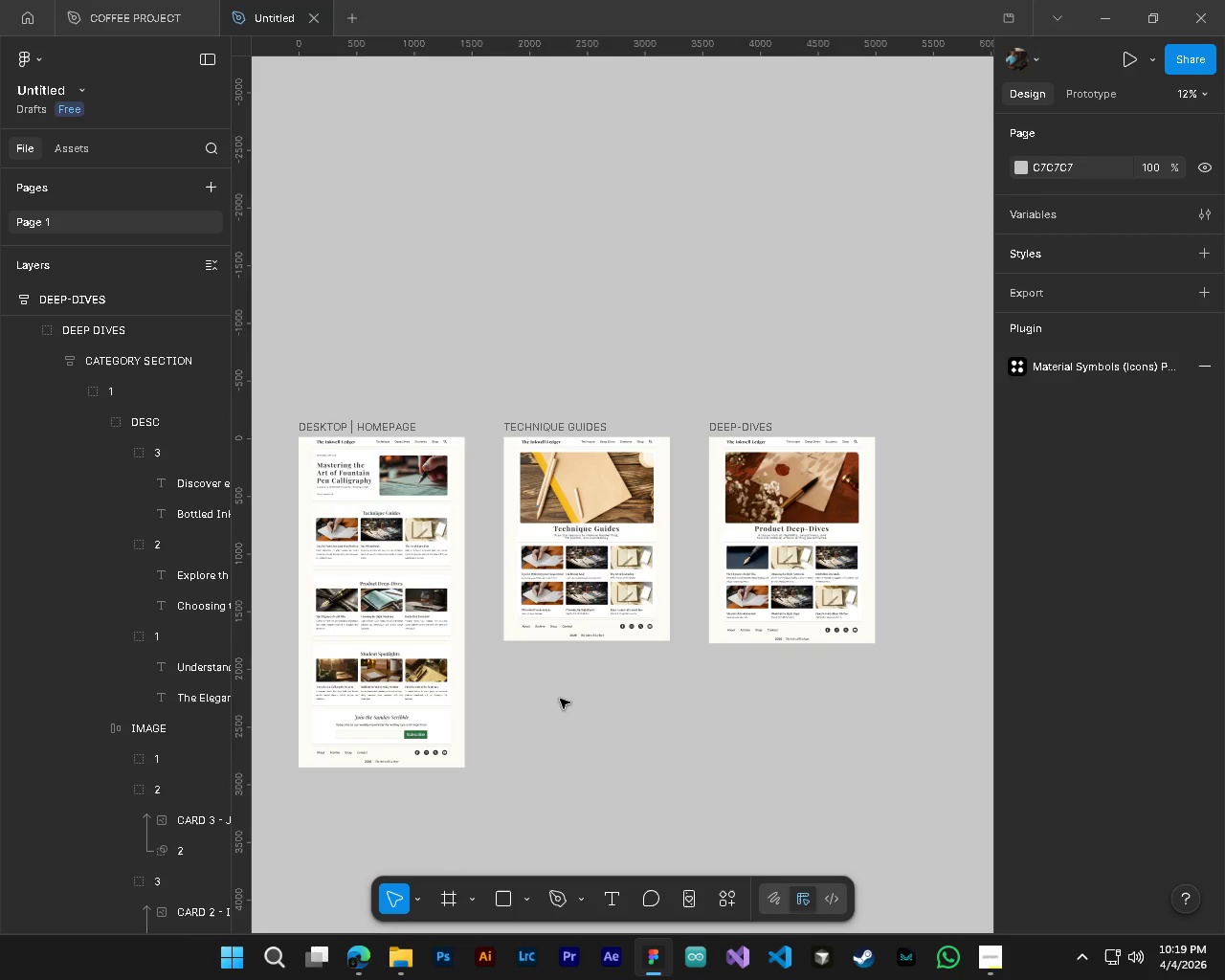 
key(Shift+ShiftLeft)
 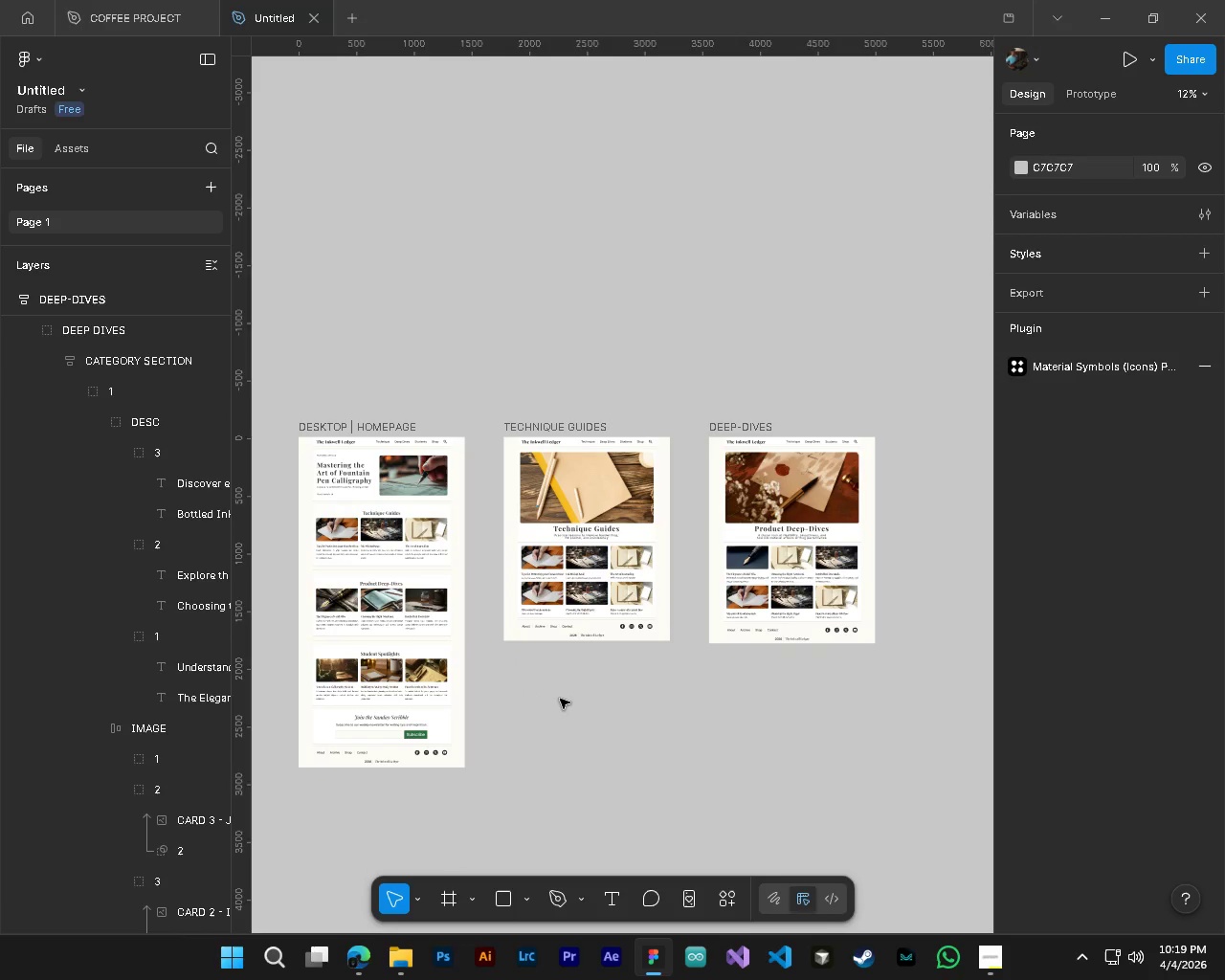 
key(Shift+ShiftLeft)
 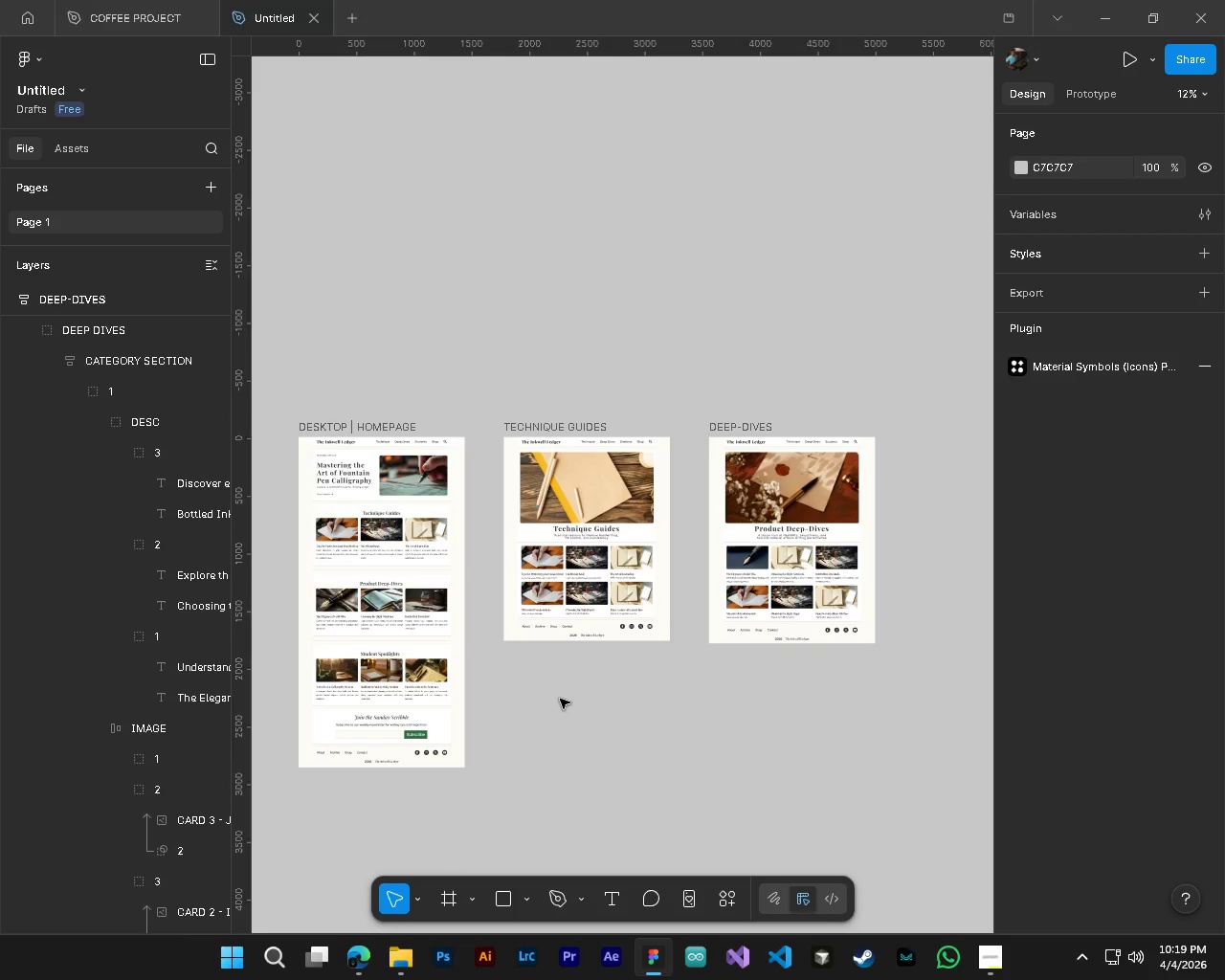 
key(Shift+ShiftLeft)
 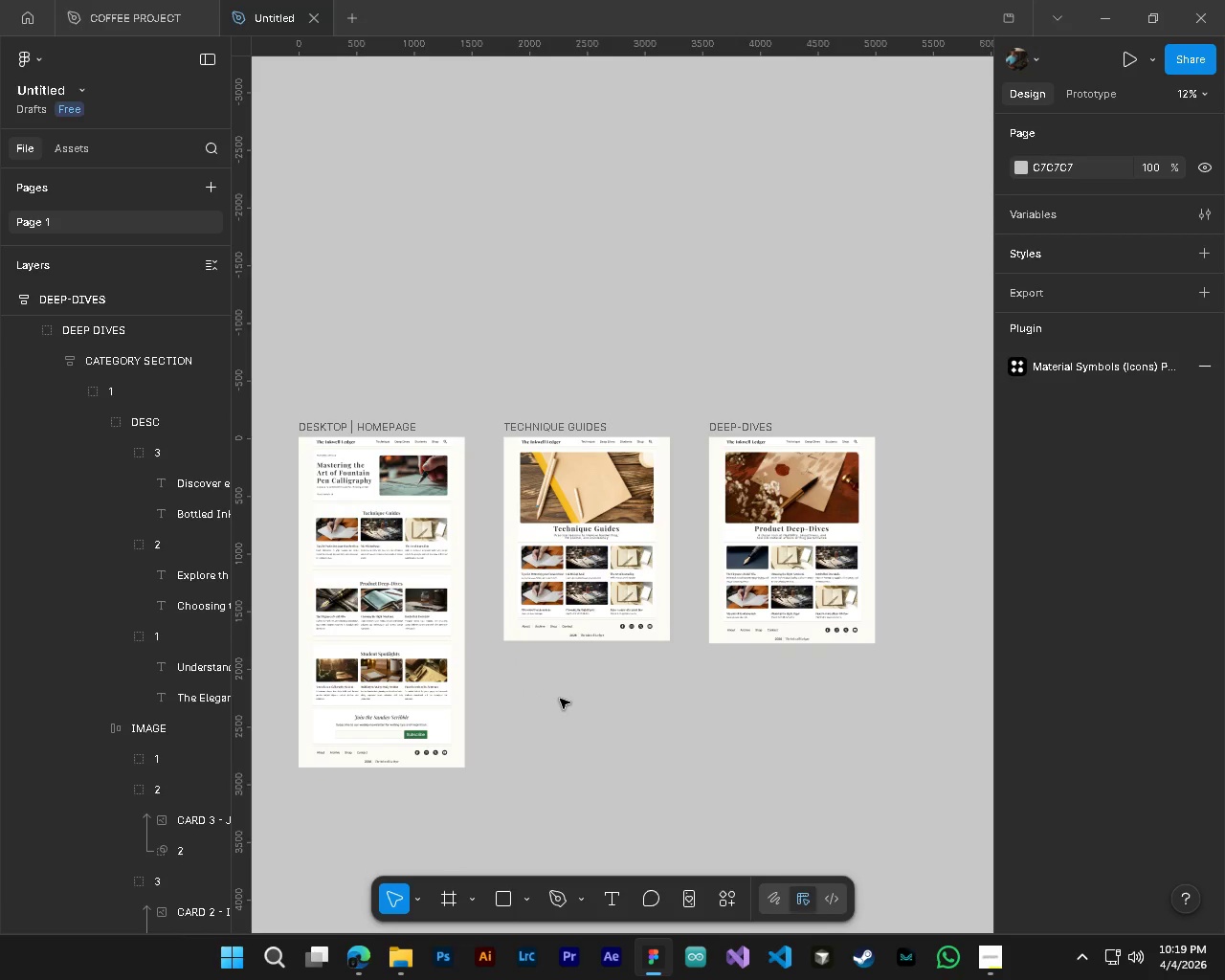 
key(Shift+ShiftLeft)
 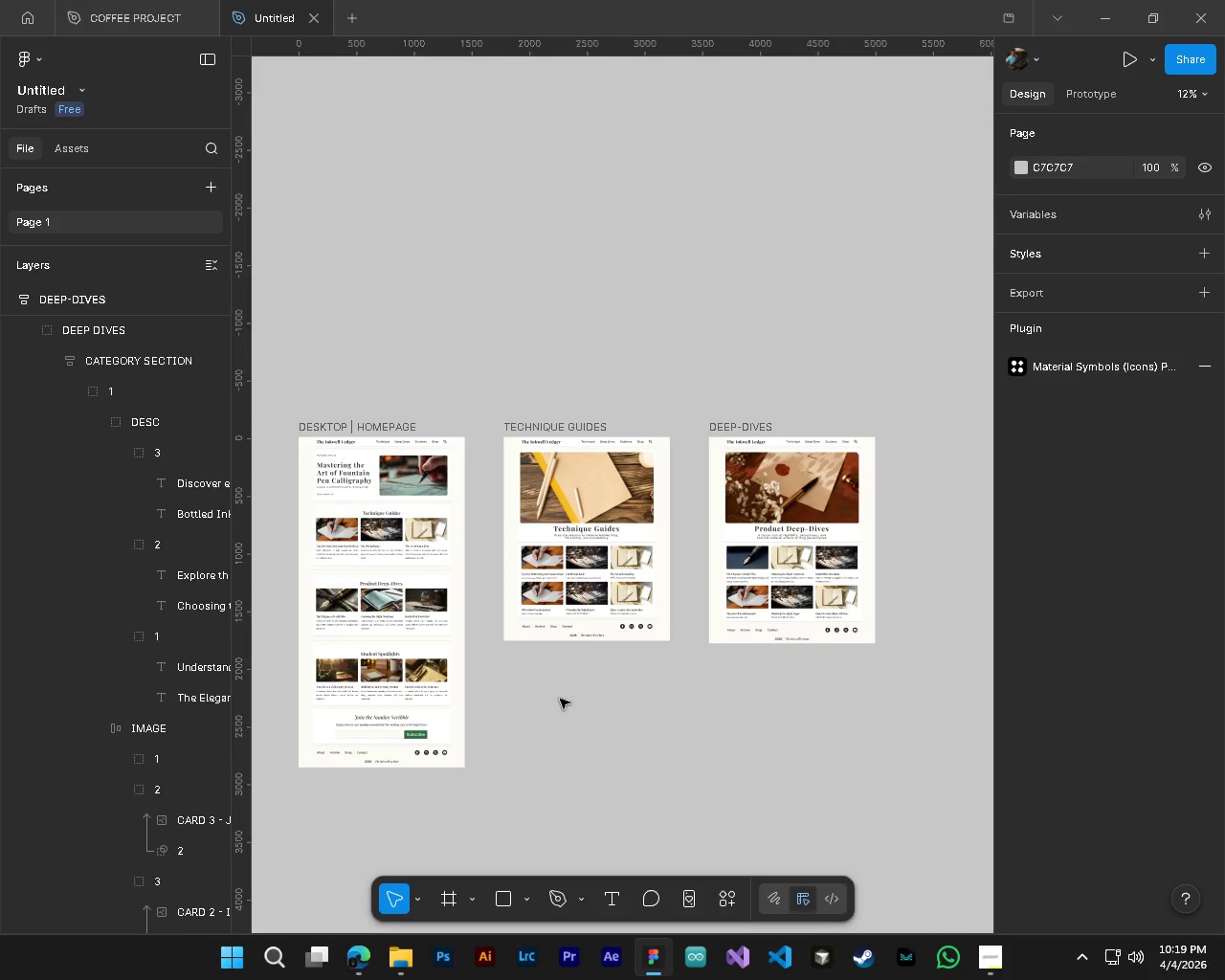 
key(Shift+ShiftLeft)
 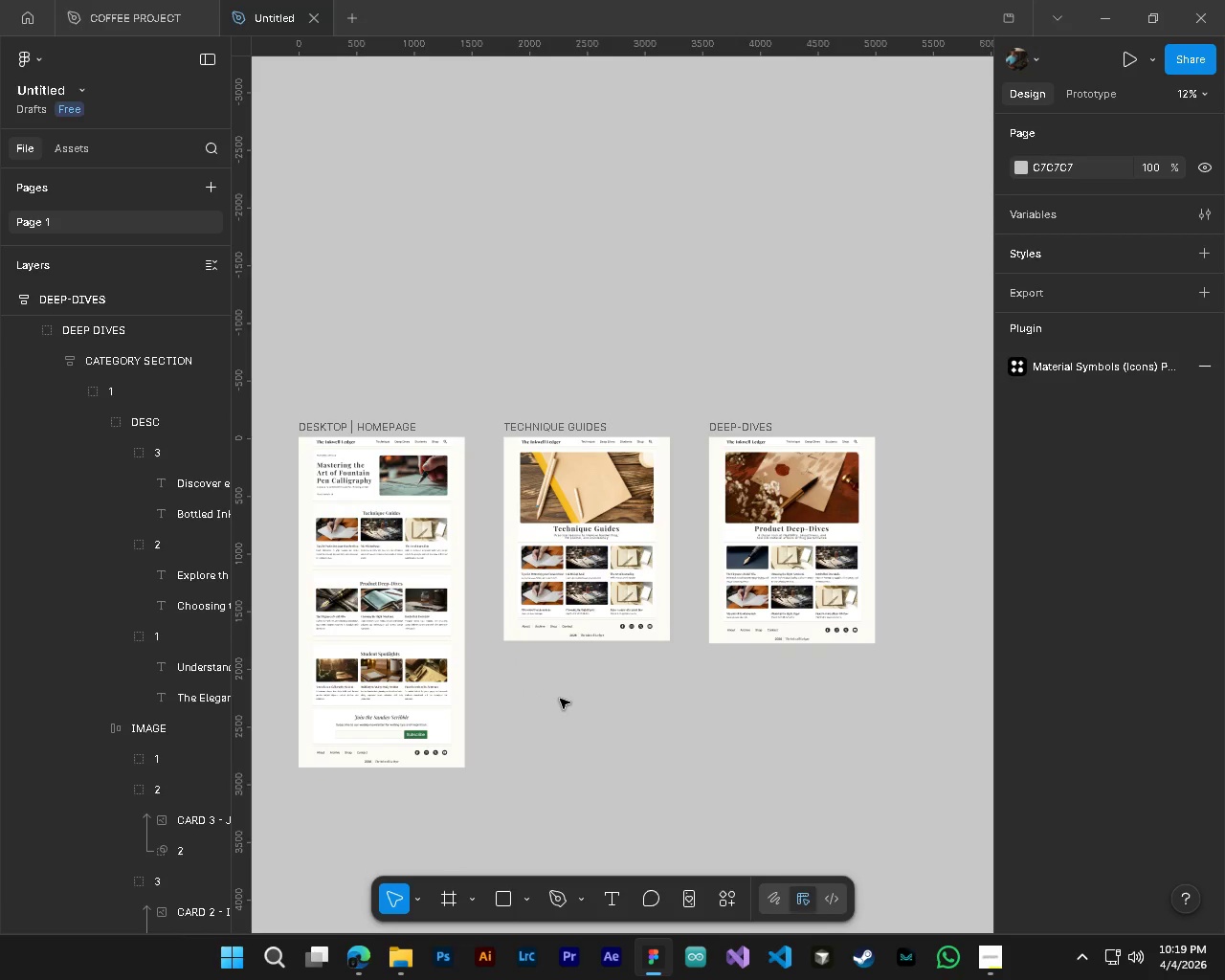 
key(Shift+ShiftLeft)
 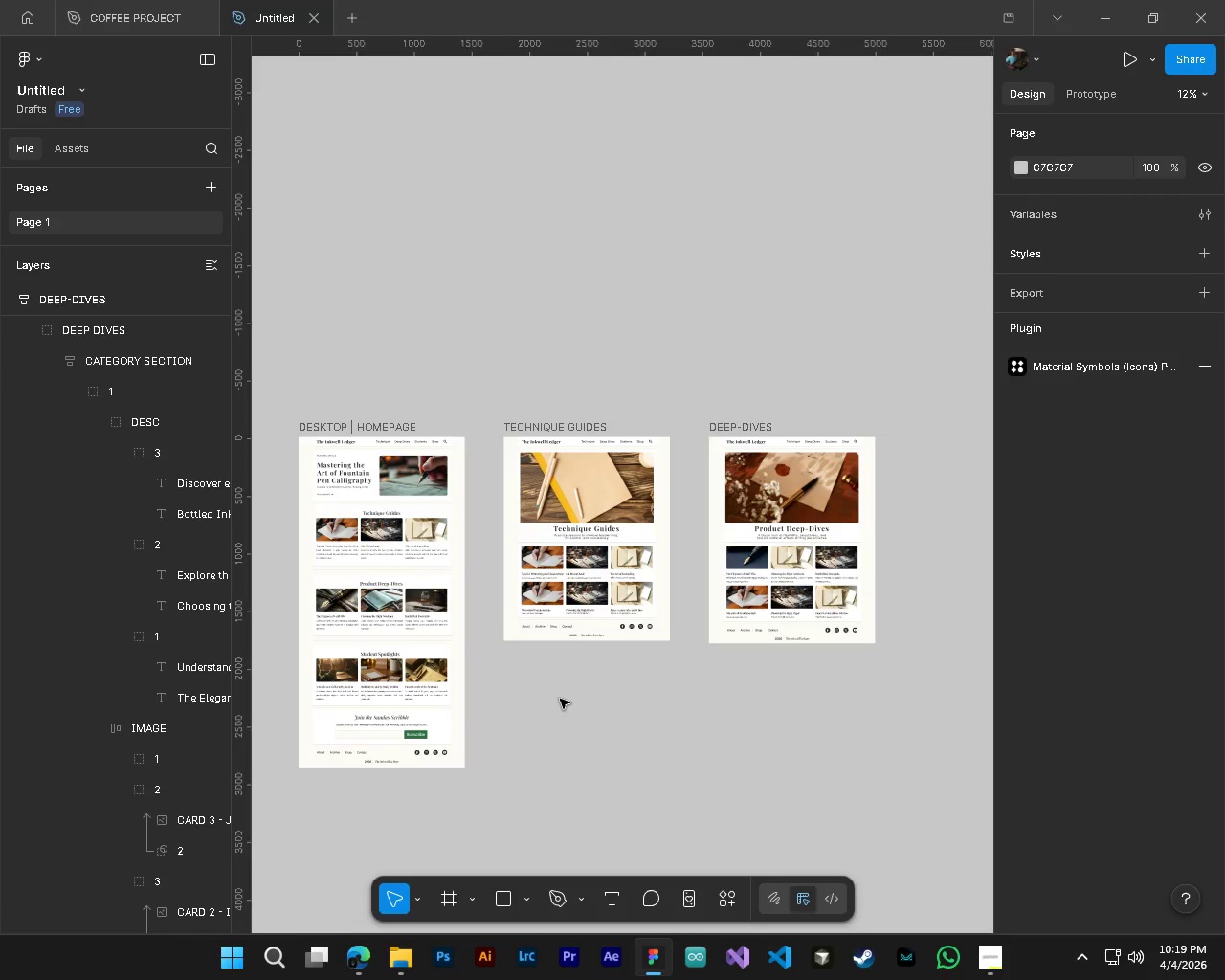 
wait(7.75)
 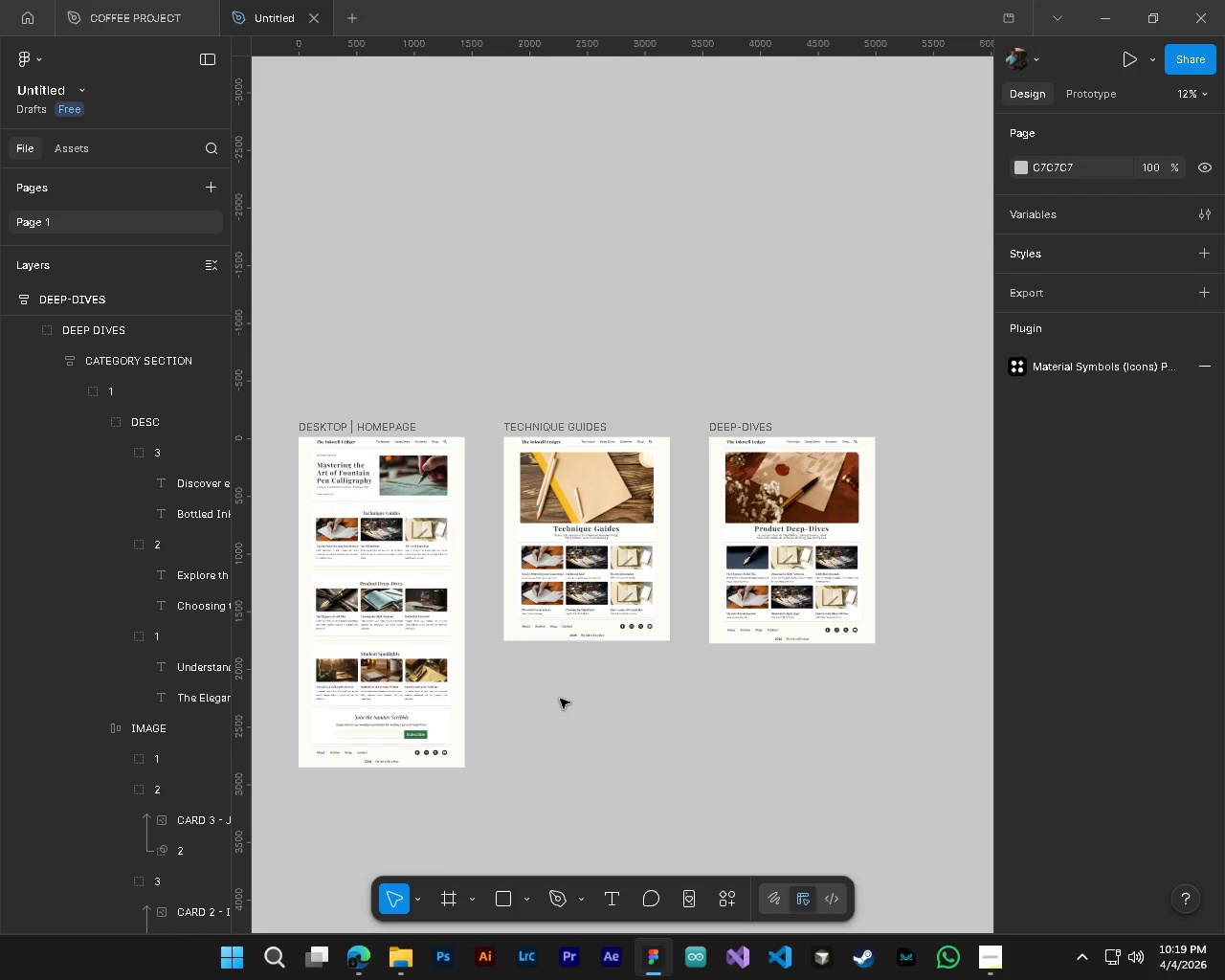 
hold_key(key=ControlLeft, duration=1.17)
 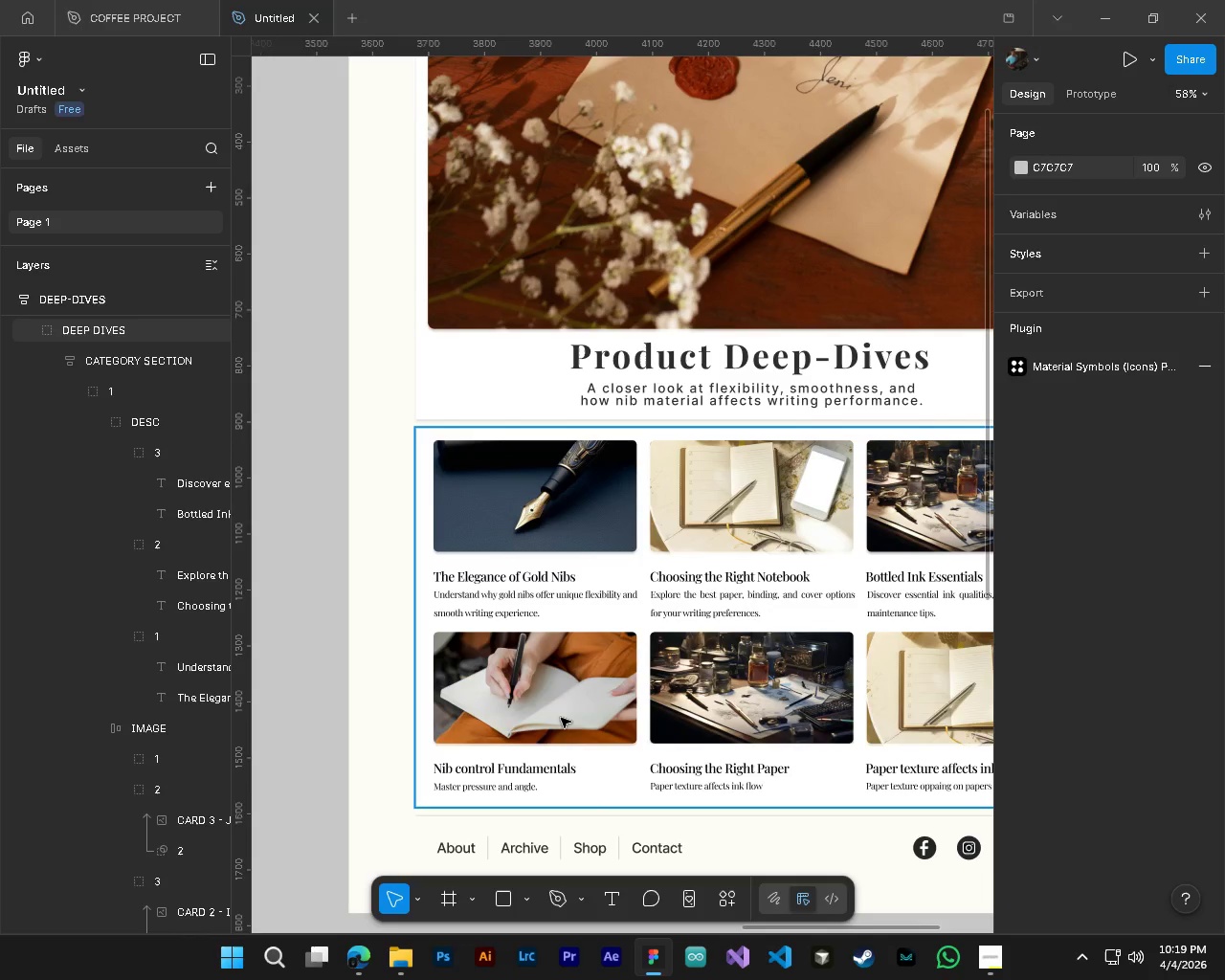 
hold_key(key=AltLeft, duration=1.09)
 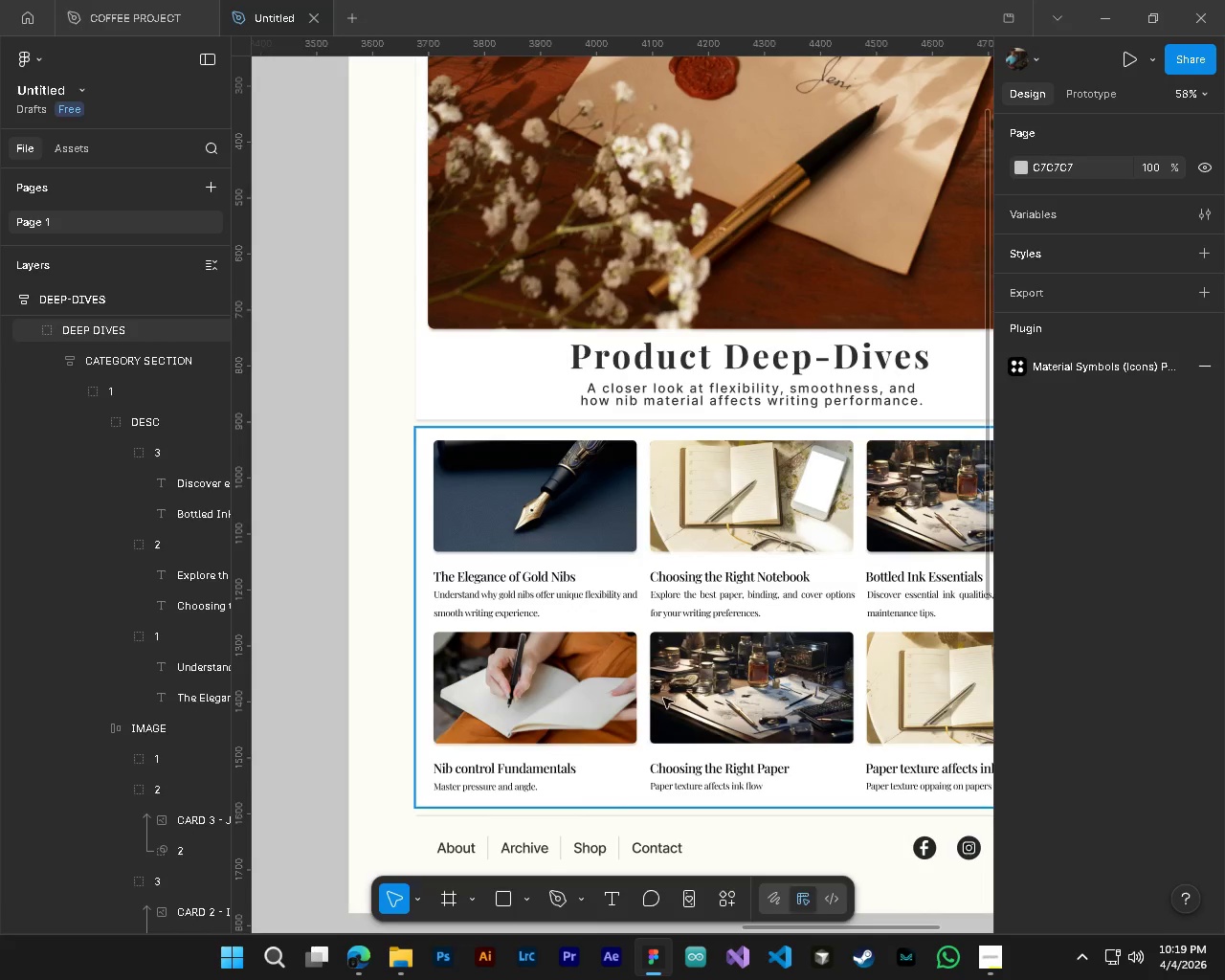 
key(Shift+ShiftLeft)
 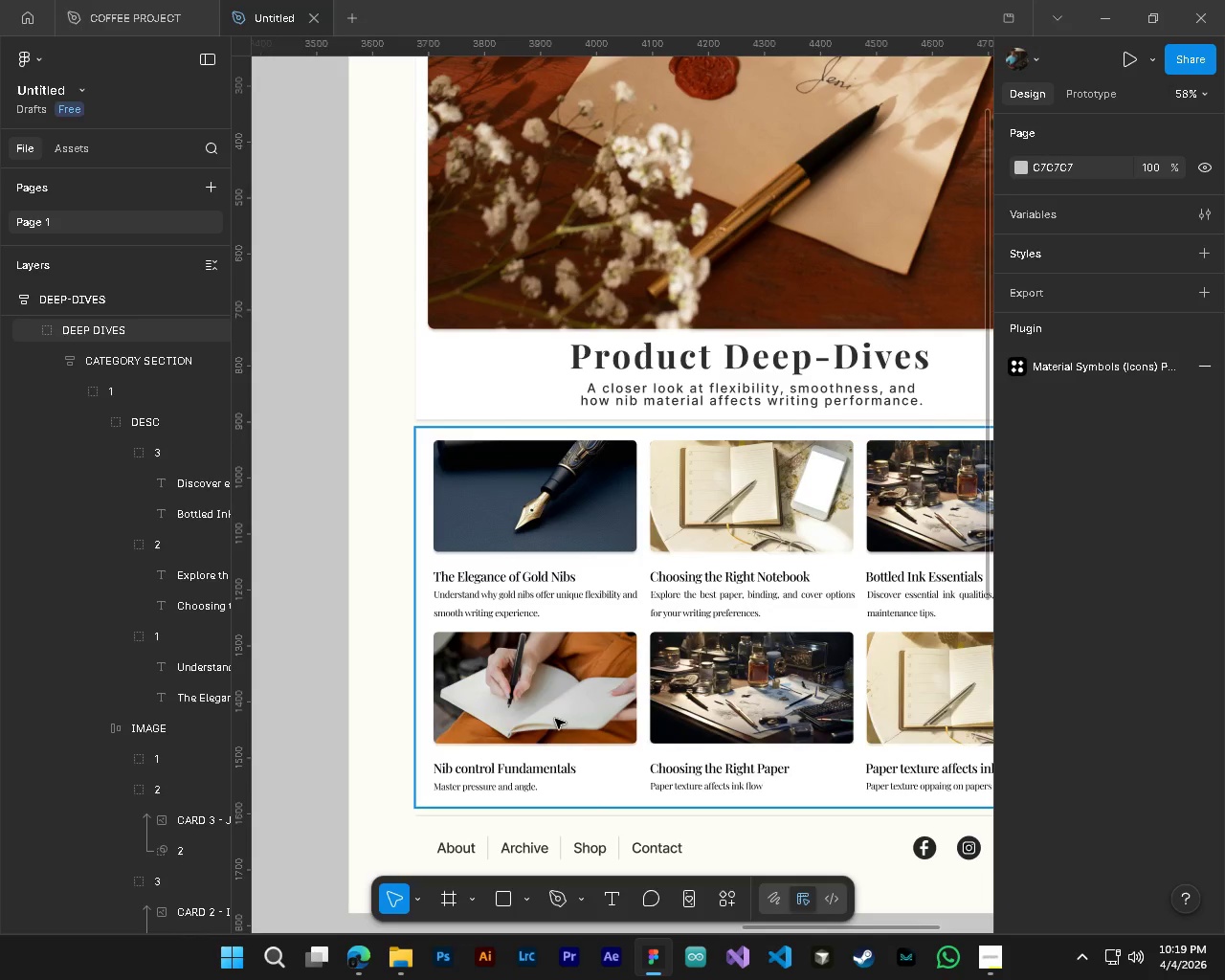 
scroll: coordinate [777, 572], scroll_direction: up, amount: 13.0
 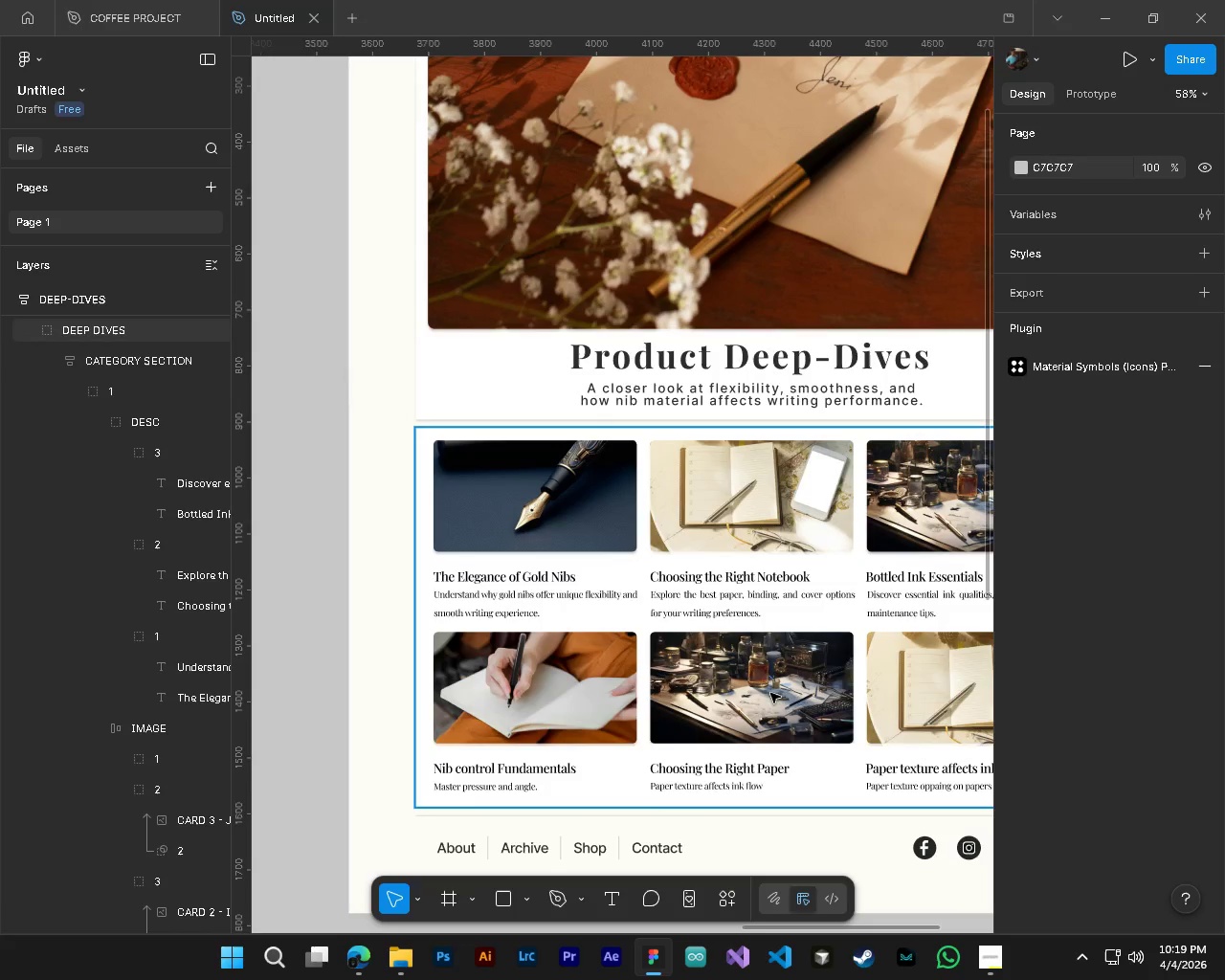 
hold_key(key=ShiftLeft, duration=1.2)
scroll: coordinate [555, 719], scroll_direction: down, amount: 1.0
 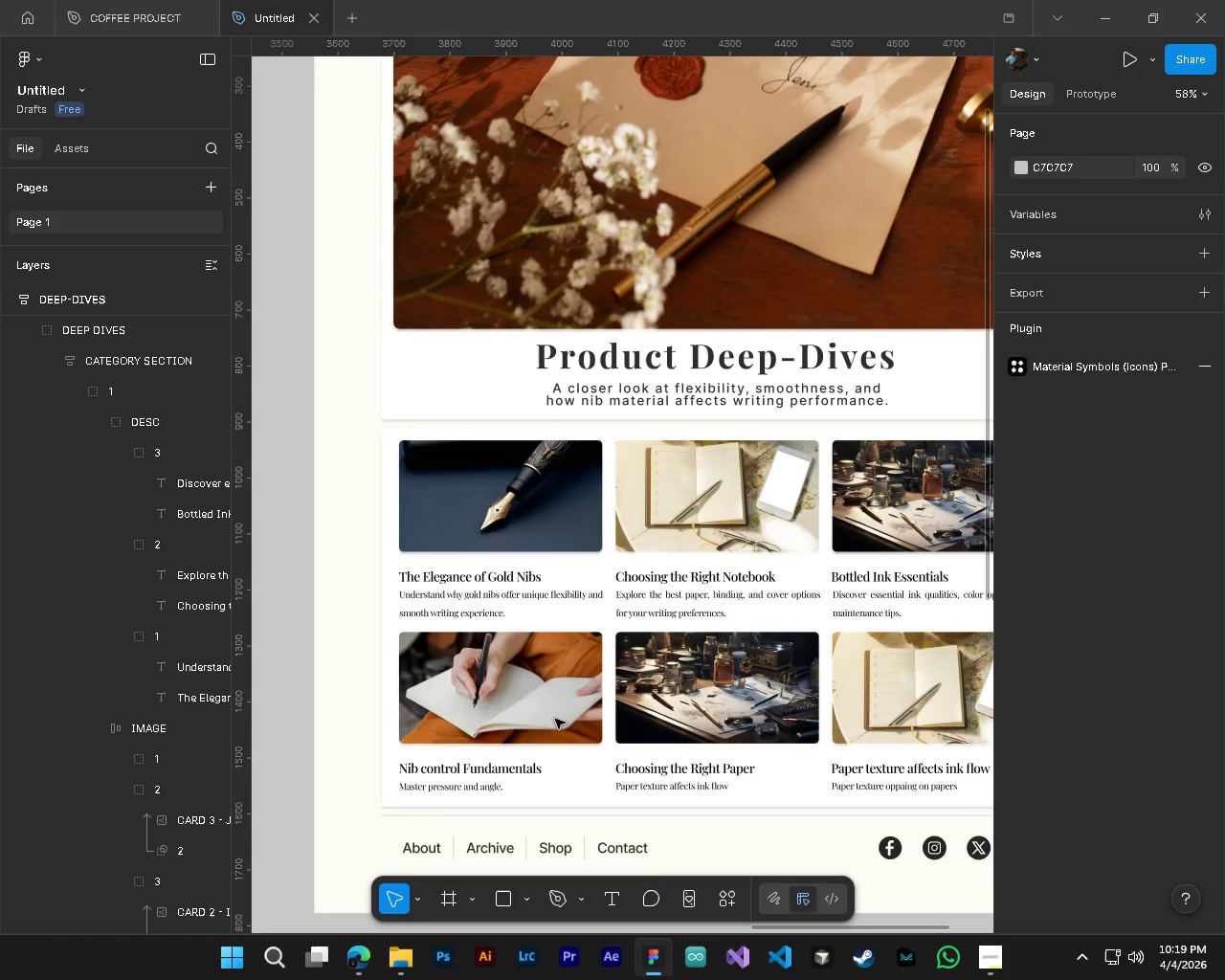 
wait(5.33)
 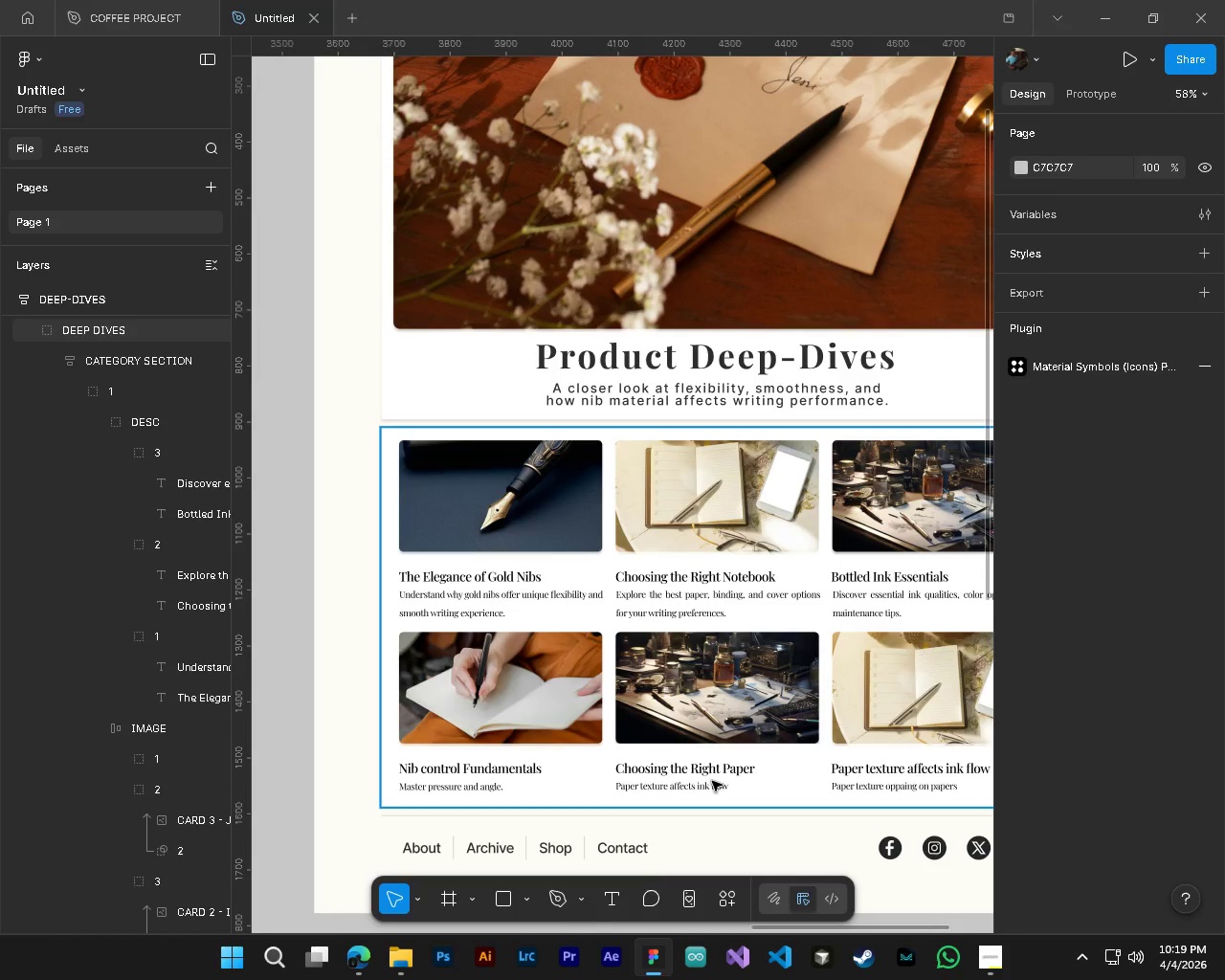 
hold_key(key=ControlLeft, duration=0.73)
hold_key(key=AltLeft, duration=0.64)
scroll: coordinate [408, 790], scroll_direction: up, amount: 5.0
 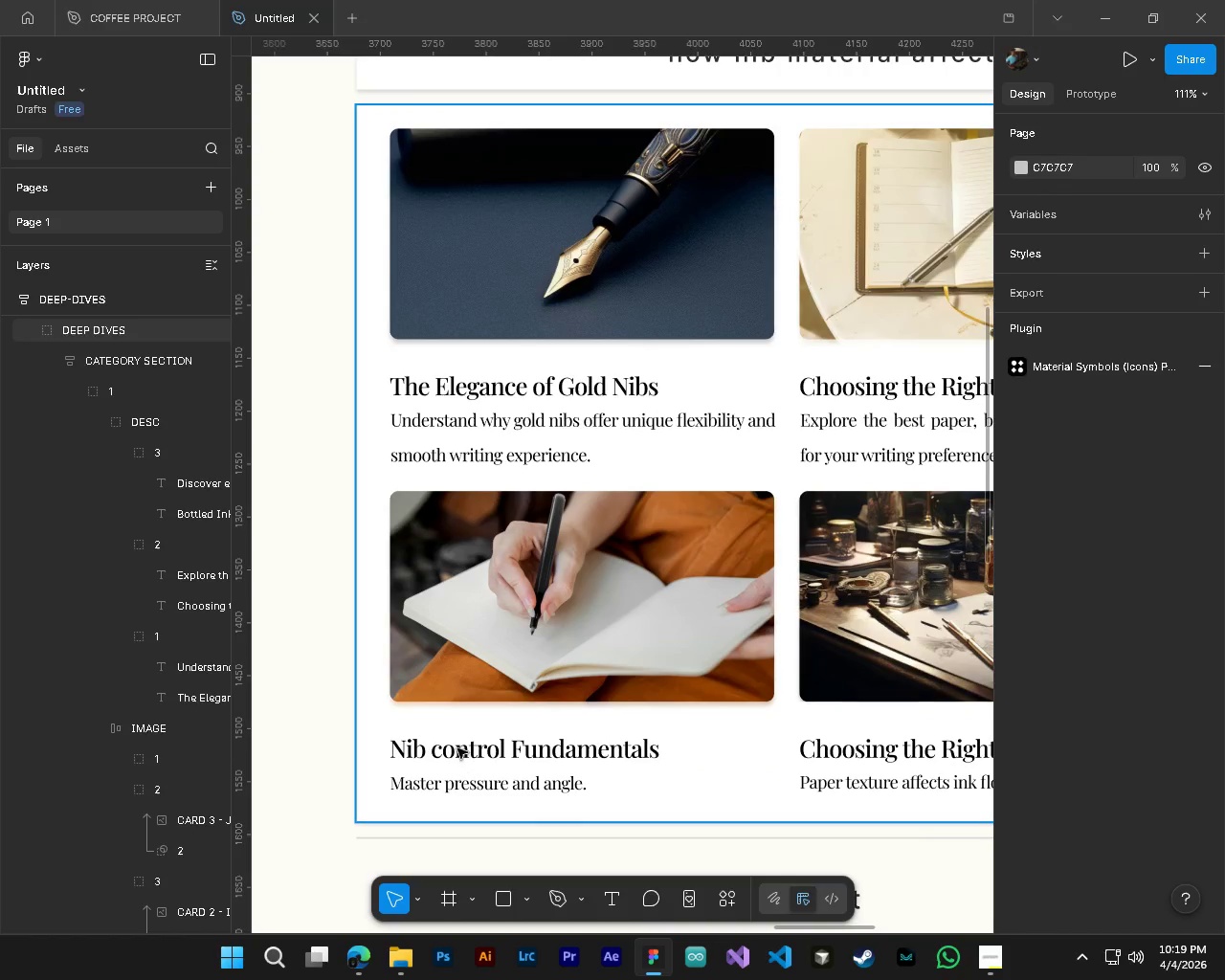 
key(Alt+Control+T)
 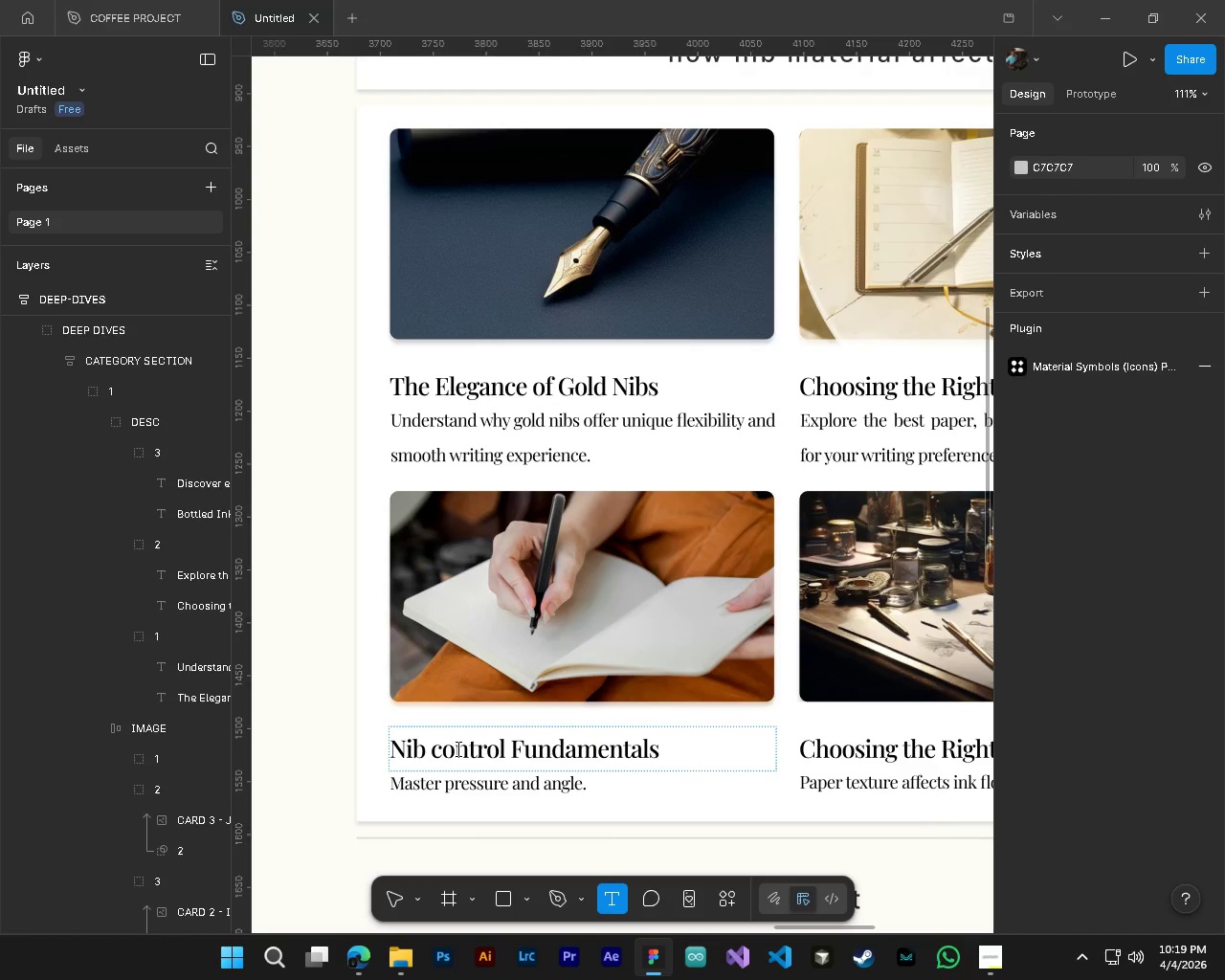 
double_click([457, 748])
 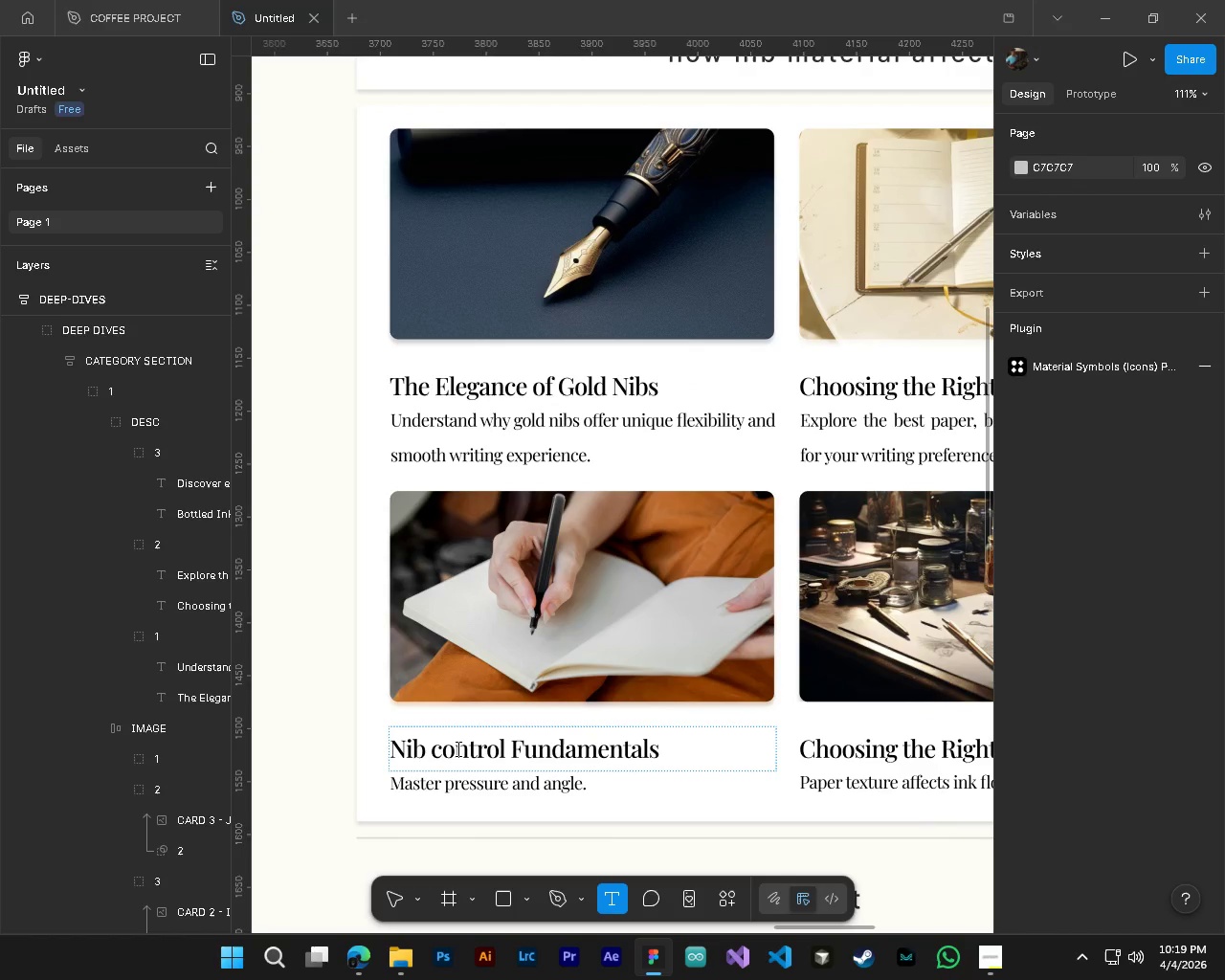 
key(Control+A)
 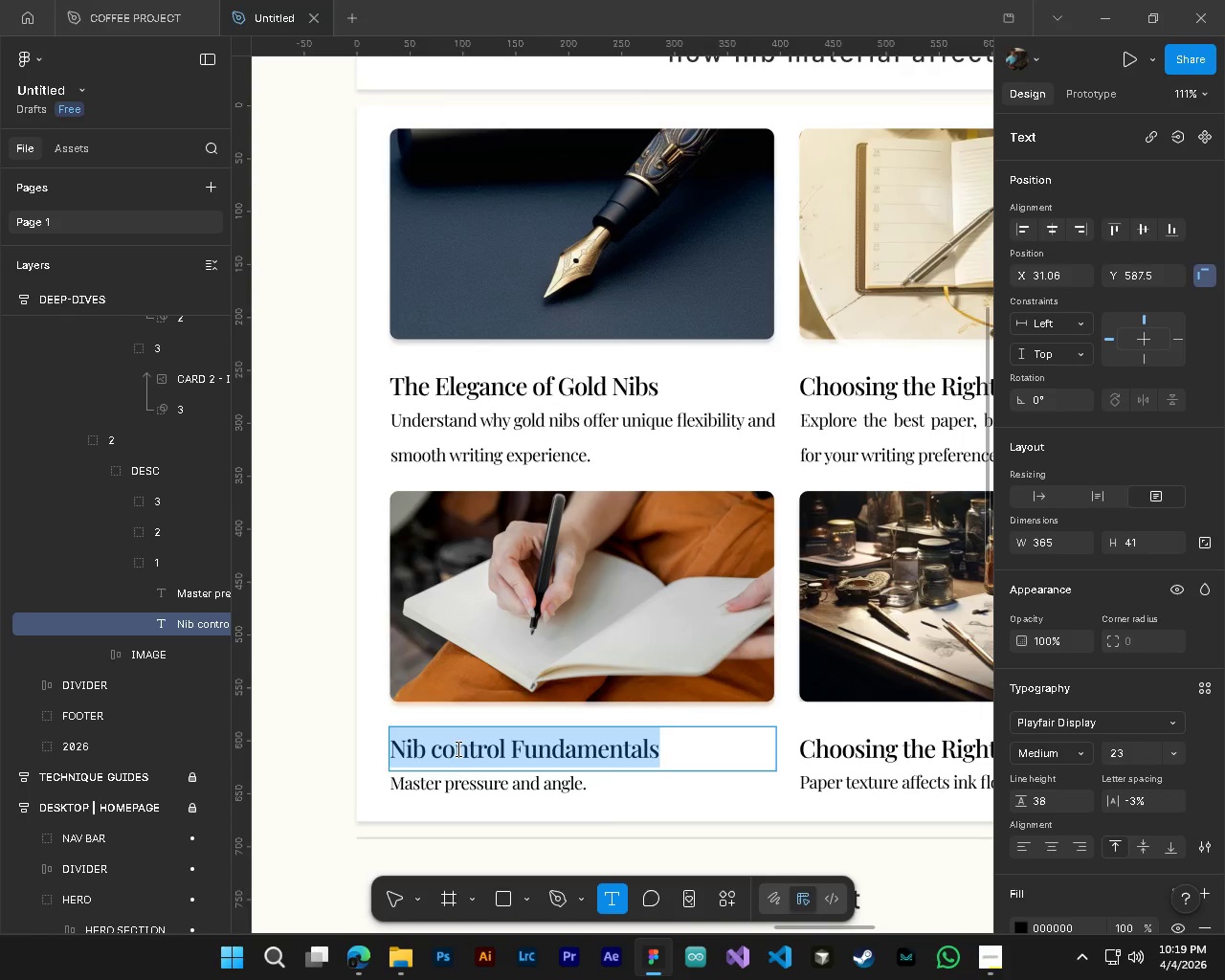 
type(Steel vs Gold NIBS)
key(Backspace)
key(Backspace)
key(Backspace)
type(ibs)
 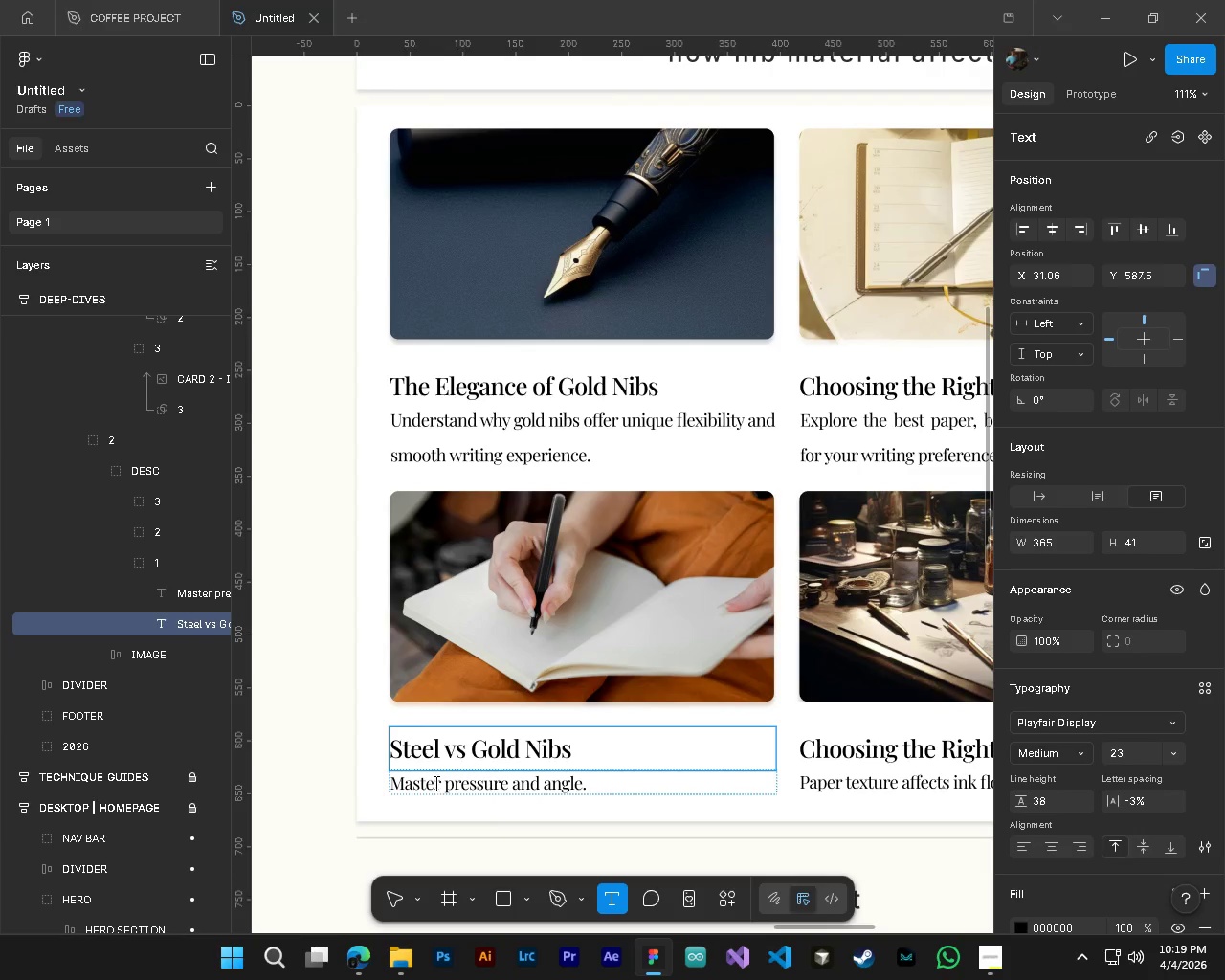 
double_click([432, 783])
 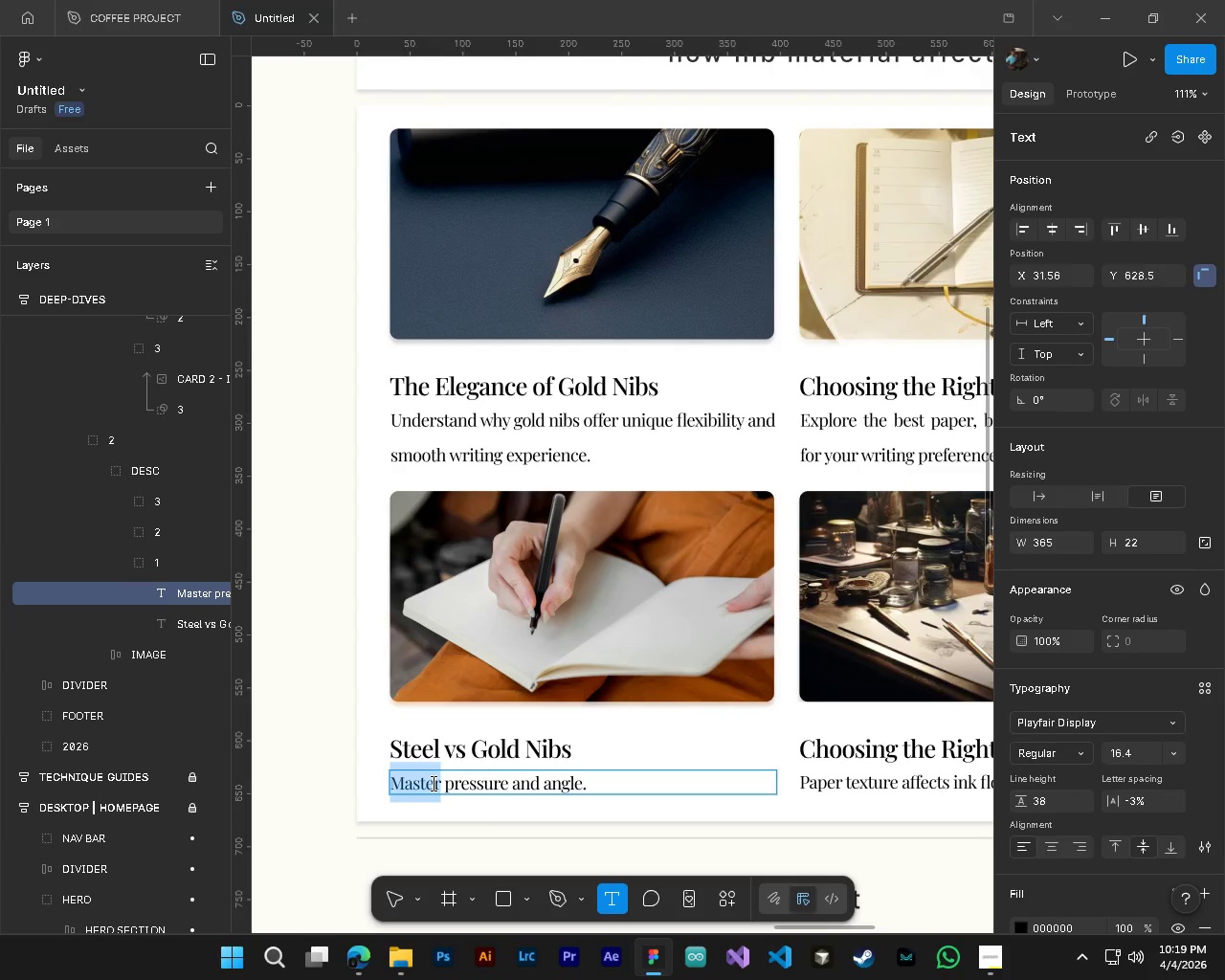 
key(Control+ControlLeft)
 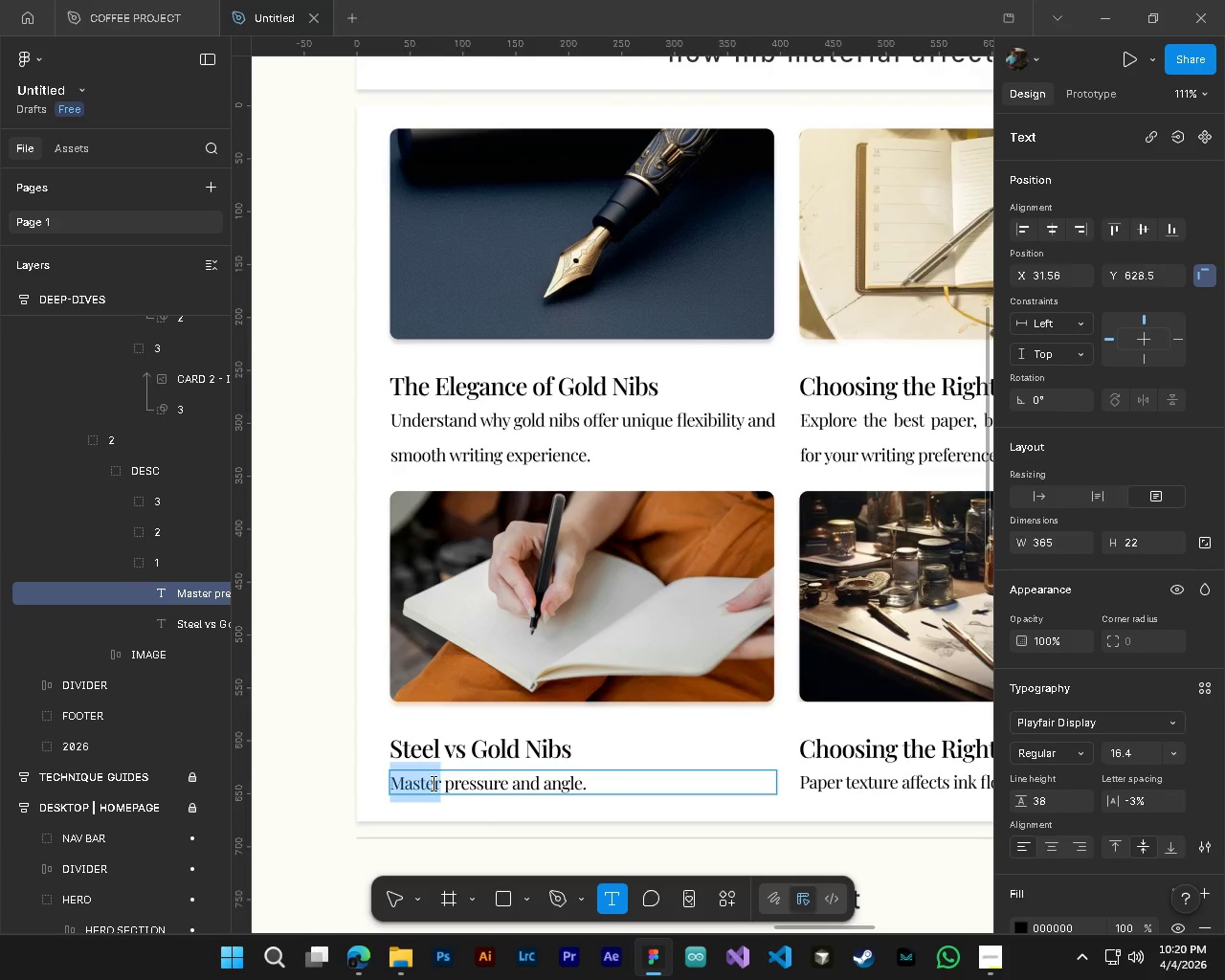 
key(Control+A)
 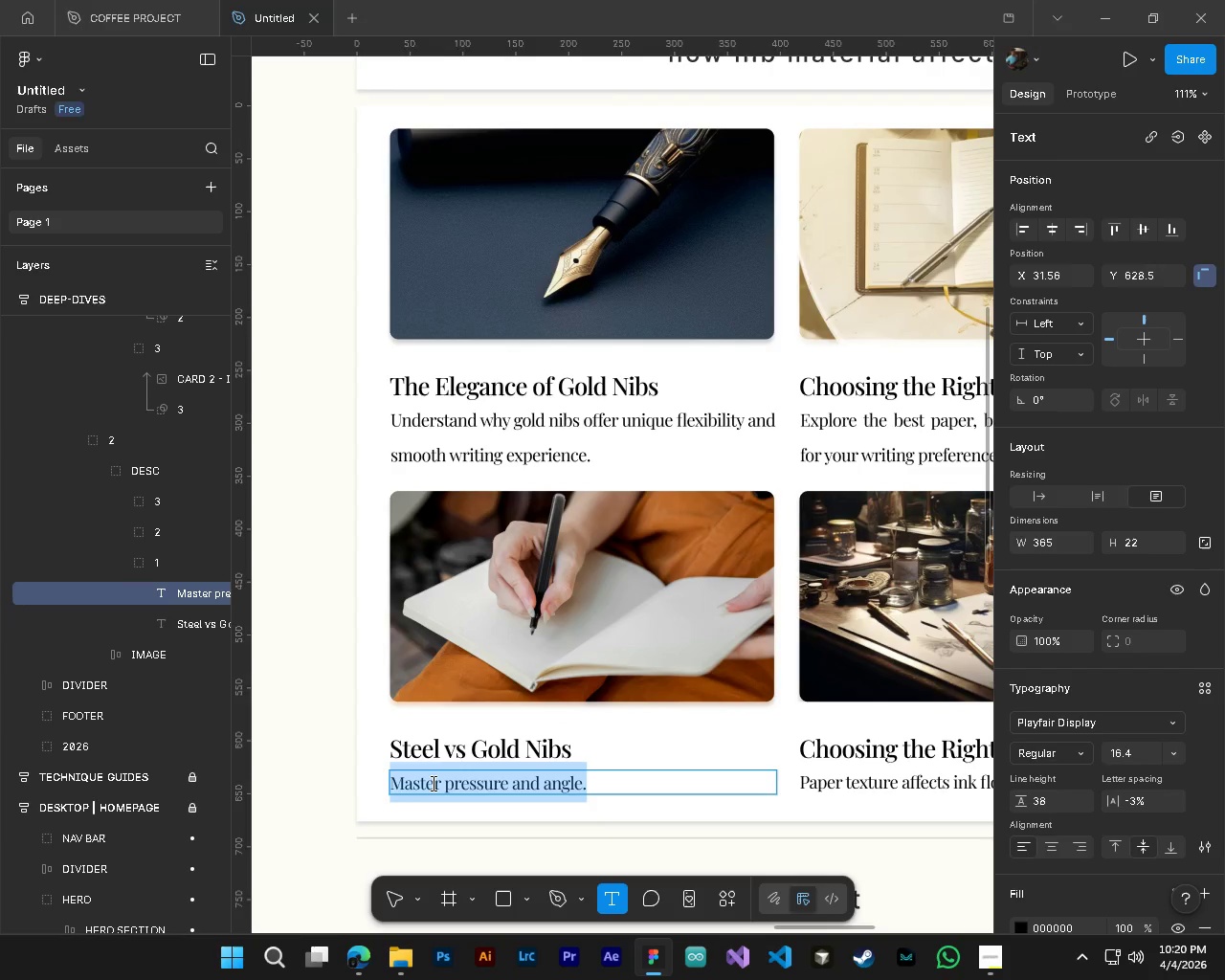 
type(Compare writing feel, maintenance, and value.)
 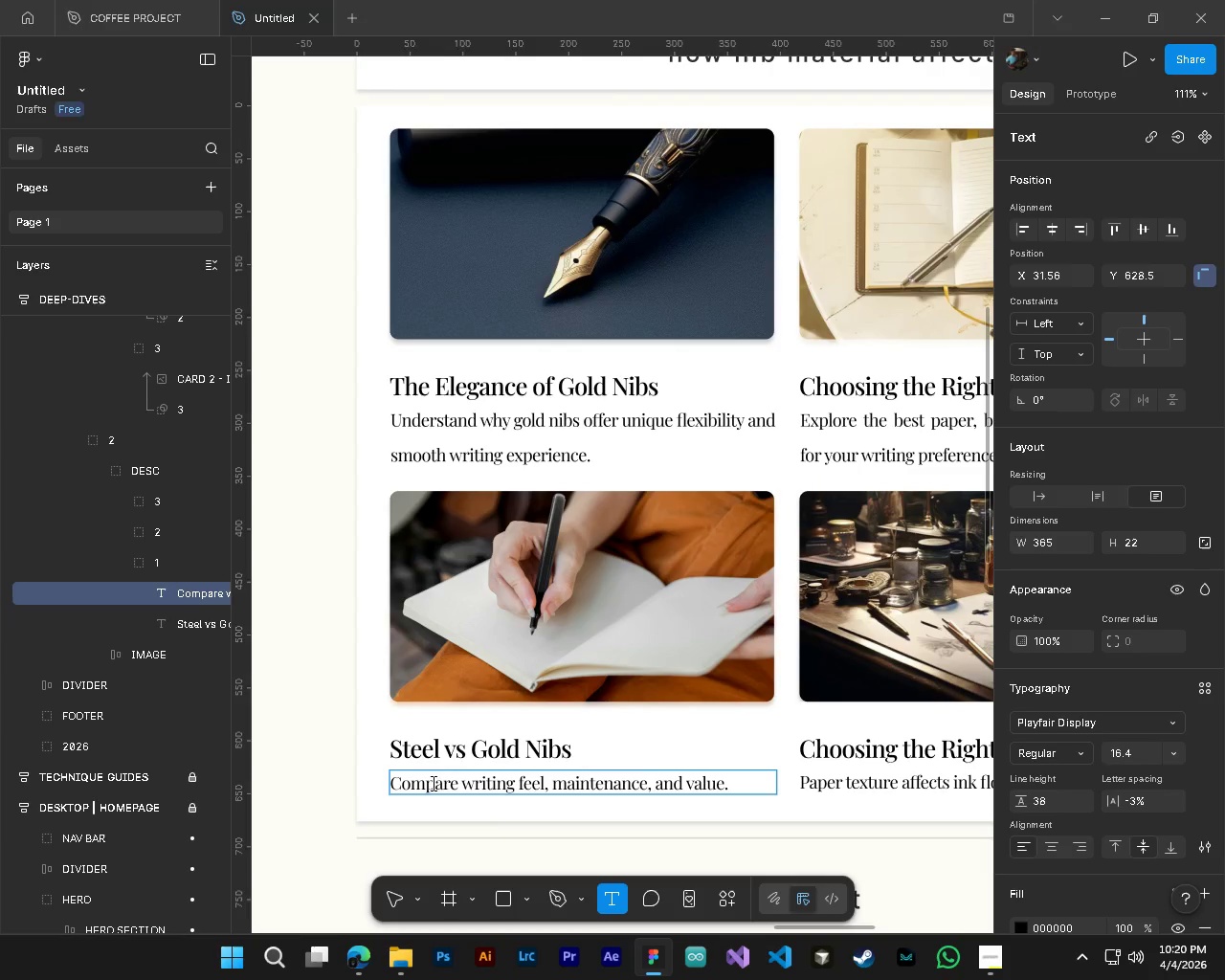 
hold_key(key=ShiftLeft, duration=0.62)
scroll: coordinate [472, 778], scroll_direction: down, amount: 4.0
 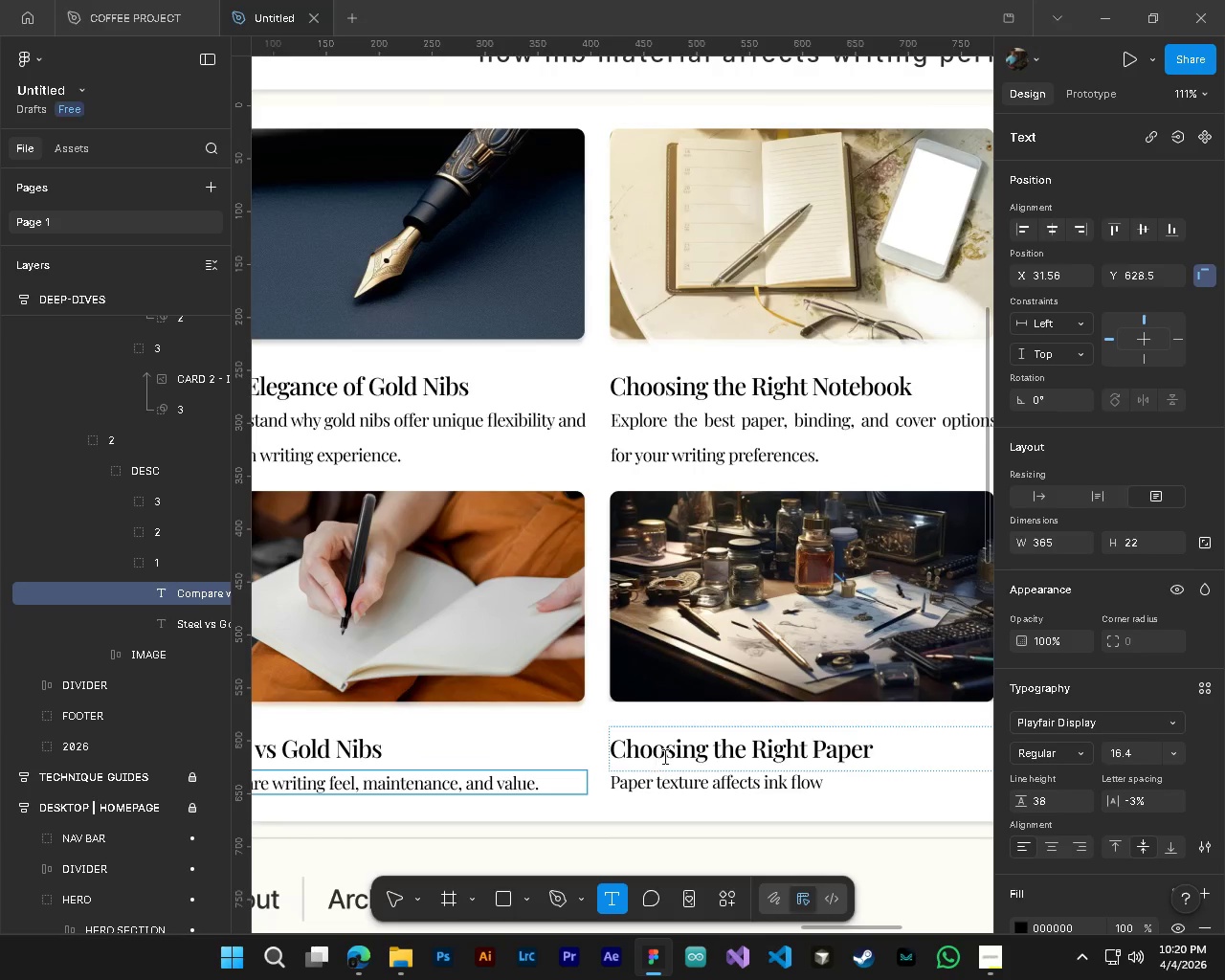 
left_click([663, 752])
 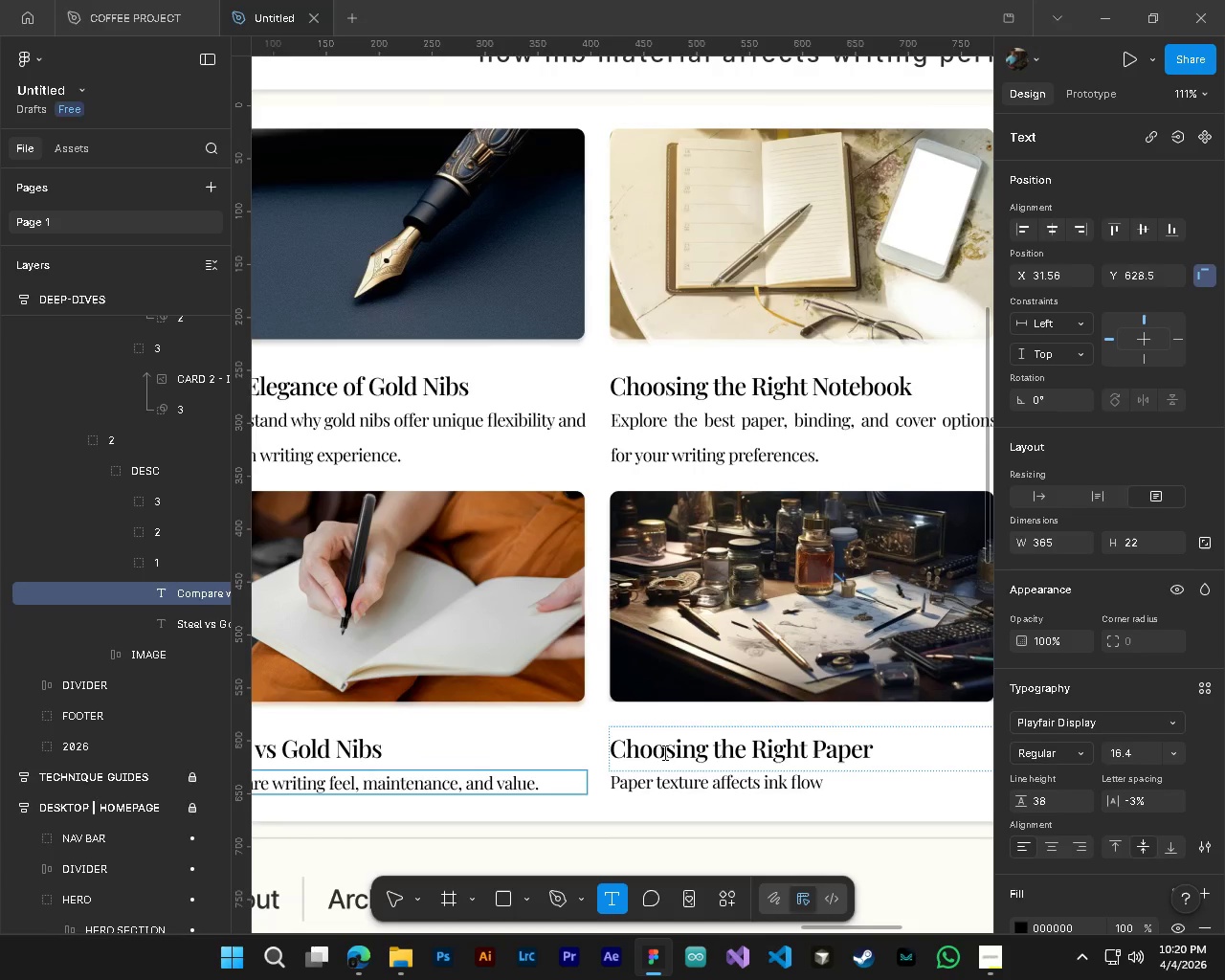 
key(Control+ControlLeft)
 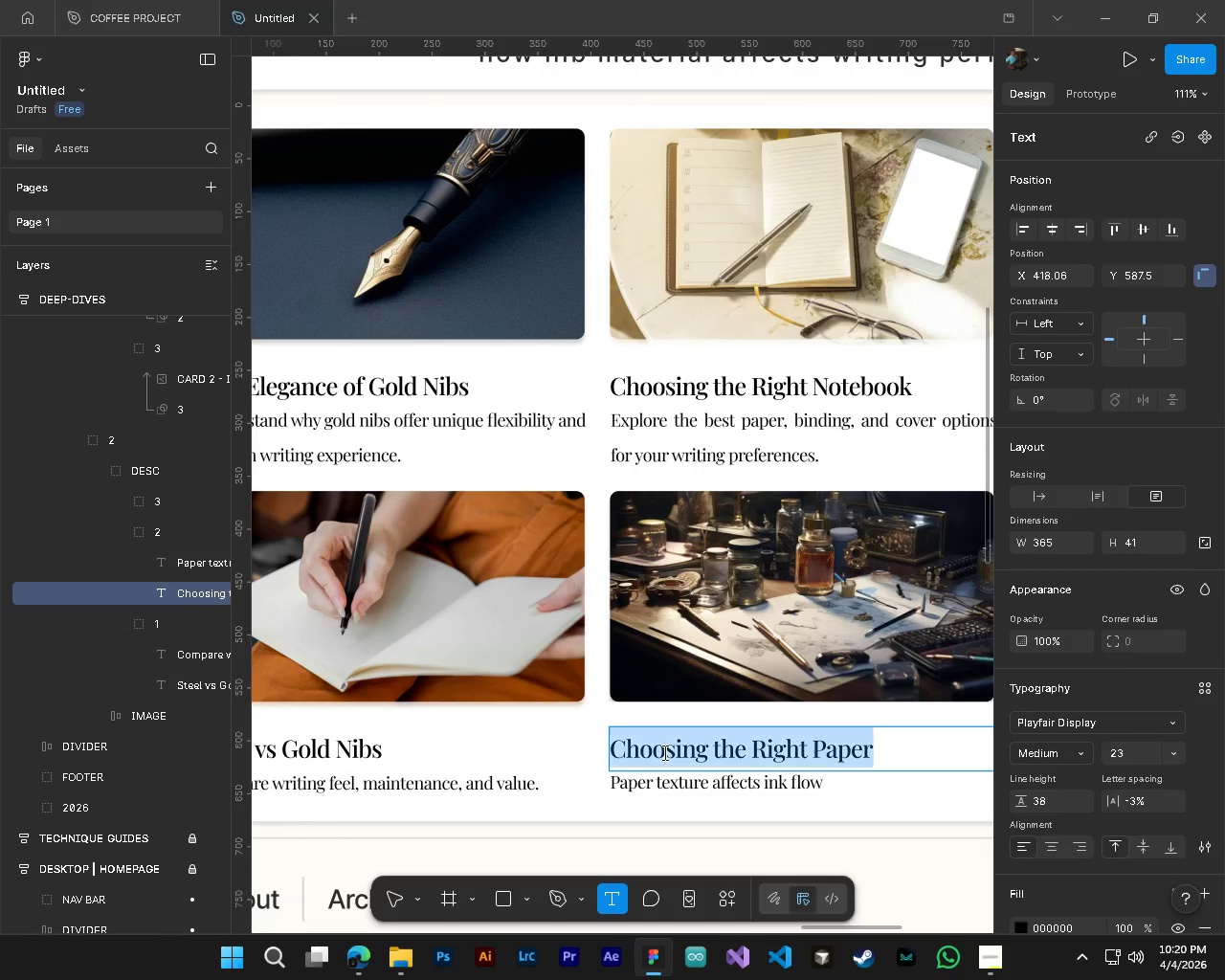 
key(Control+A)
 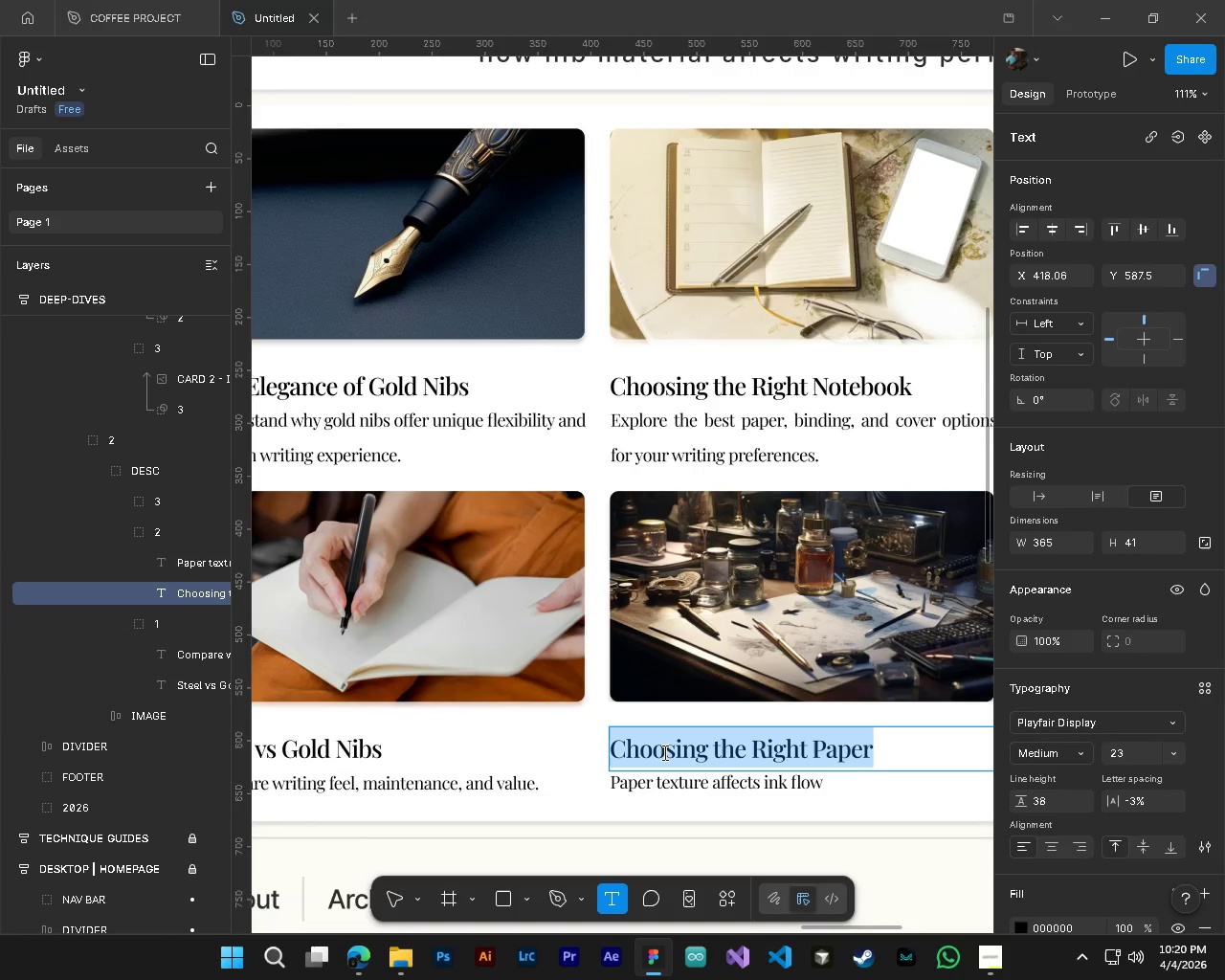 
type(Ink Dry Yime c)
key(Backspace)
key(Backspace)
key(Backspace)
key(Backspace)
key(Backspace)
key(Backspace)
type(Time Comparison)
 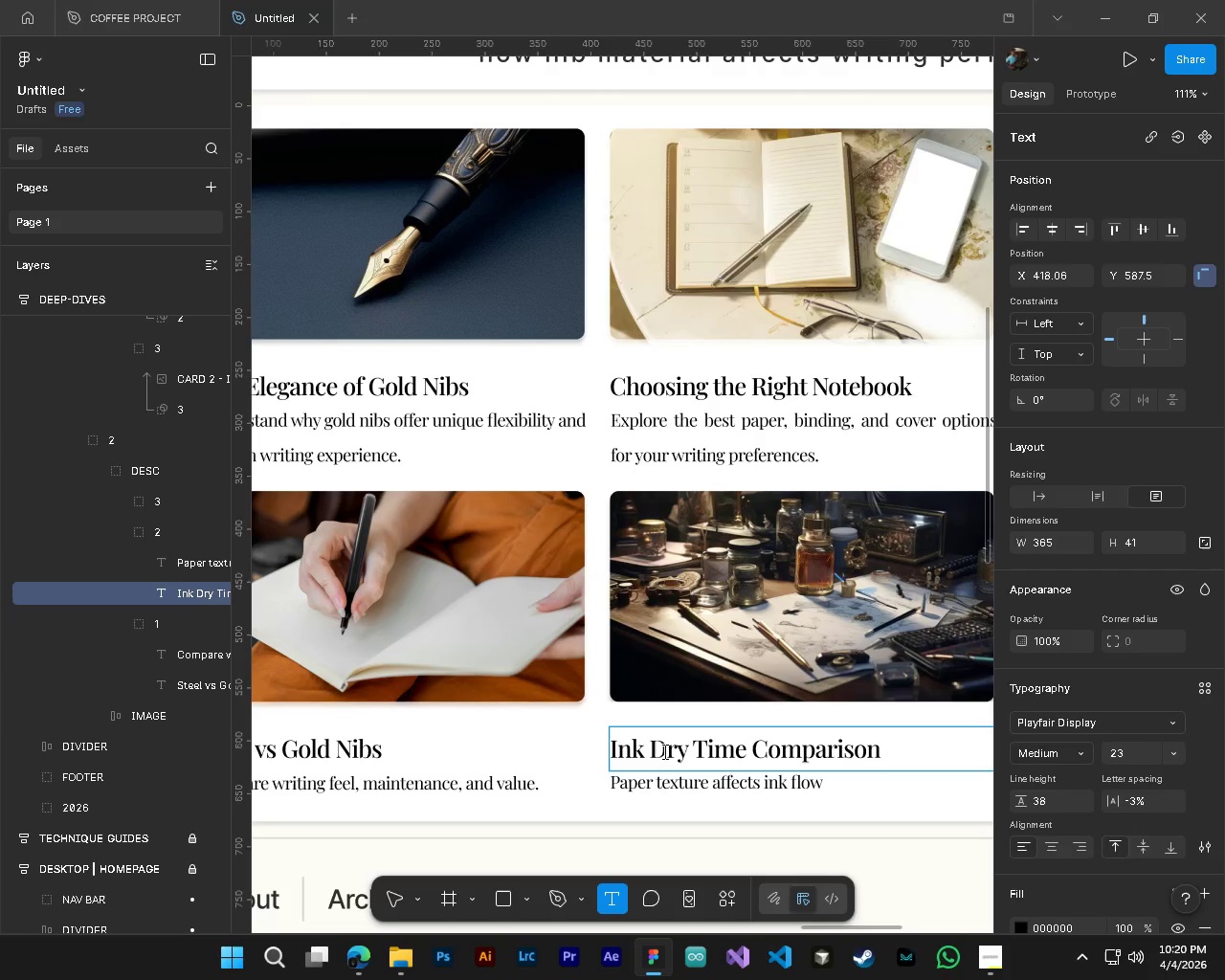 
hold_key(key=ShiftLeft, duration=0.34)
 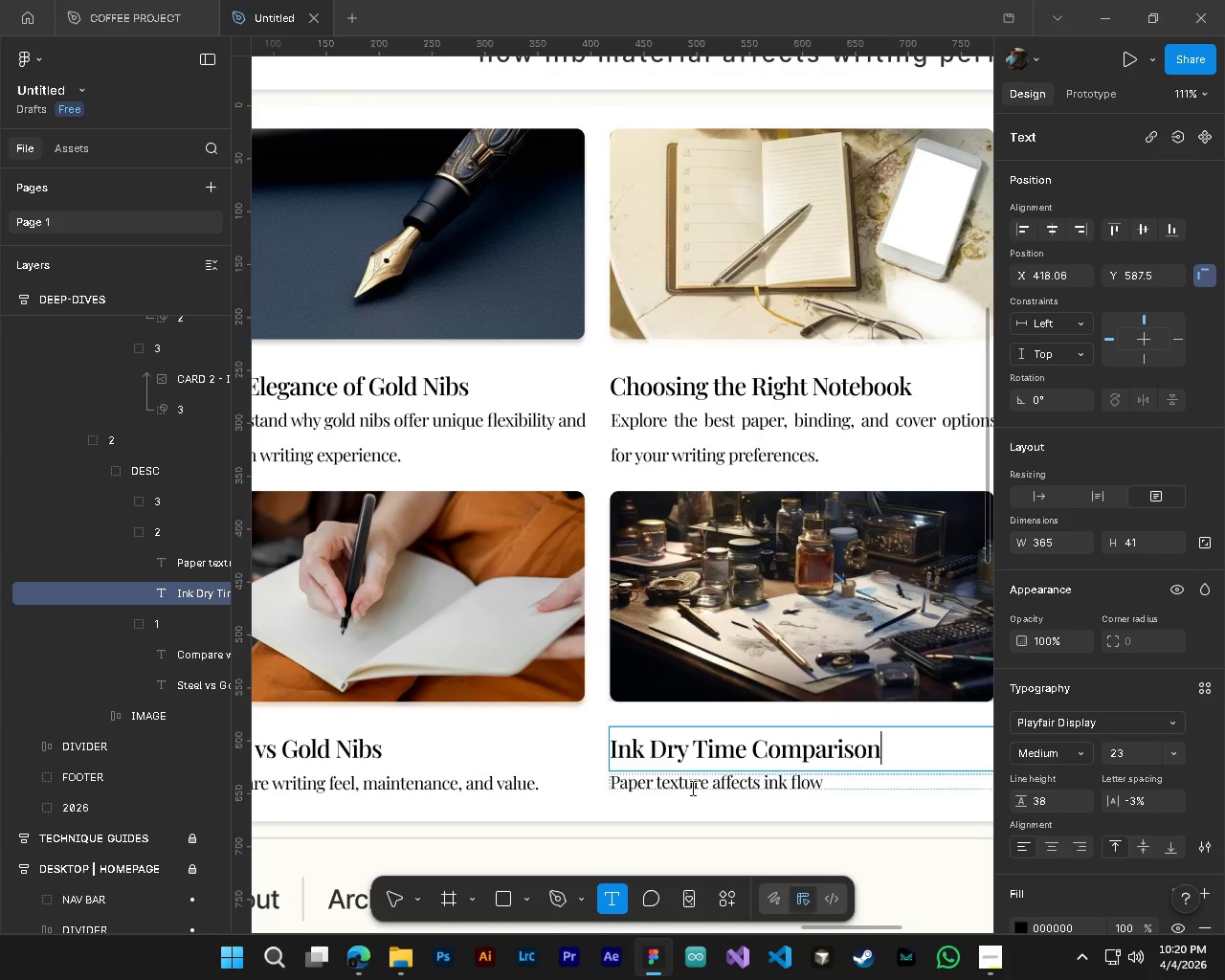 
left_click([691, 785])
 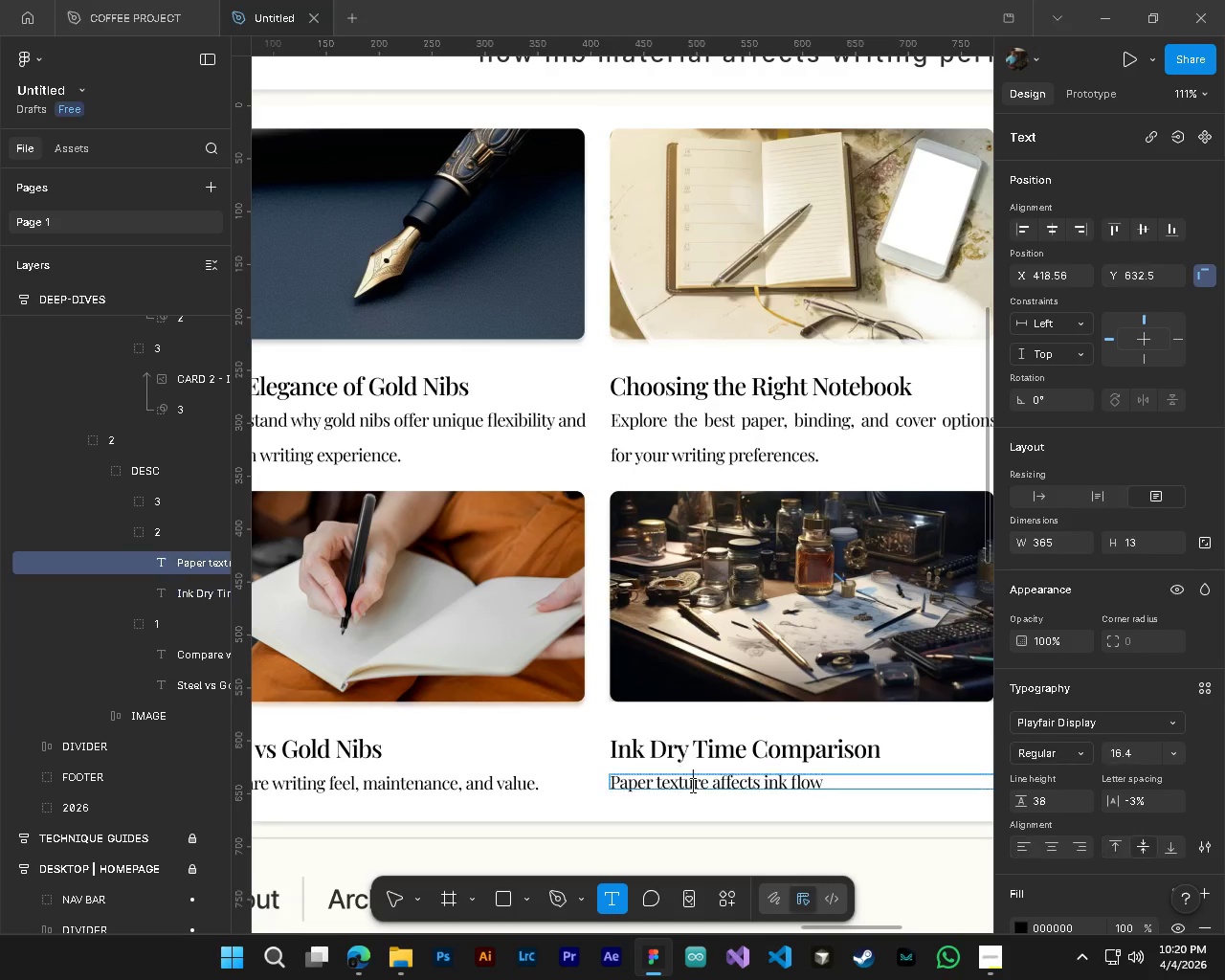 
key(Control+ControlLeft)
 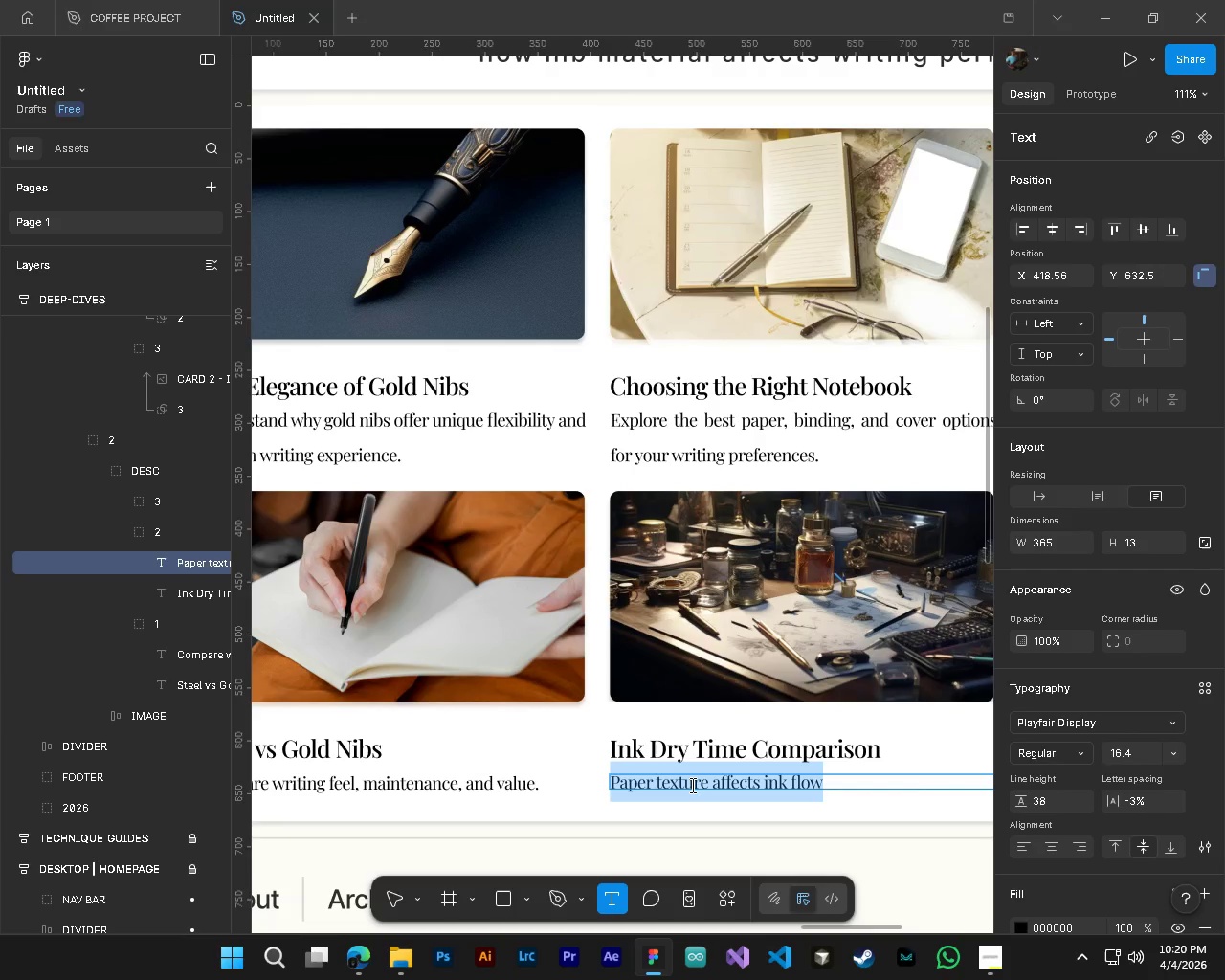 
key(Control+A)
 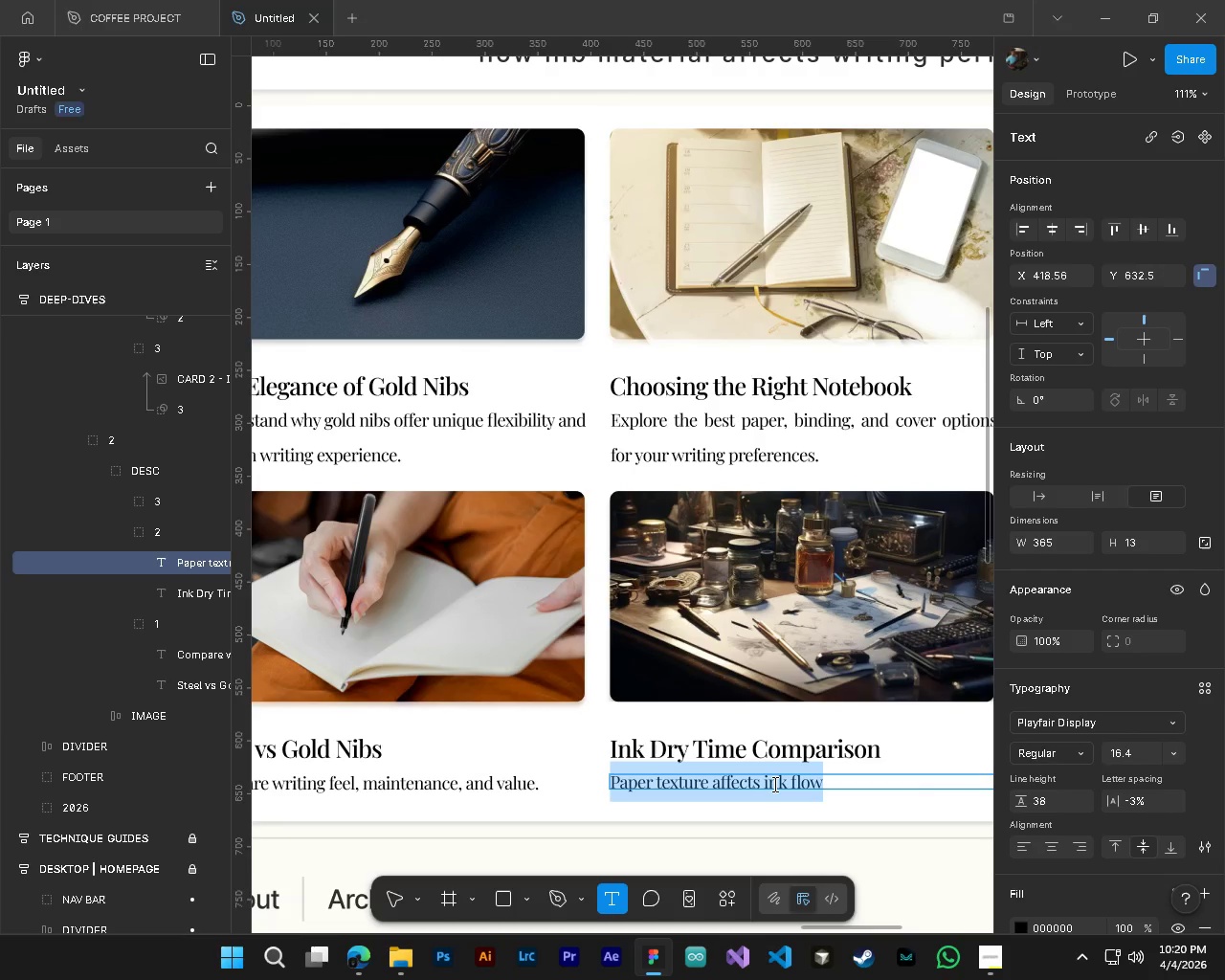 
type(Compare Hew)
key(Backspace)
key(Backspace)
key(Backspace)
type(hw)
key(Backspace)
type(ew, different ink)
 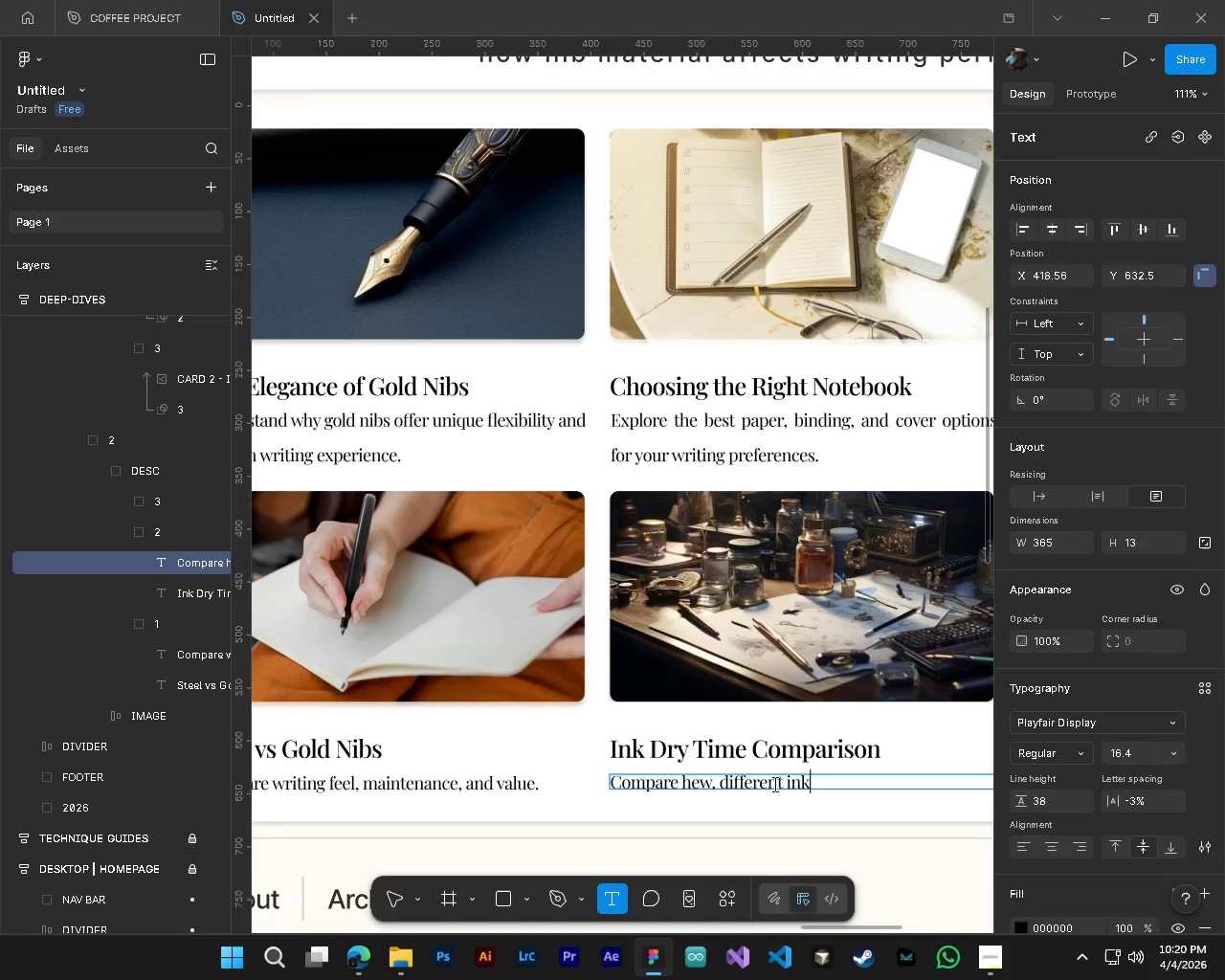 
wait(7.27)
 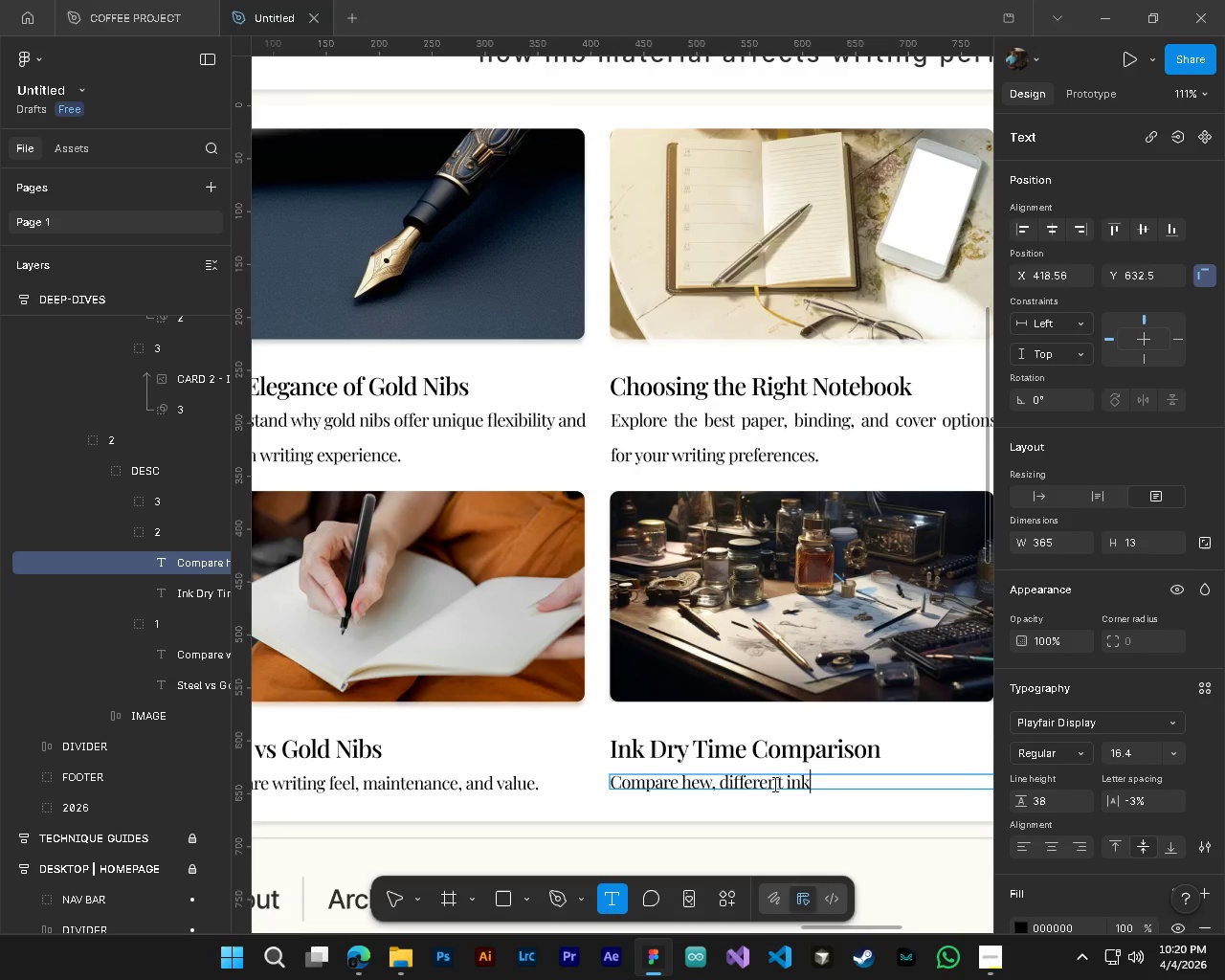 
type( brandsdry acroi)
 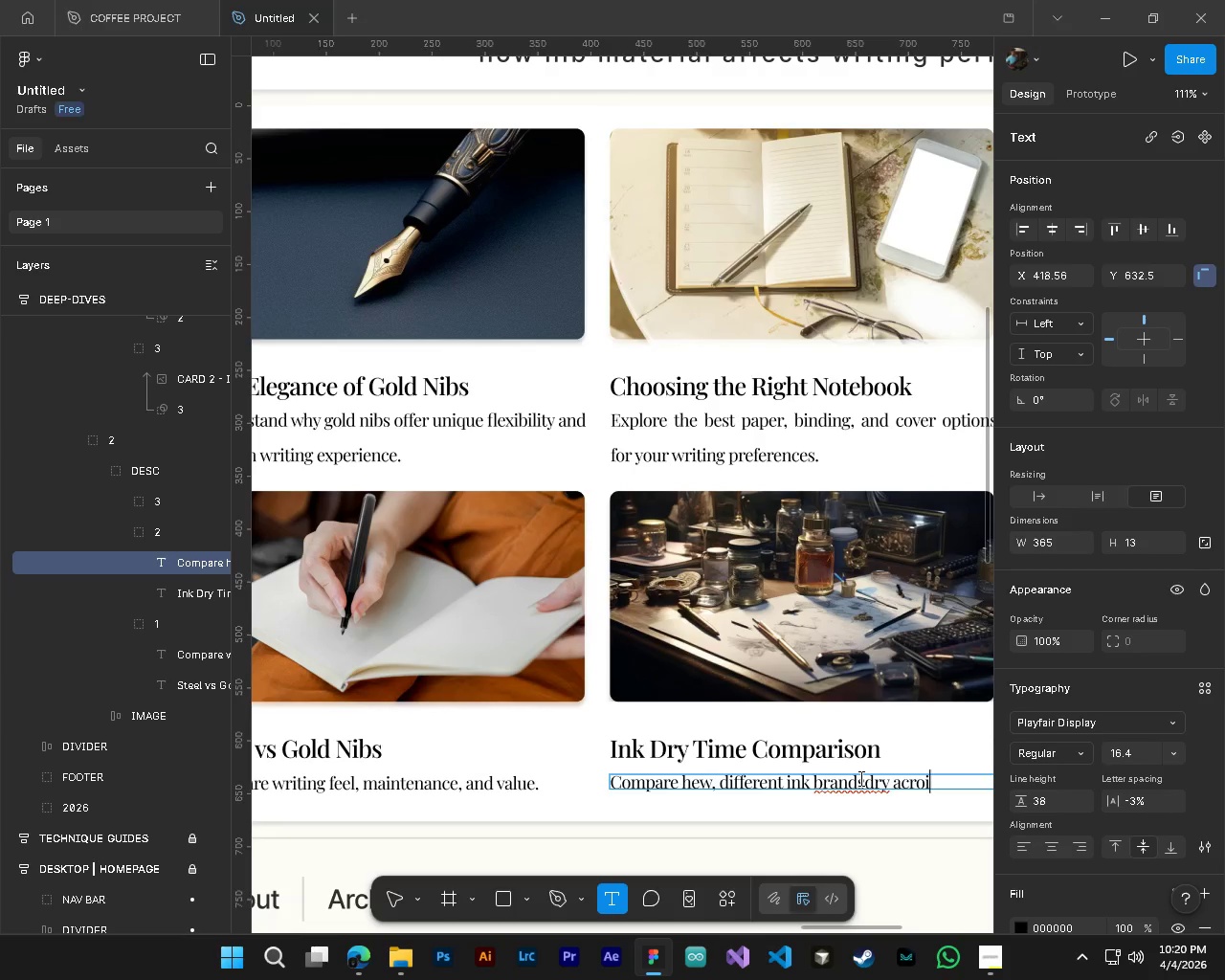 
left_click([870, 782])
 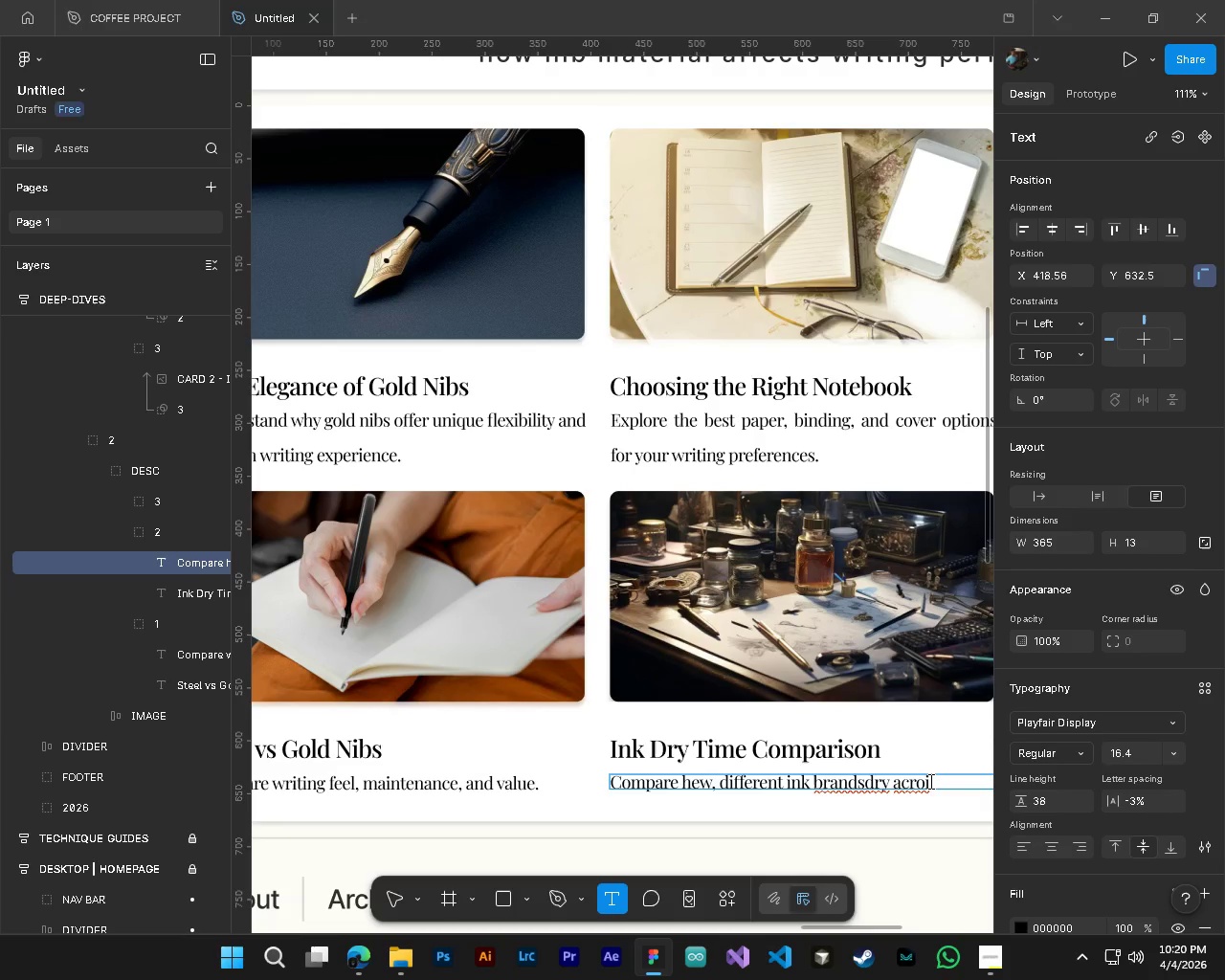 
key(ArrowLeft)
 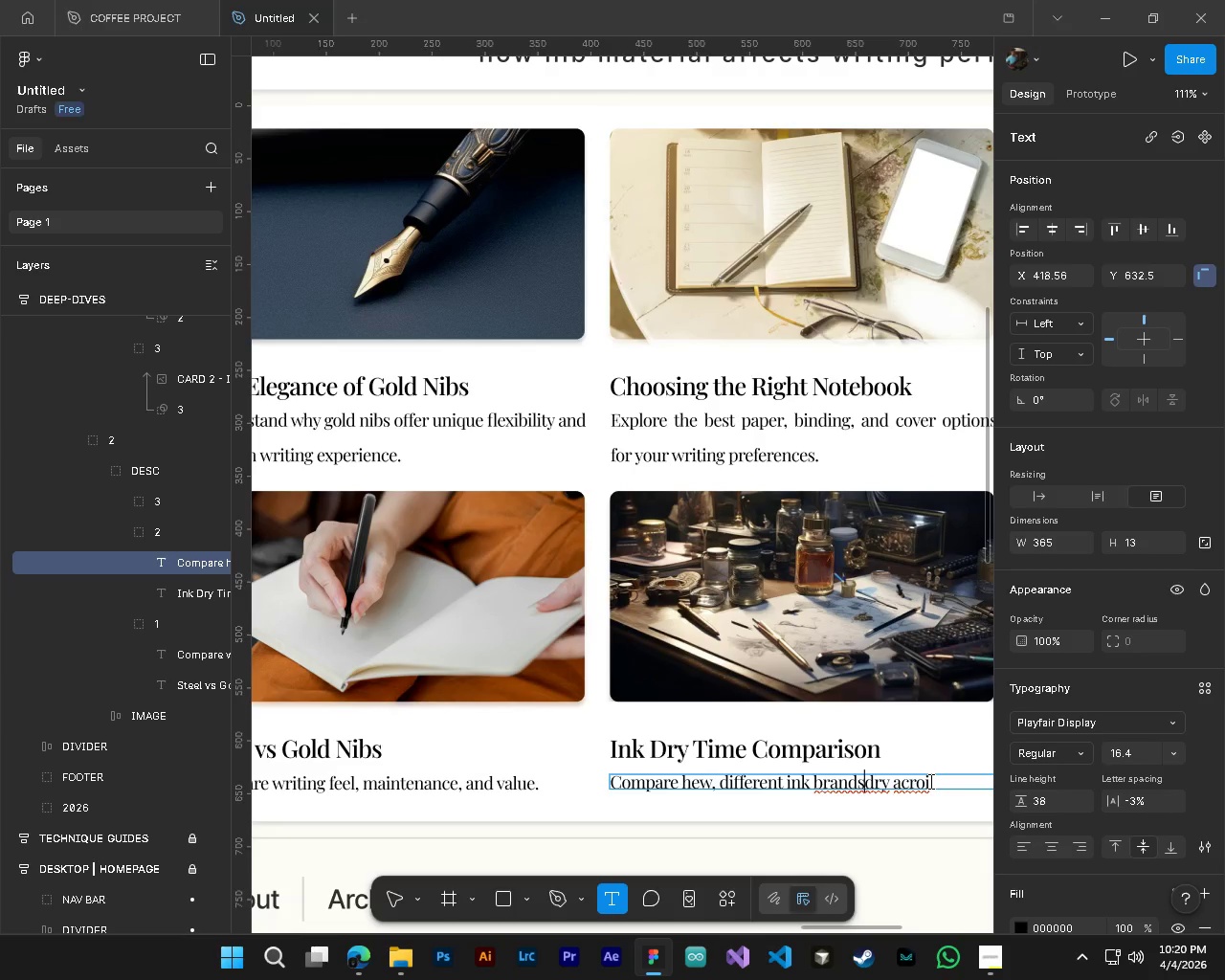 
type( [End]s pop)
key(Backspace)
key(Backspace)
key(Backspace)
key(Backspace)
key(Backspace)
key(Backspace)
key(Backspace)
key(Backspace)
key(Backspace)
key(Backspace)
type(populat)
key(Backspace)
type(r types of paper.)
 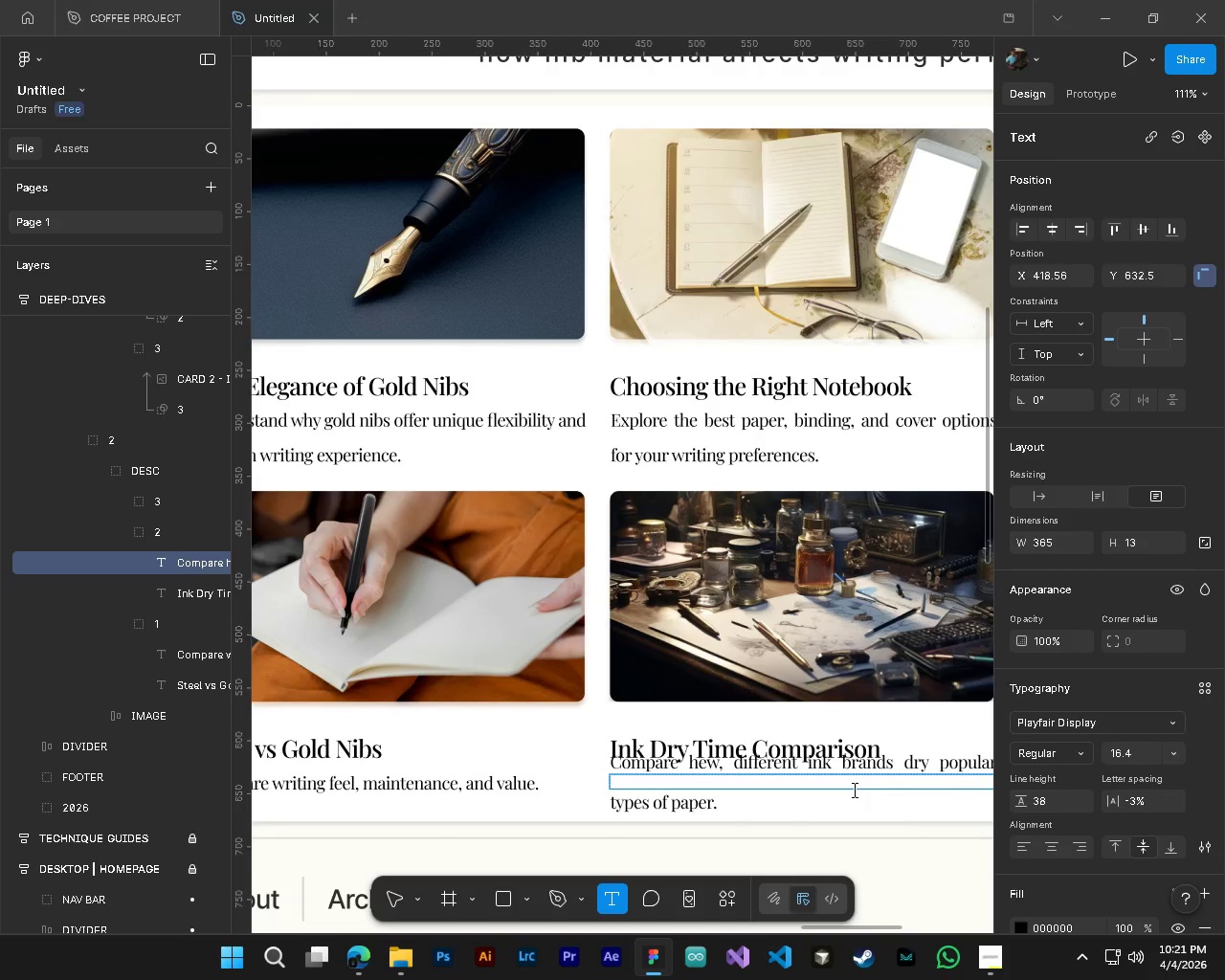 
key(Control+ControlLeft)
 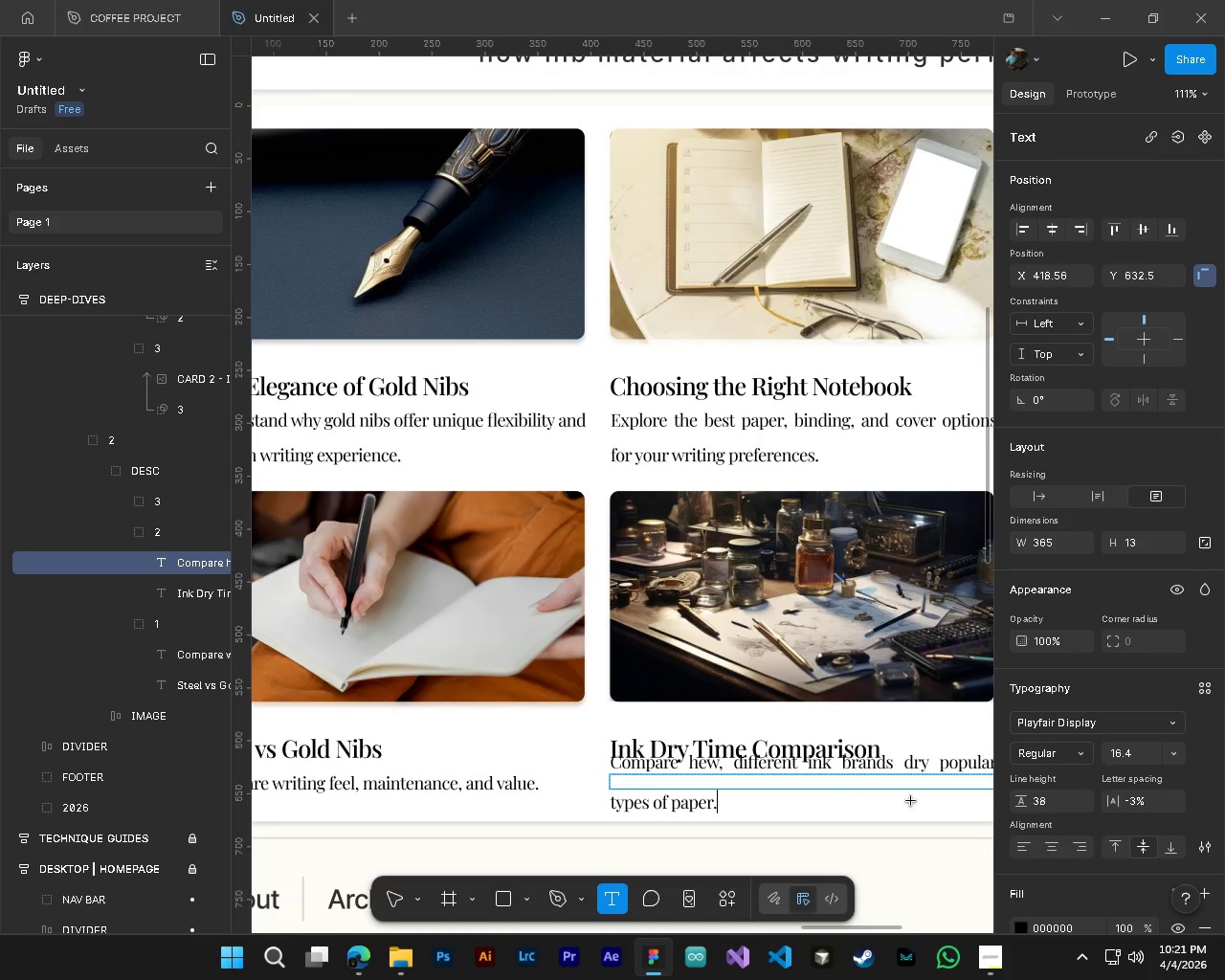 
key(Control+A)
 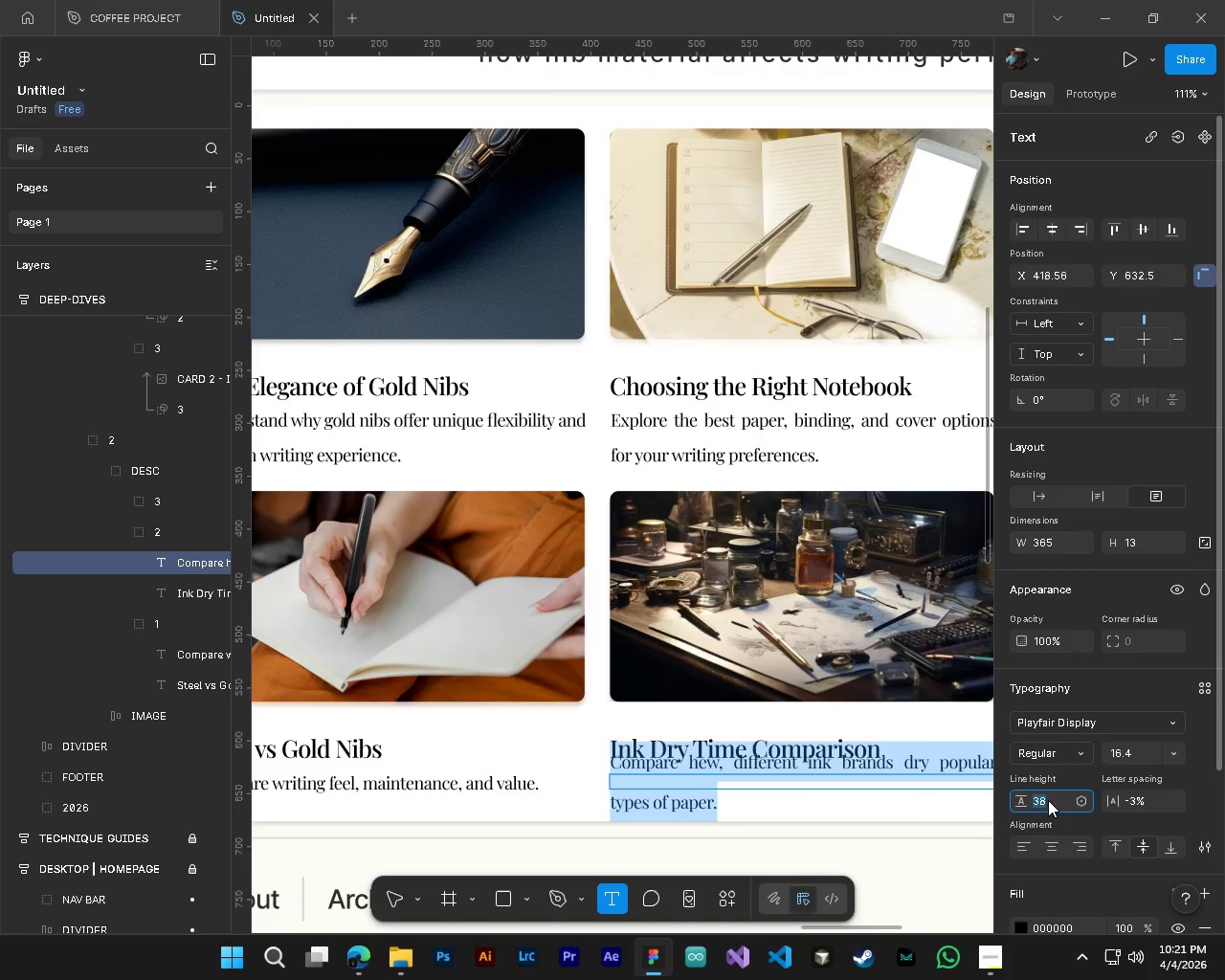 
double_click([1048, 800])
 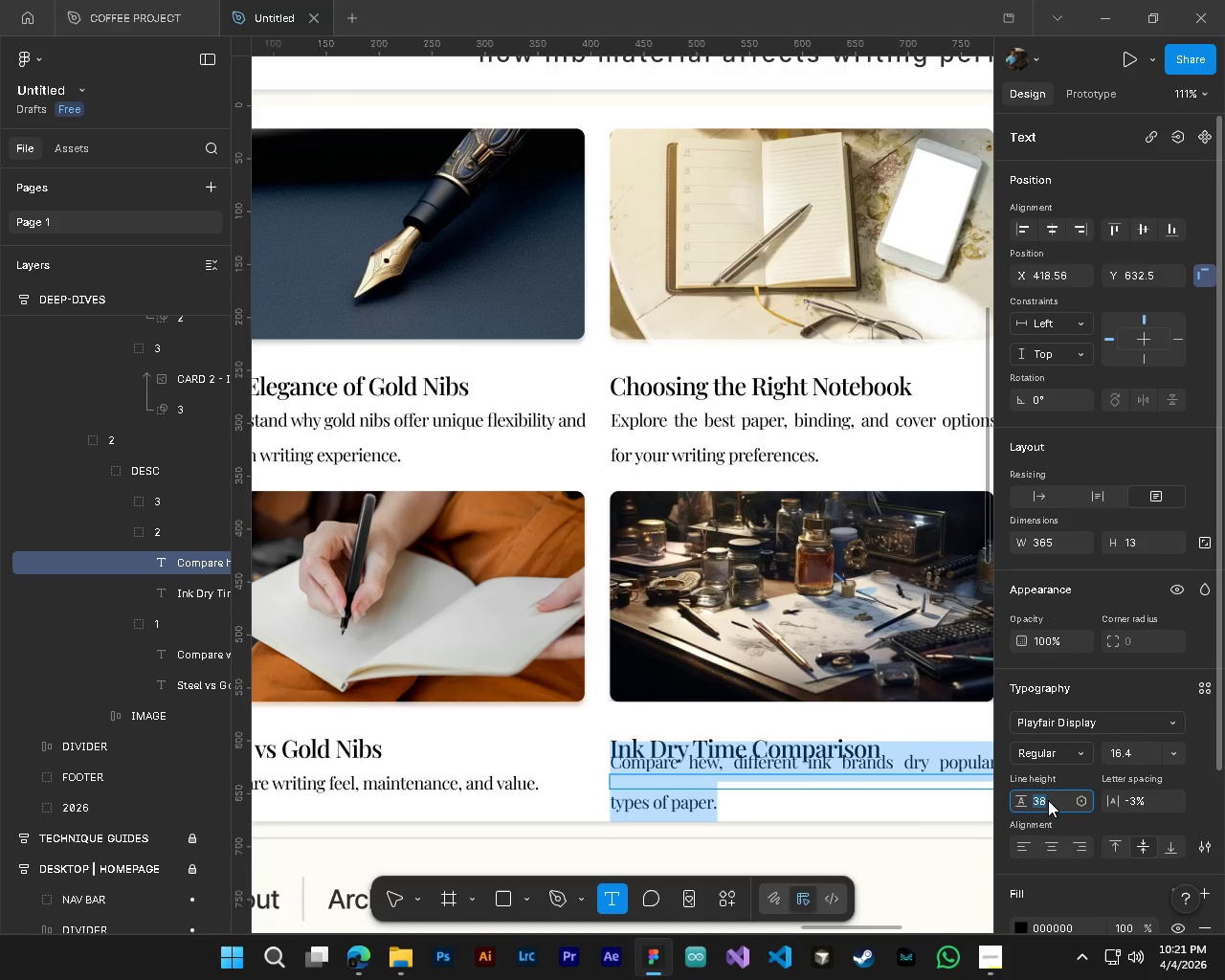 
key(Numpad3)
 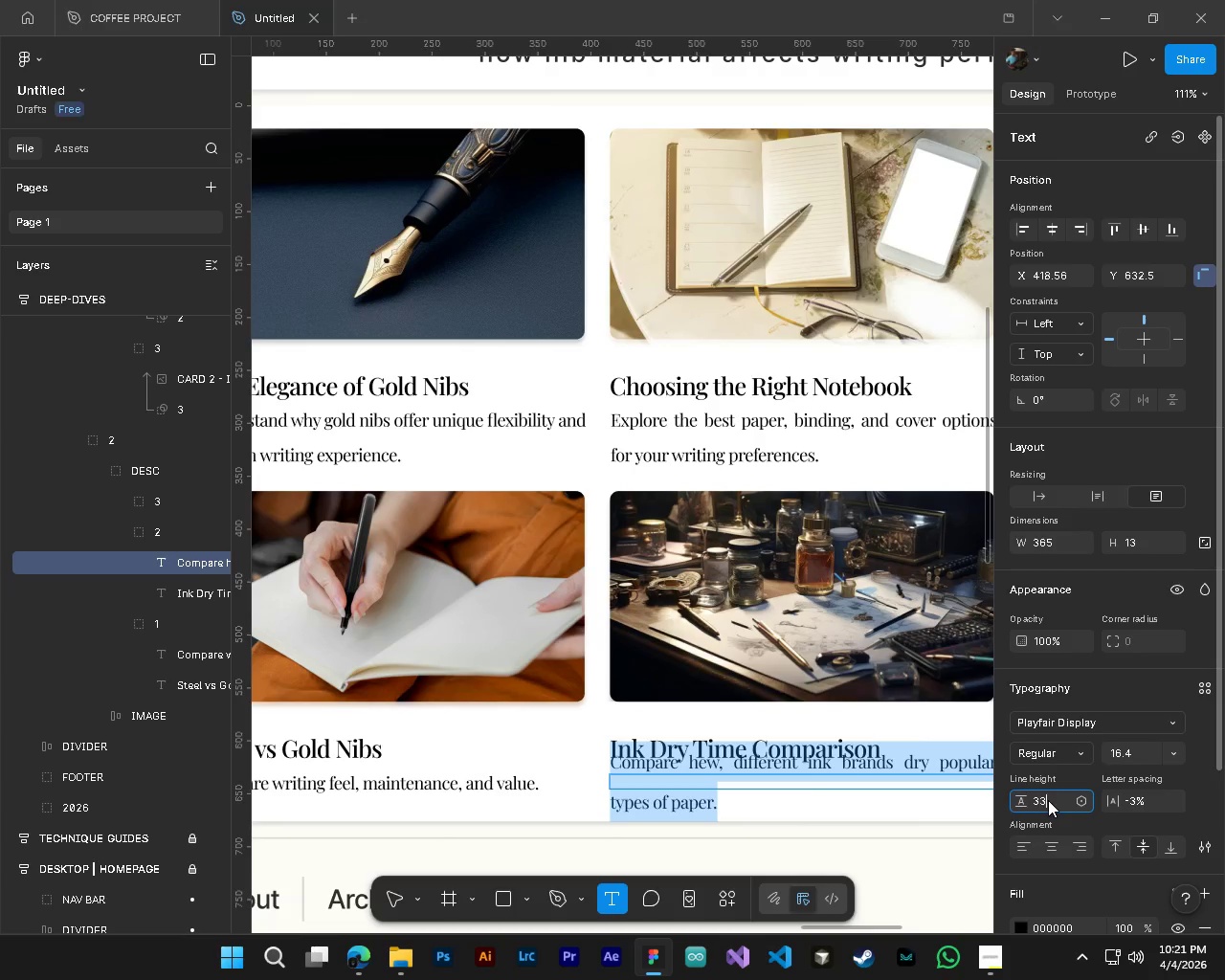 
key(Numpad3)
 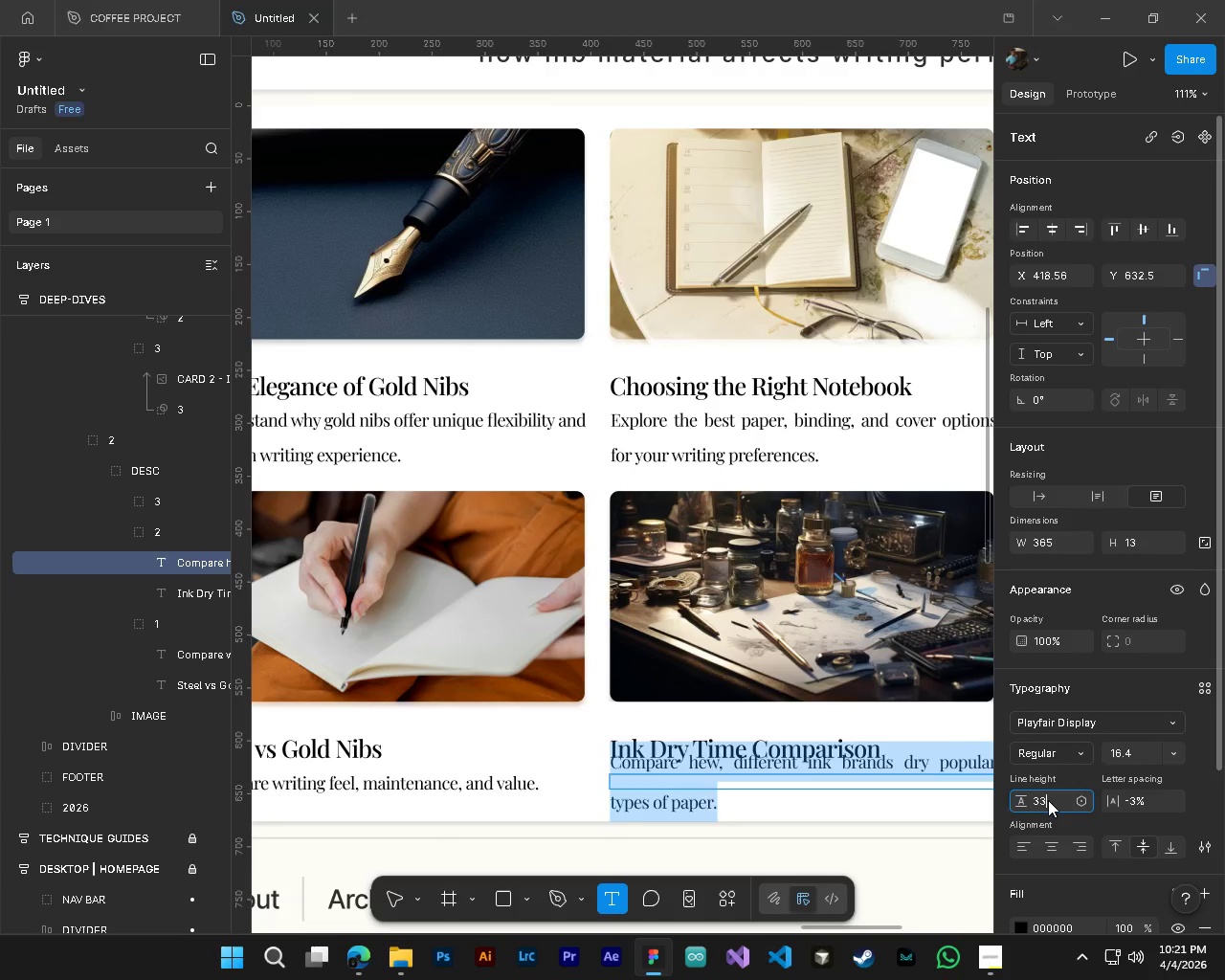 
key(NumpadEnter)
 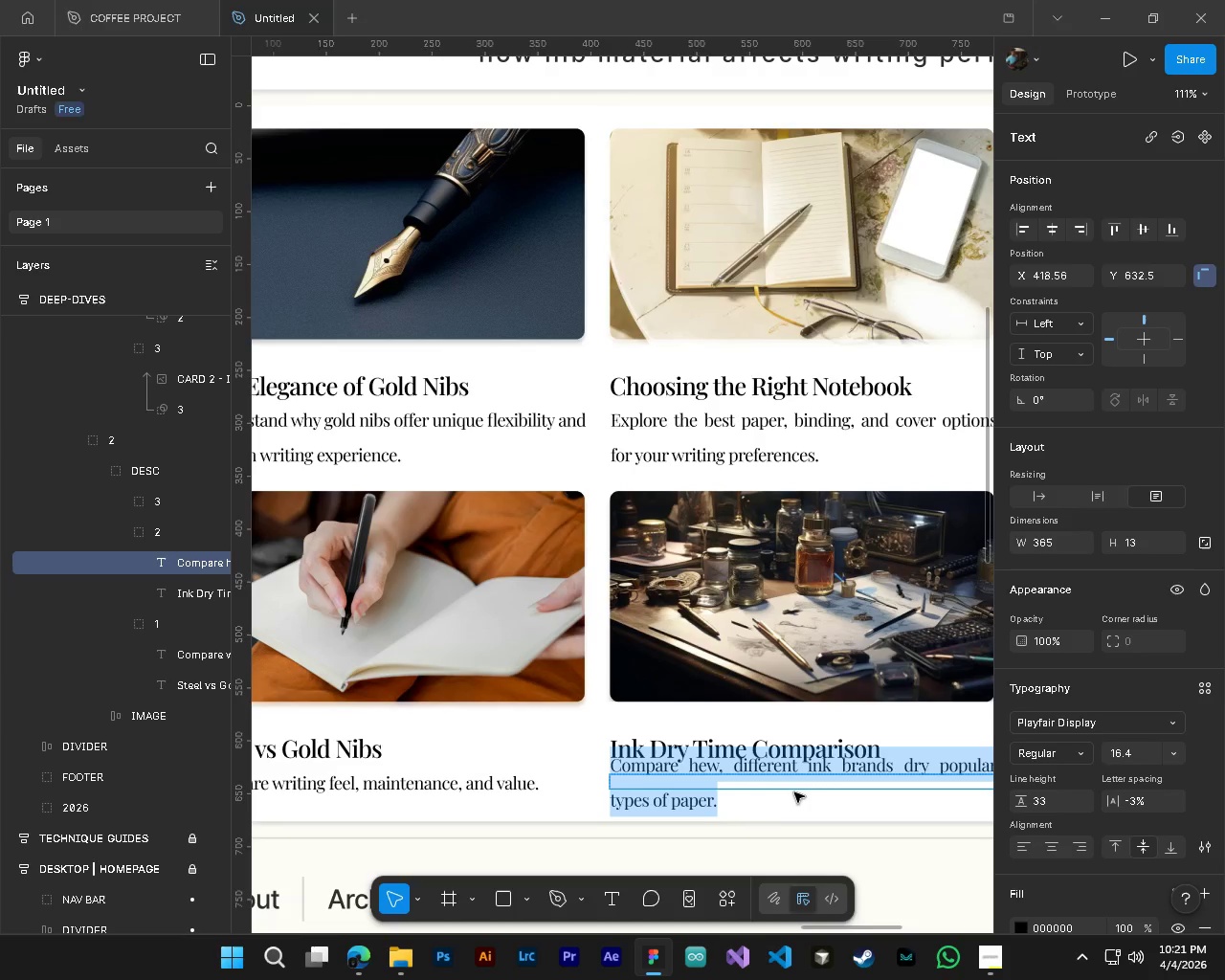 
left_click([796, 813])
 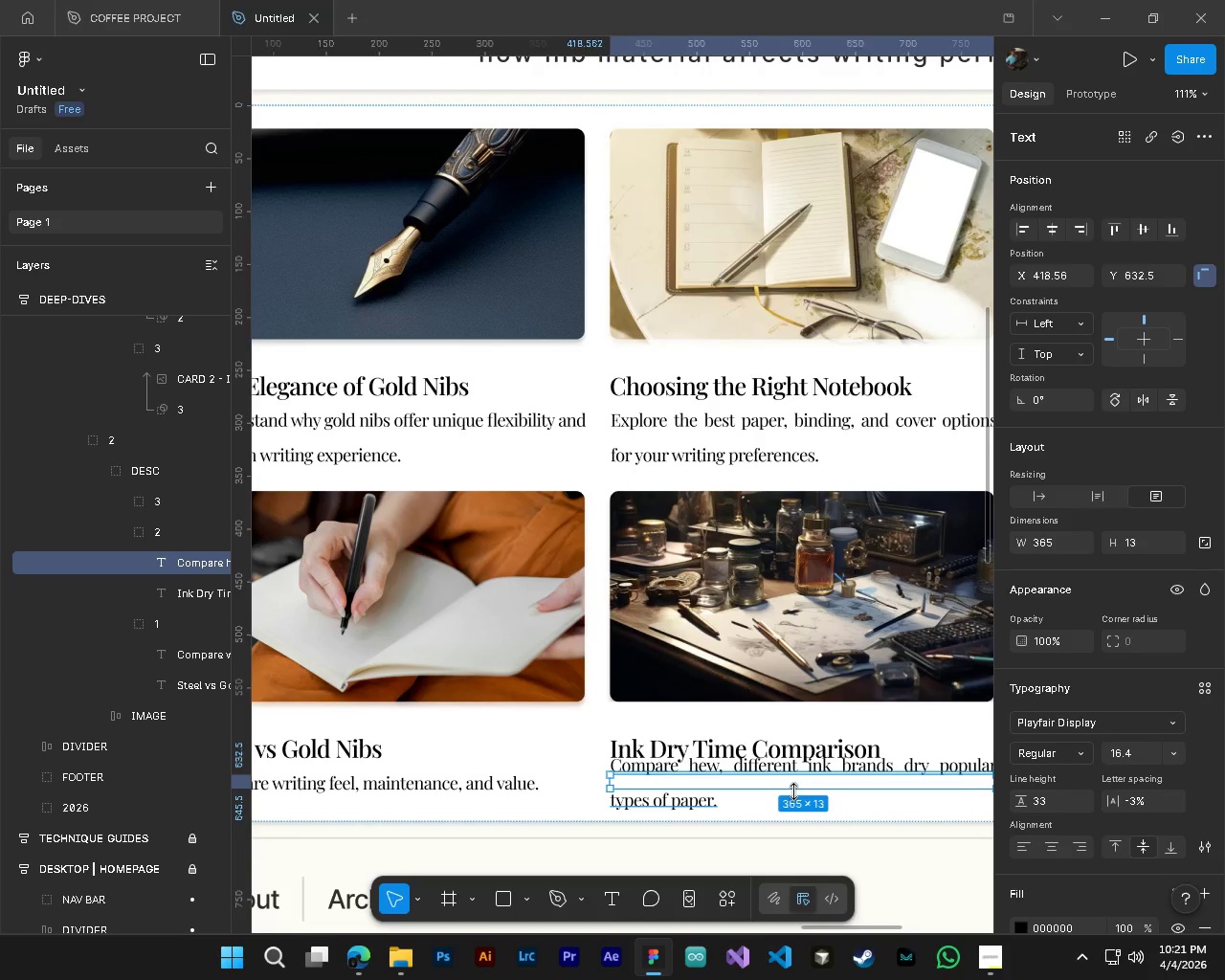 
left_click_drag(start_coordinate=[793, 791], to_coordinate=[797, 813])
 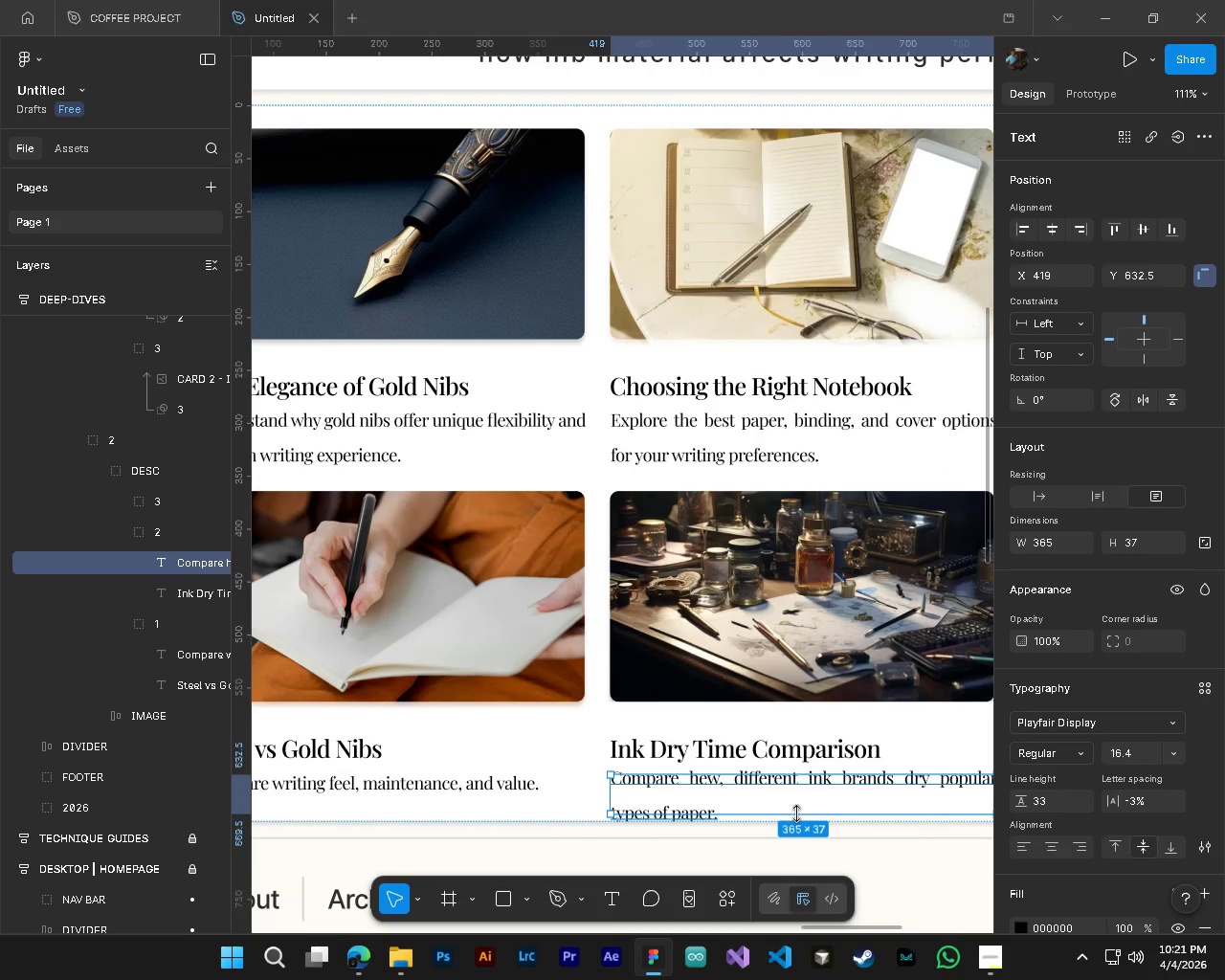 
left_click_drag(start_coordinate=[796, 813], to_coordinate=[797, 823])
 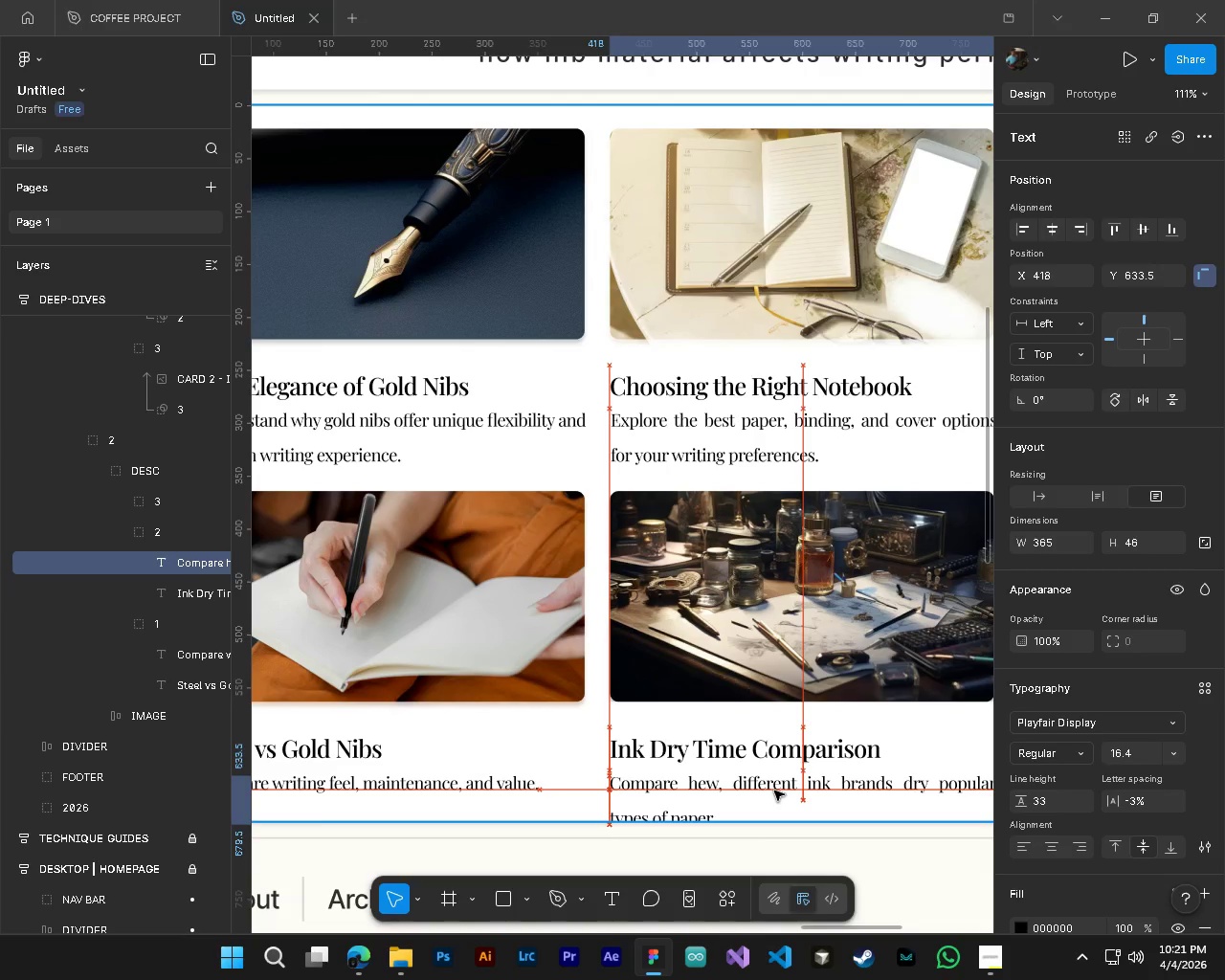 
hold_key(key=ControlLeft, duration=0.36)
hold_key(key=AltLeft, duration=0.33)
scroll: coordinate [772, 791], scroll_direction: down, amount: 4.0
 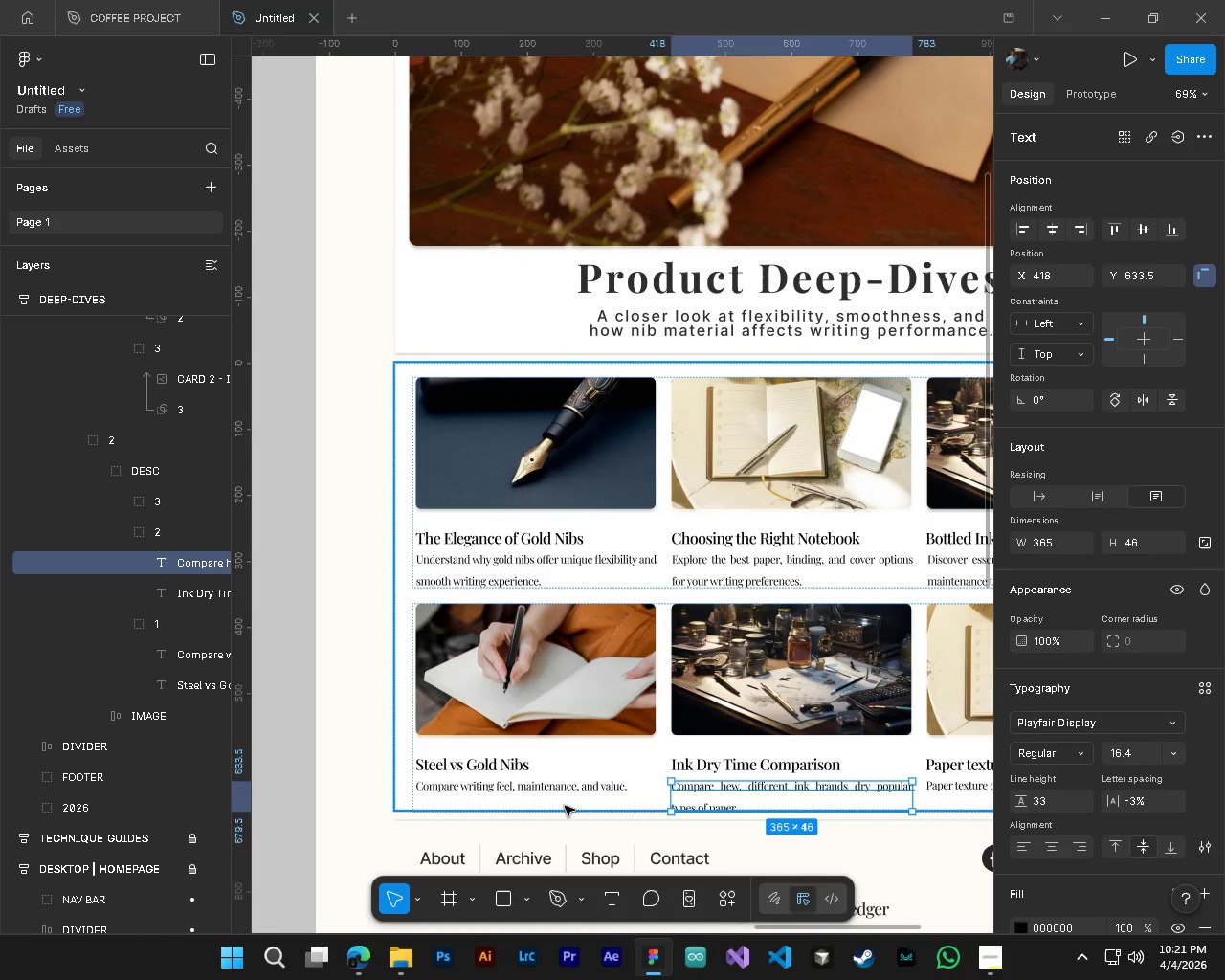 
left_click([565, 806])
 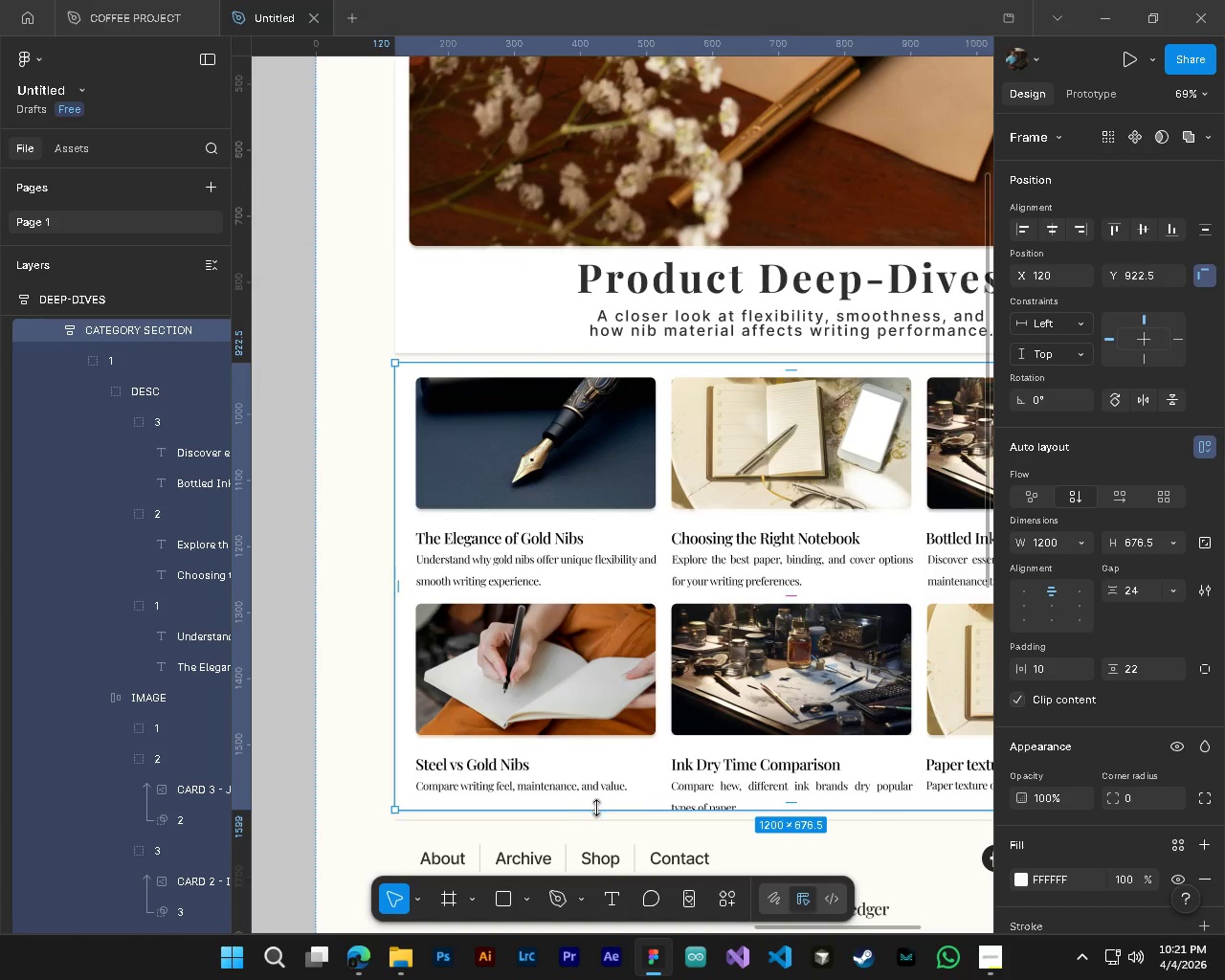 
left_click_drag(start_coordinate=[596, 808], to_coordinate=[603, 827])
 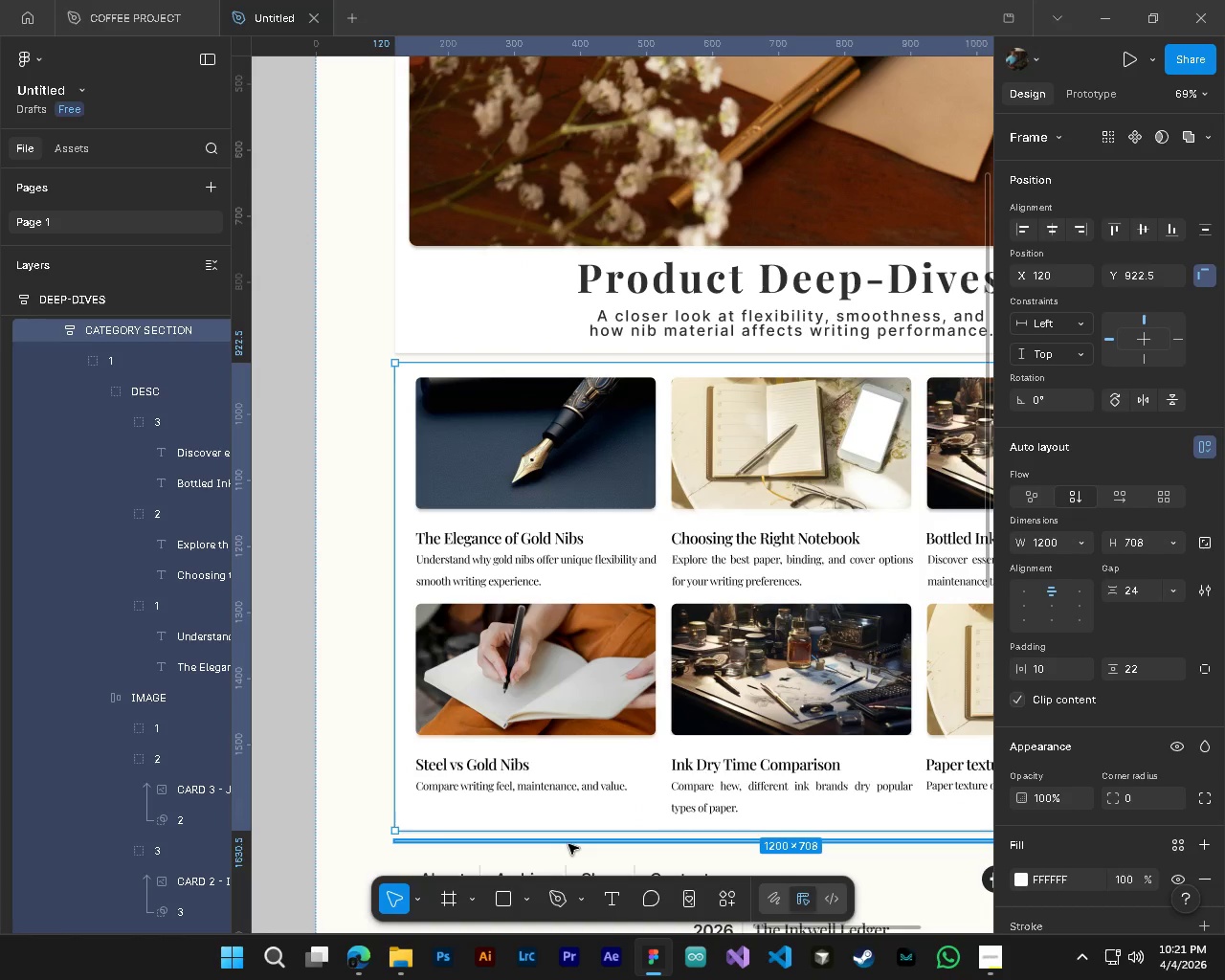 
left_click_drag(start_coordinate=[568, 844], to_coordinate=[570, 860])
 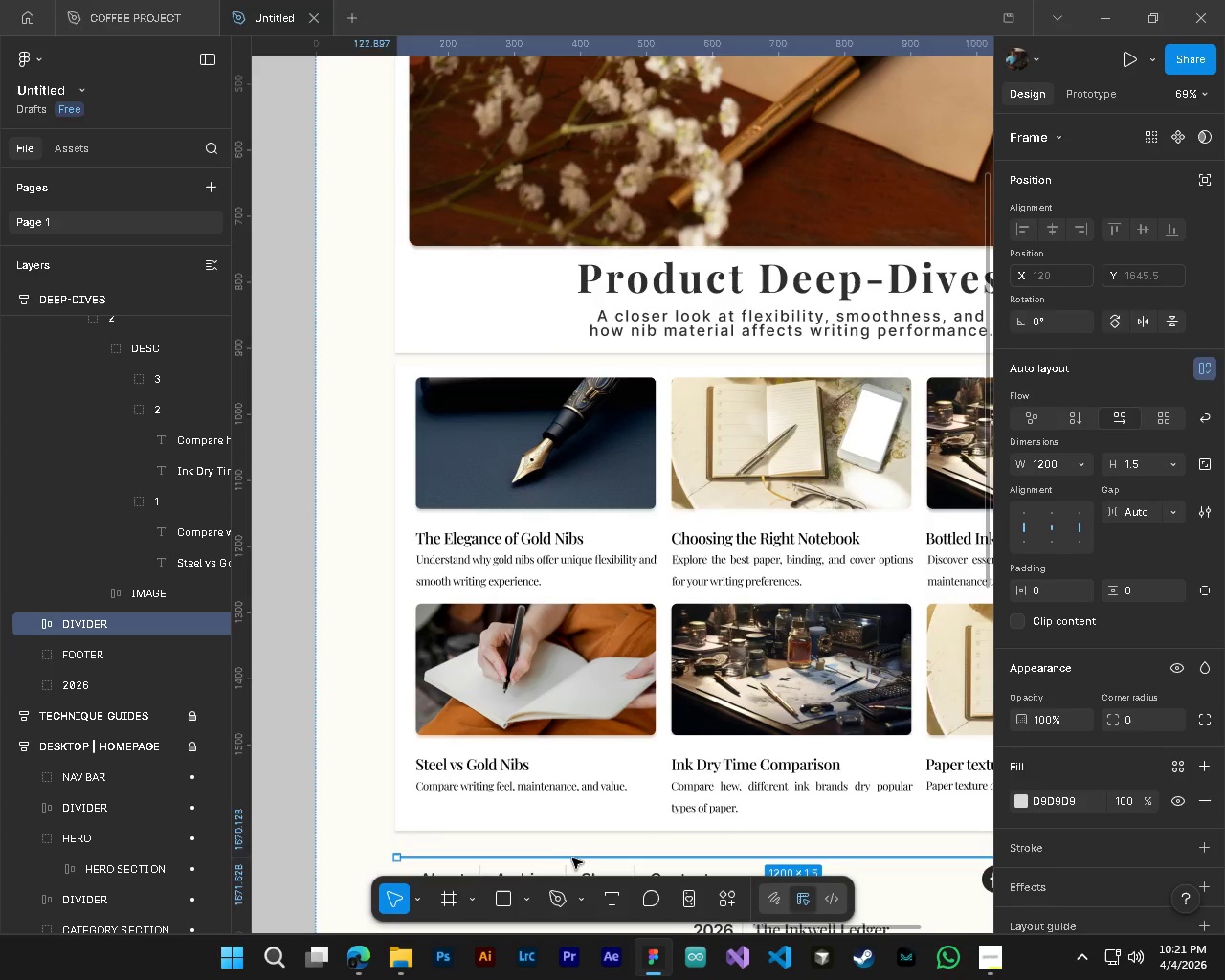 
hold_key(key=AltLeft, duration=0.38)
hold_key(key=ControlLeft, duration=0.36)
scroll: coordinate [571, 814], scroll_direction: down, amount: 4.0
 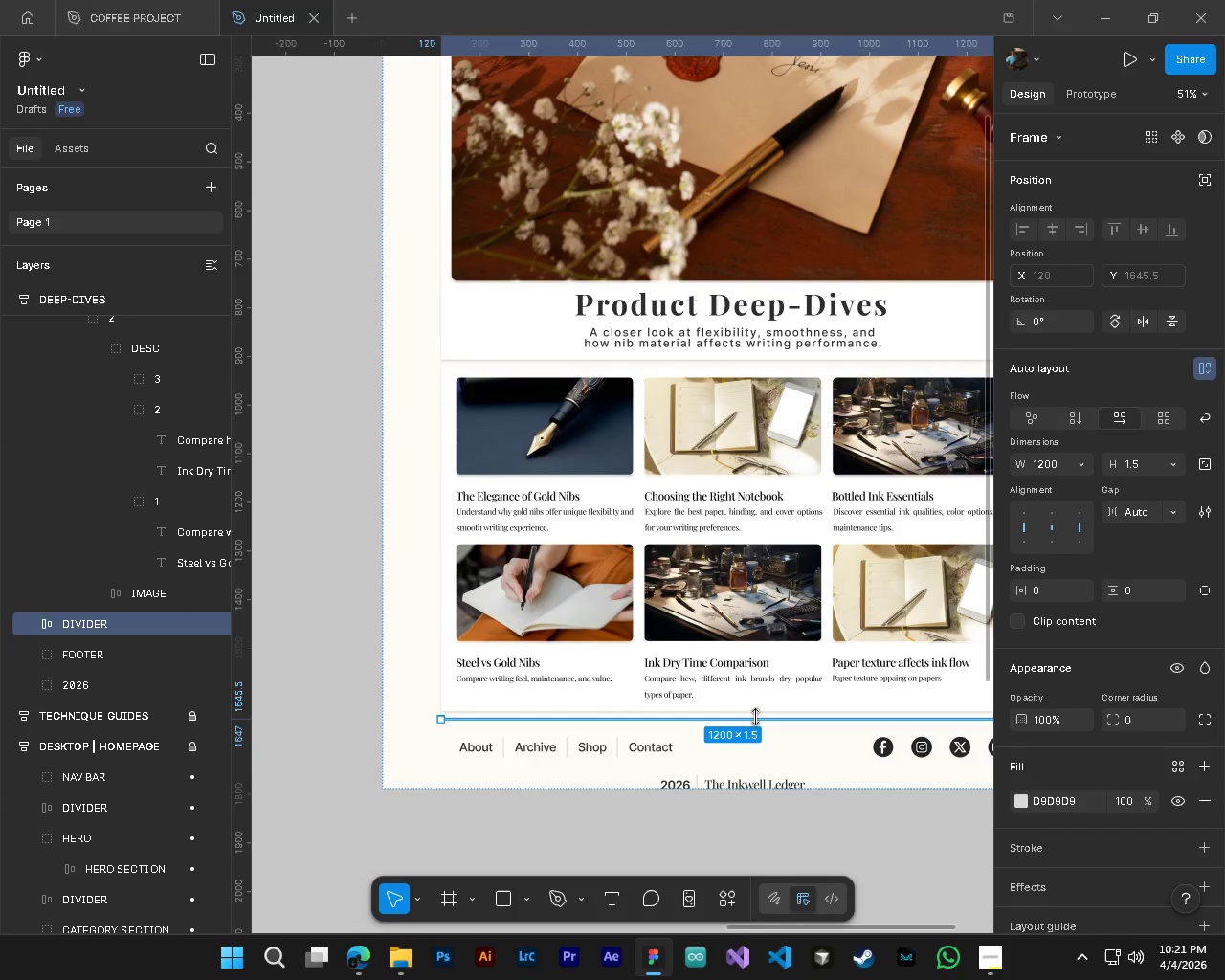 
left_click([756, 722])
 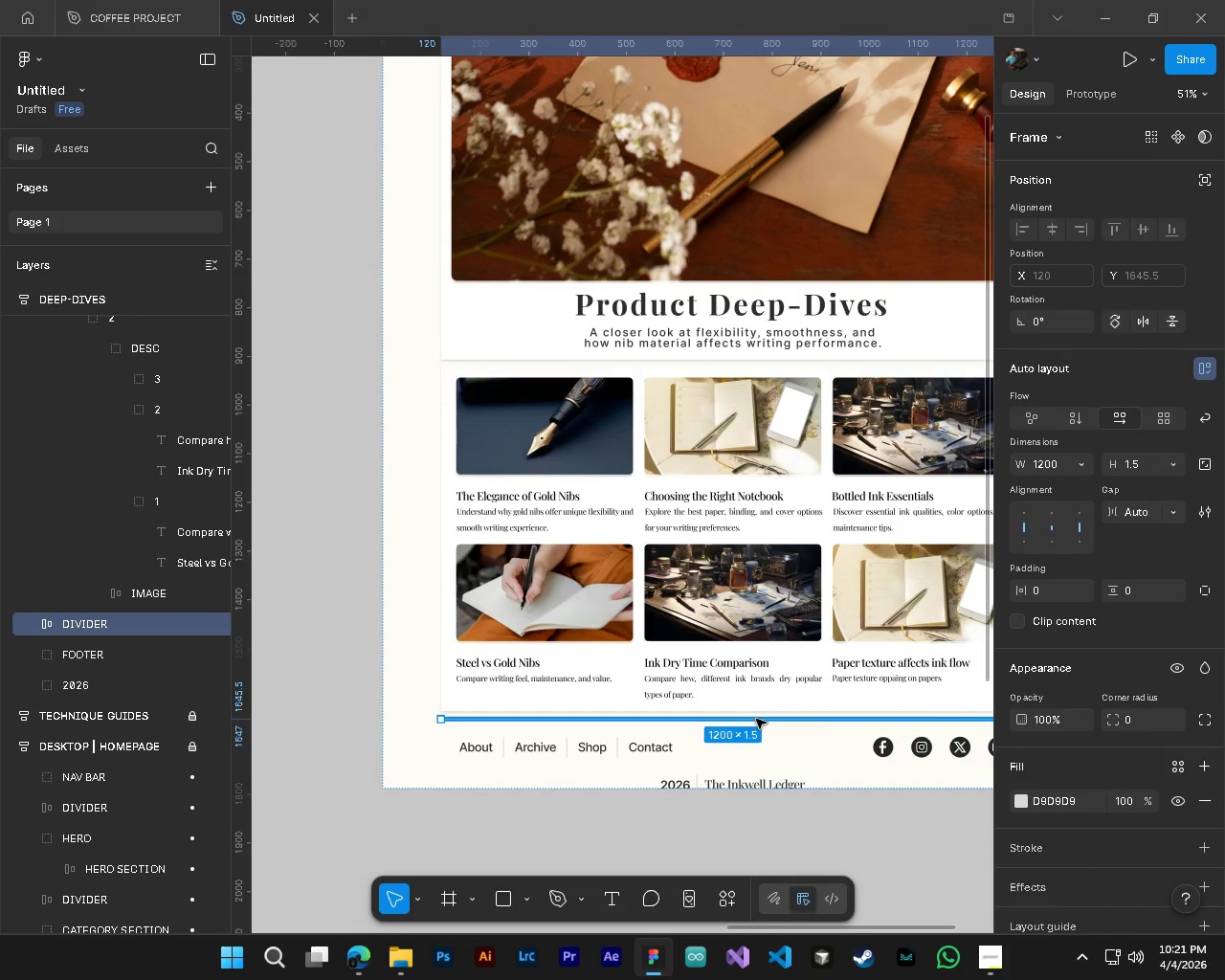 
left_click_drag(start_coordinate=[756, 719], to_coordinate=[756, 724])
 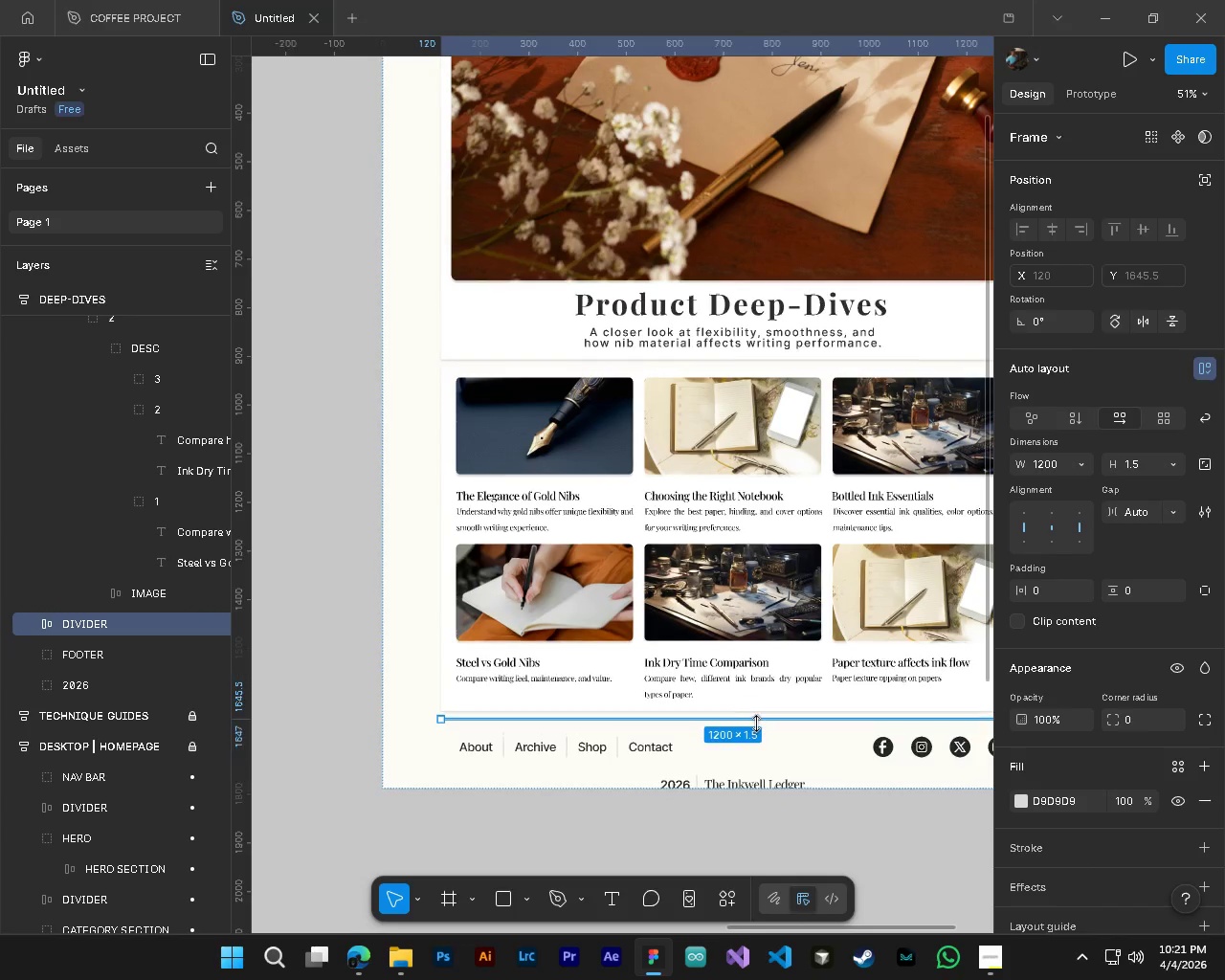 
hold_key(key=AltLeft, duration=0.42)
 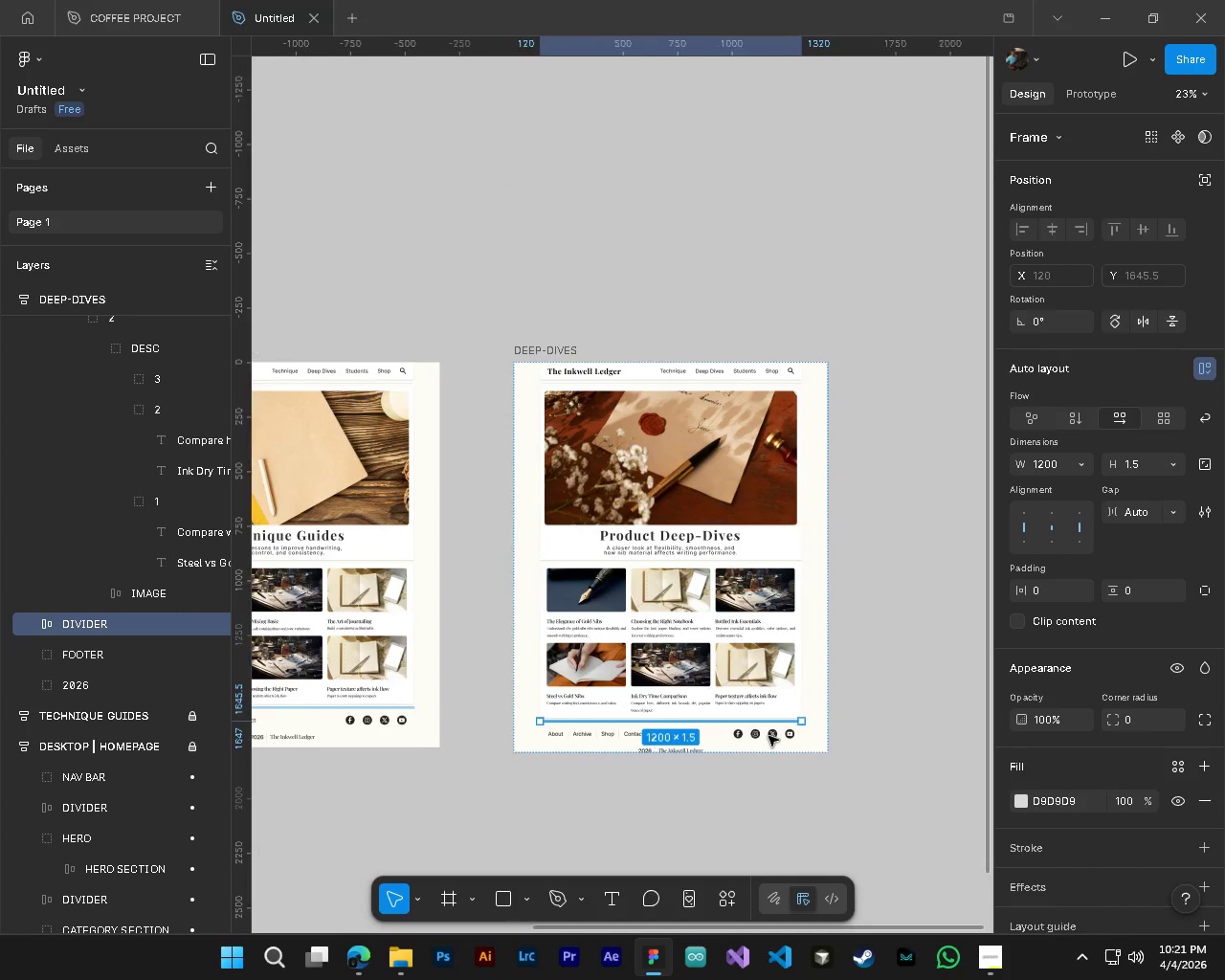 
hold_key(key=ControlLeft, duration=0.45)
 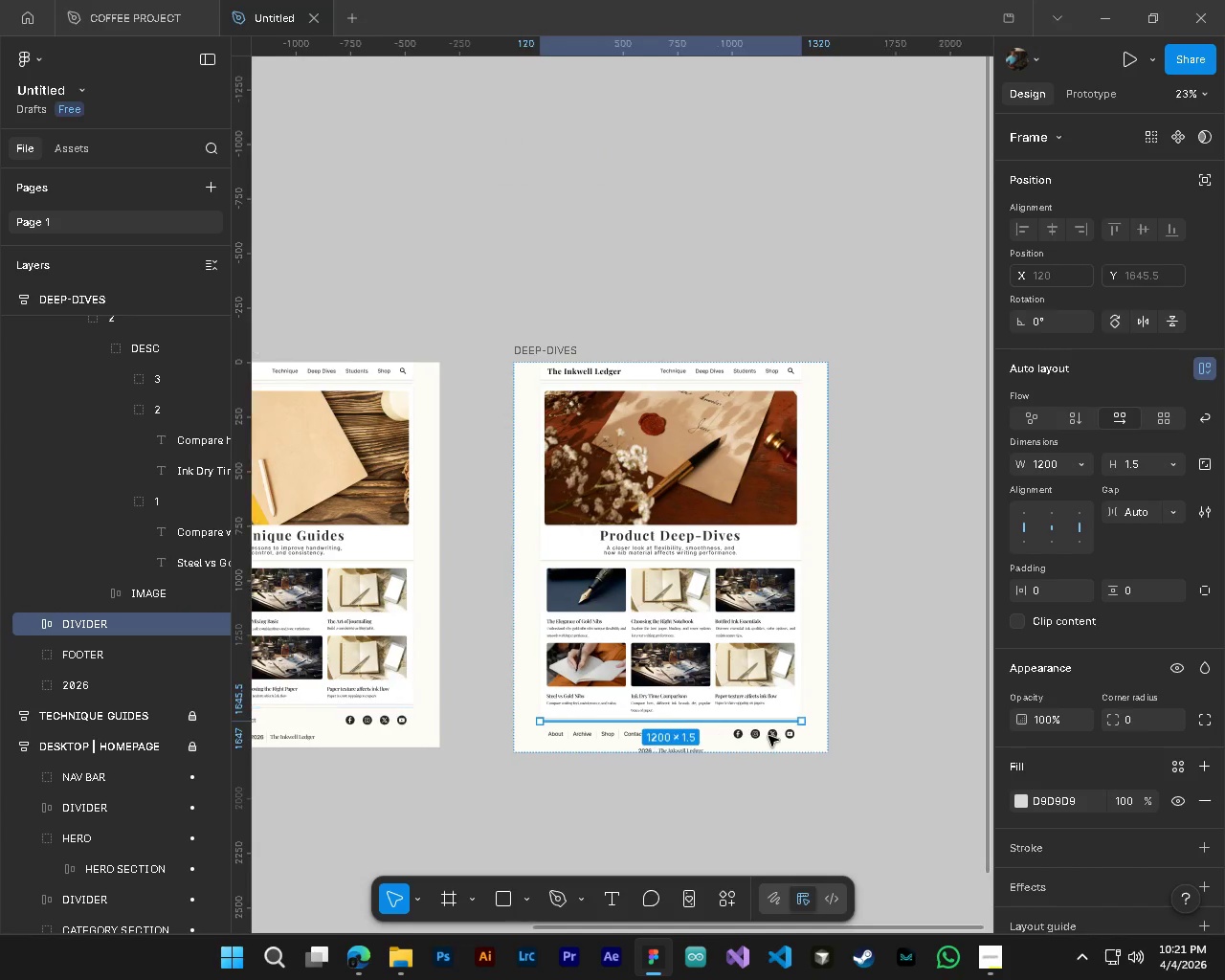 
key(Shift+ShiftLeft)
 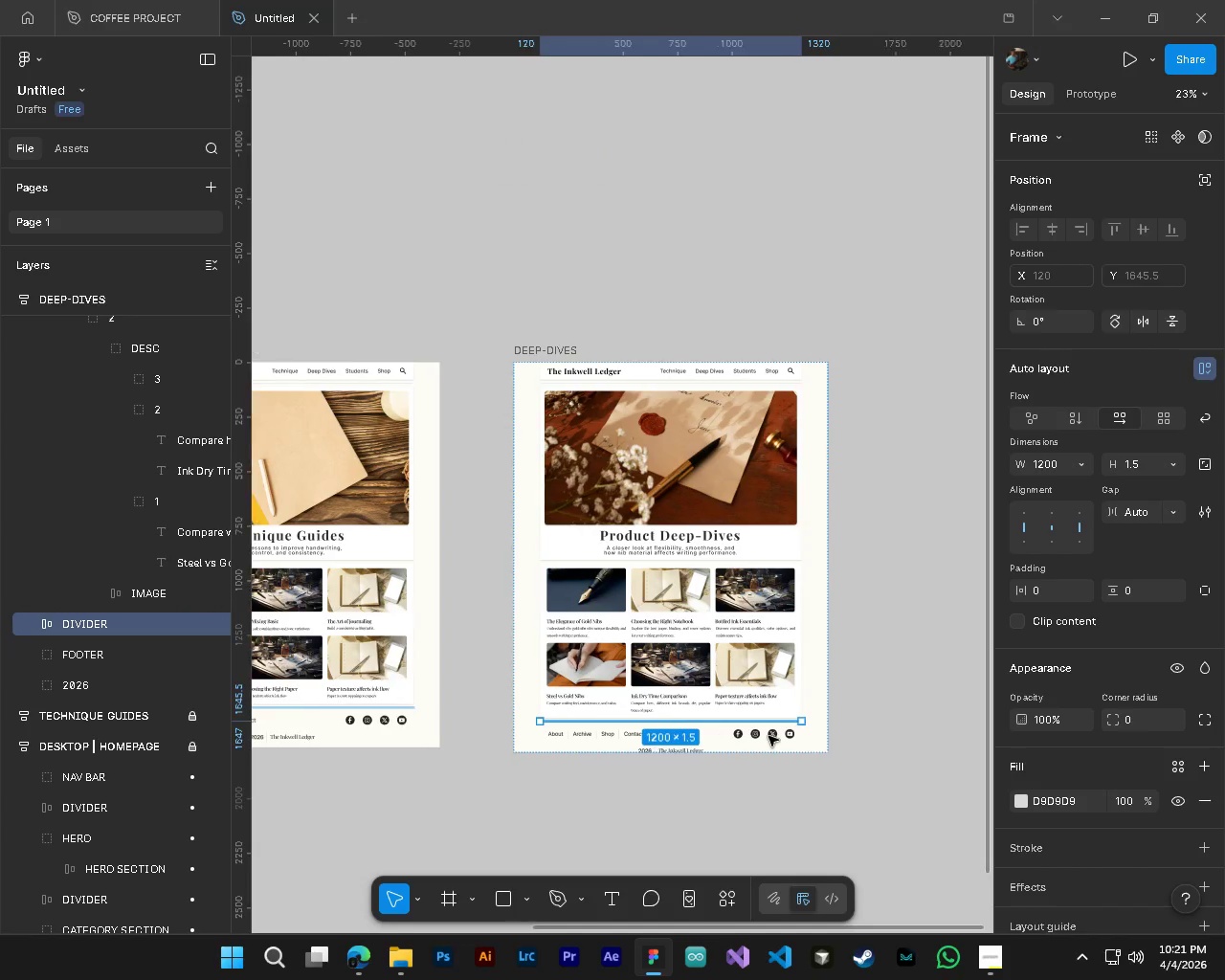 
key(Alt+AltLeft)
 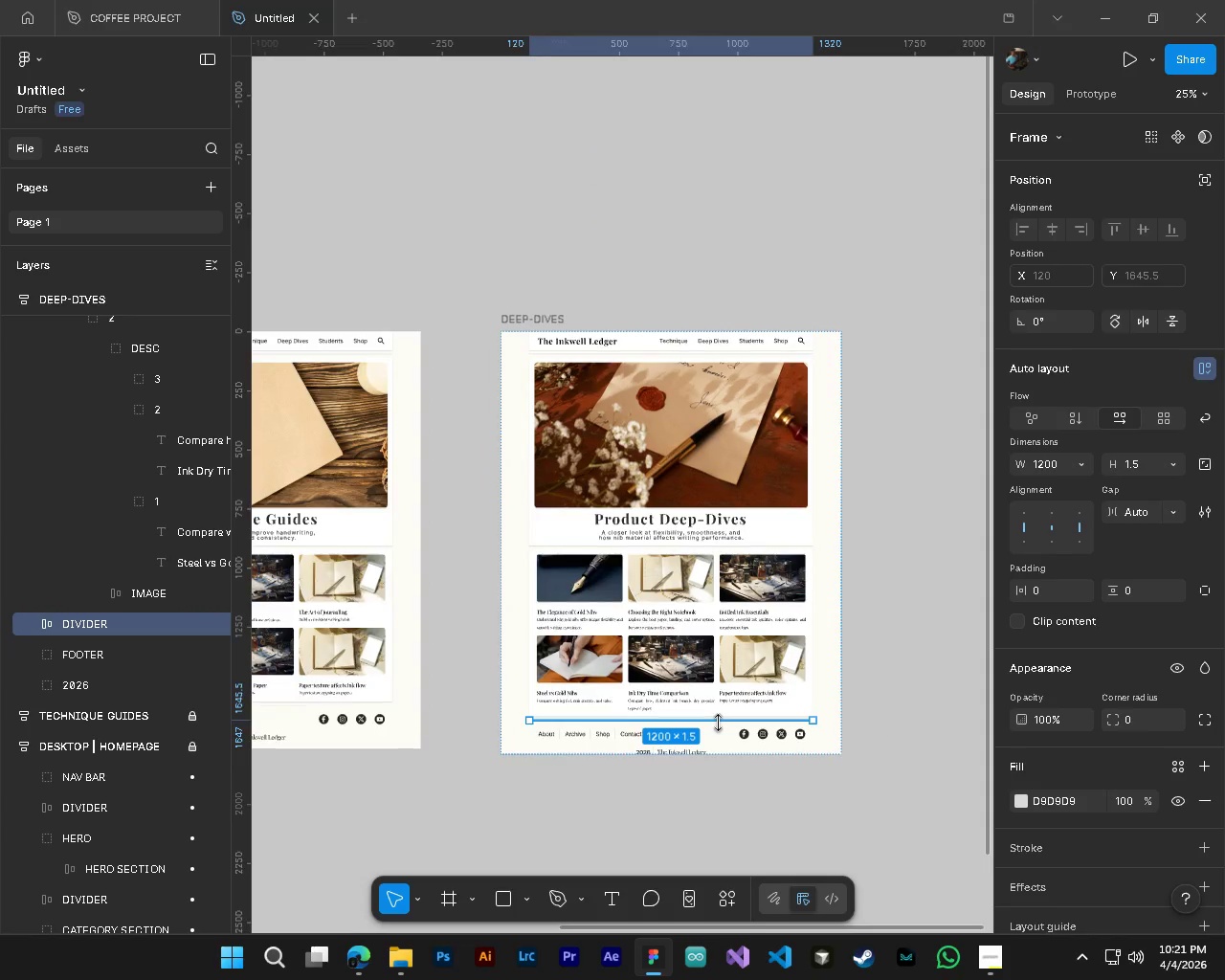 
key(Alt+AltLeft)
 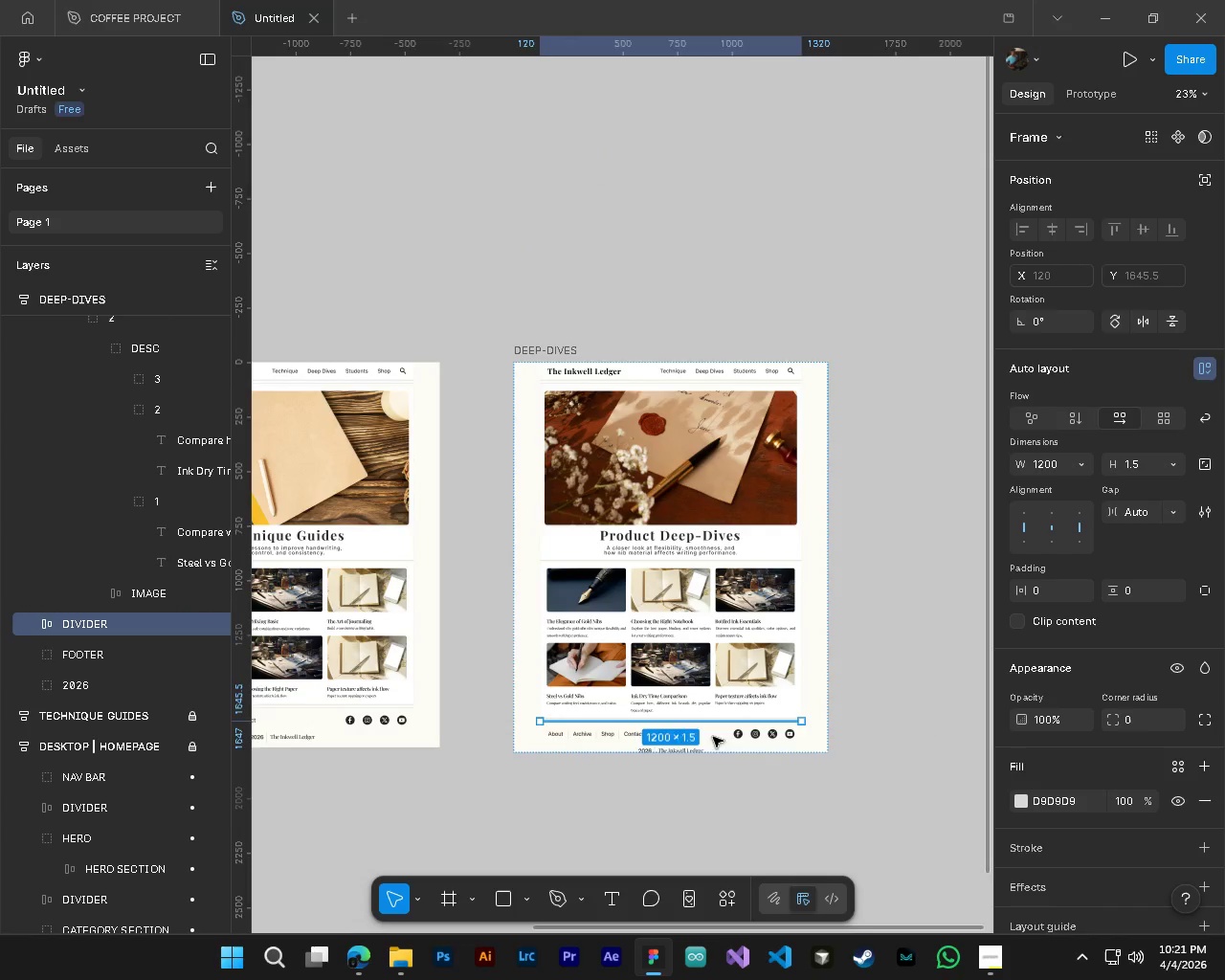 
key(Alt+Control+ControlLeft)
 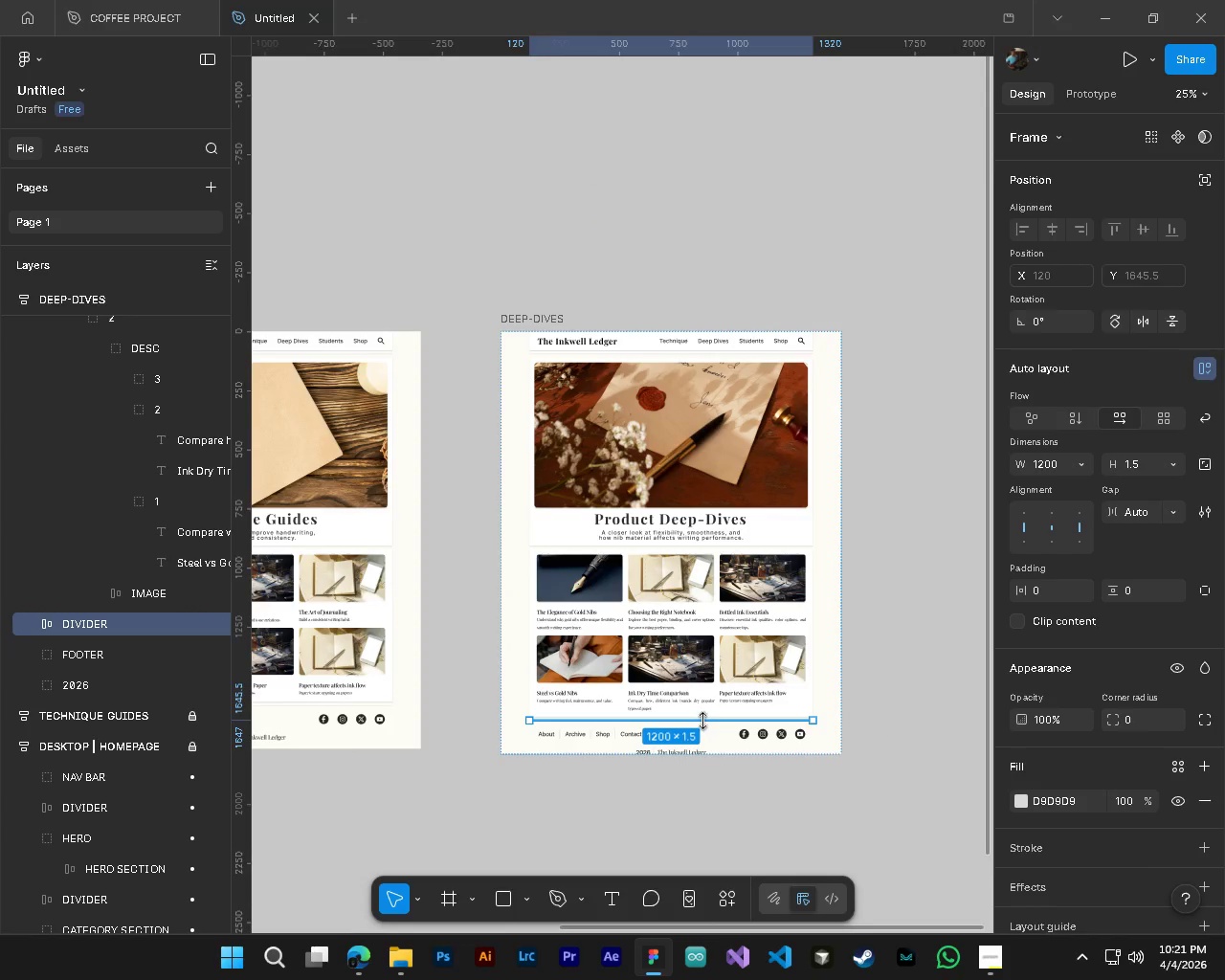 
scroll: coordinate [673, 735], scroll_direction: down, amount: 7.0
 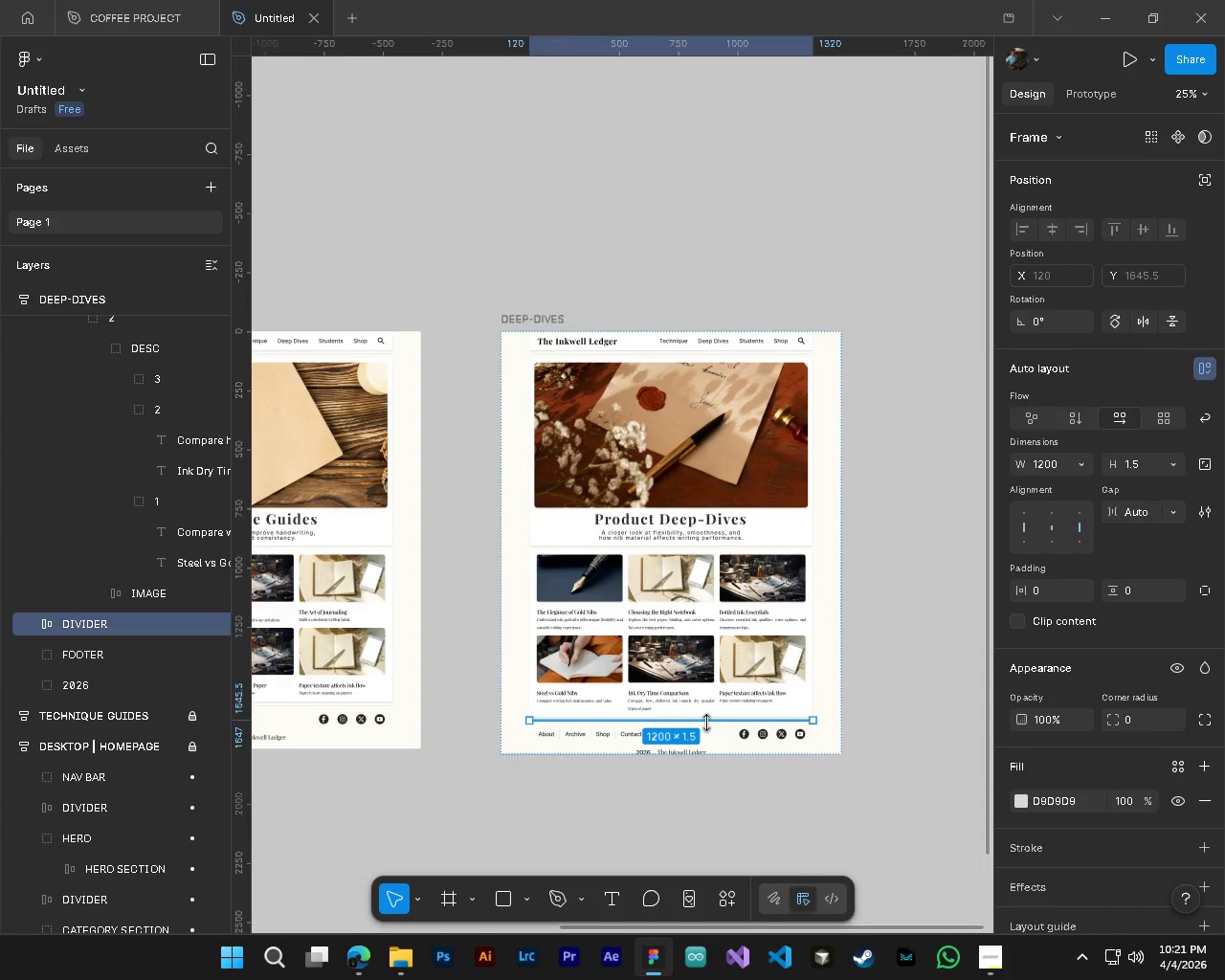 
hold_key(key=ControlLeft, duration=0.45)
 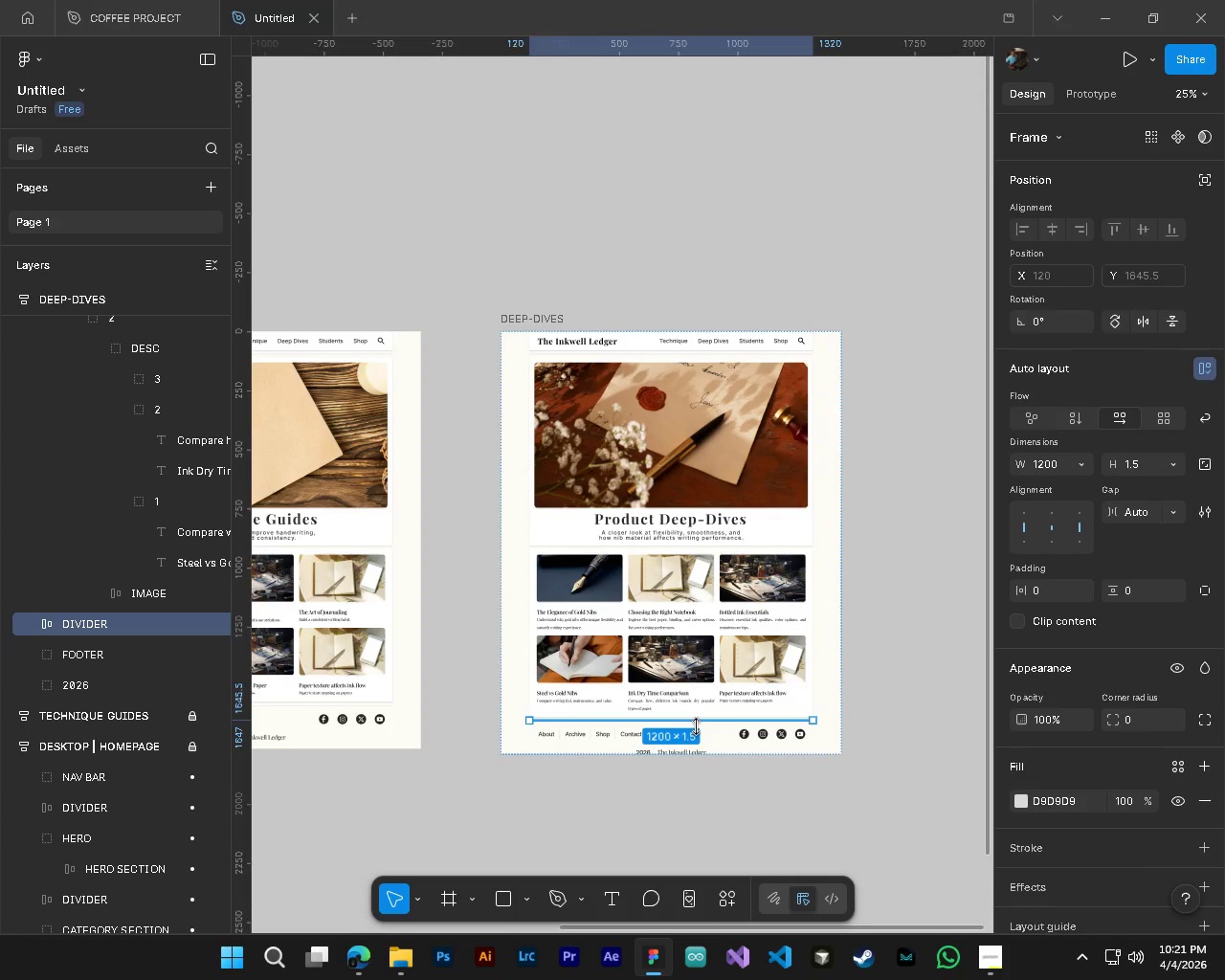 
hold_key(key=AltLeft, duration=0.7)
 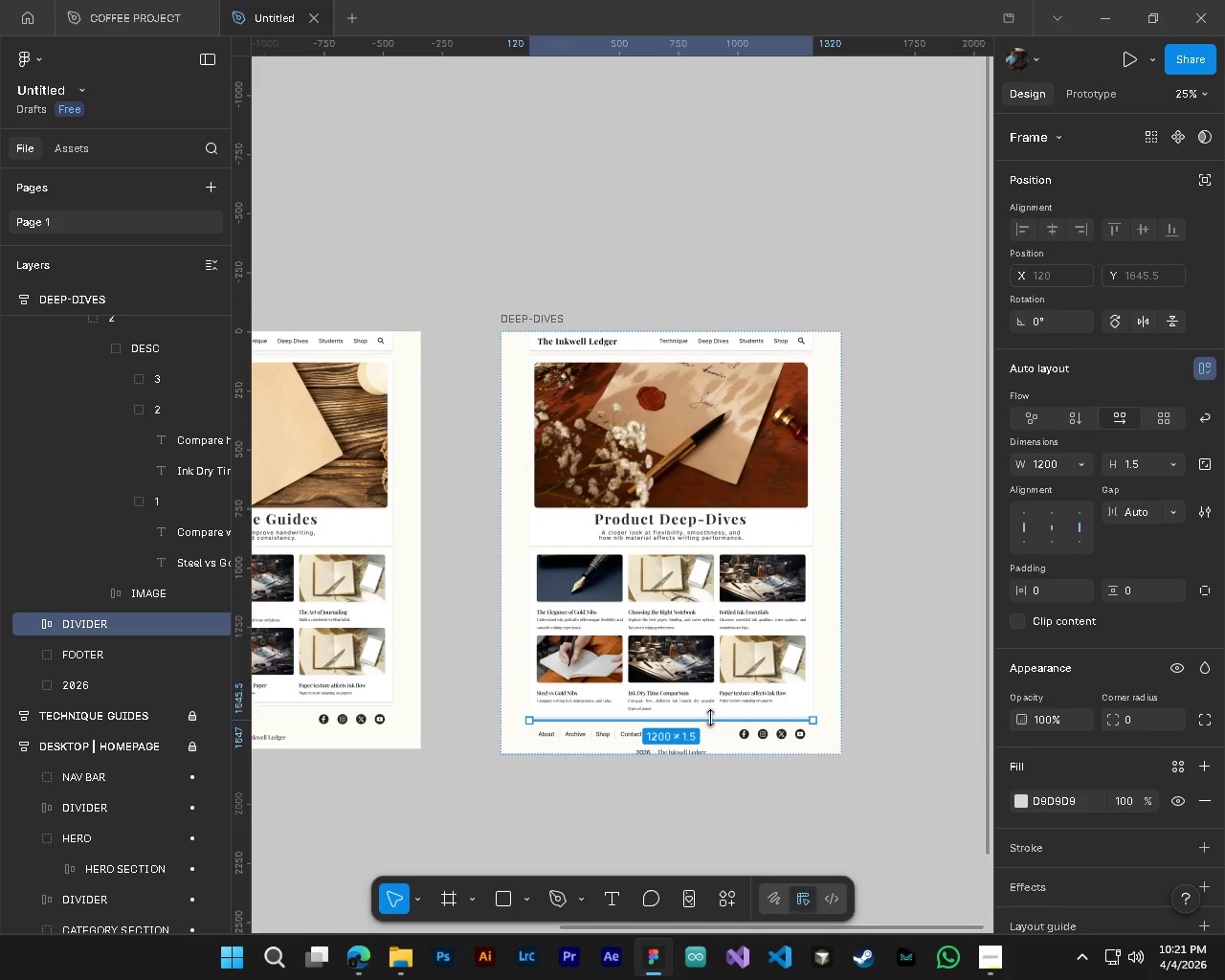 
hold_key(key=AltLeft, duration=0.7)
 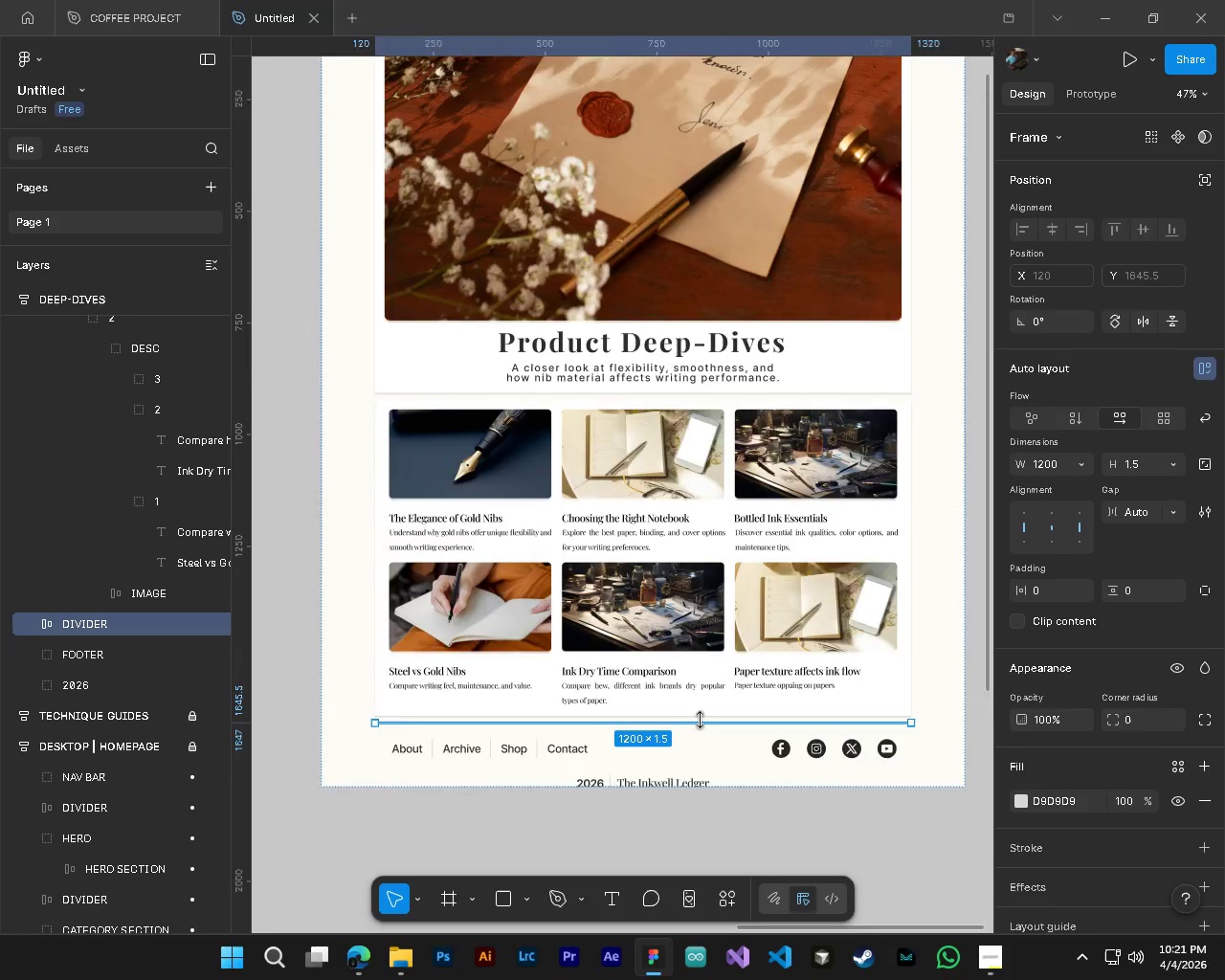 
hold_key(key=ControlLeft, duration=0.47)
 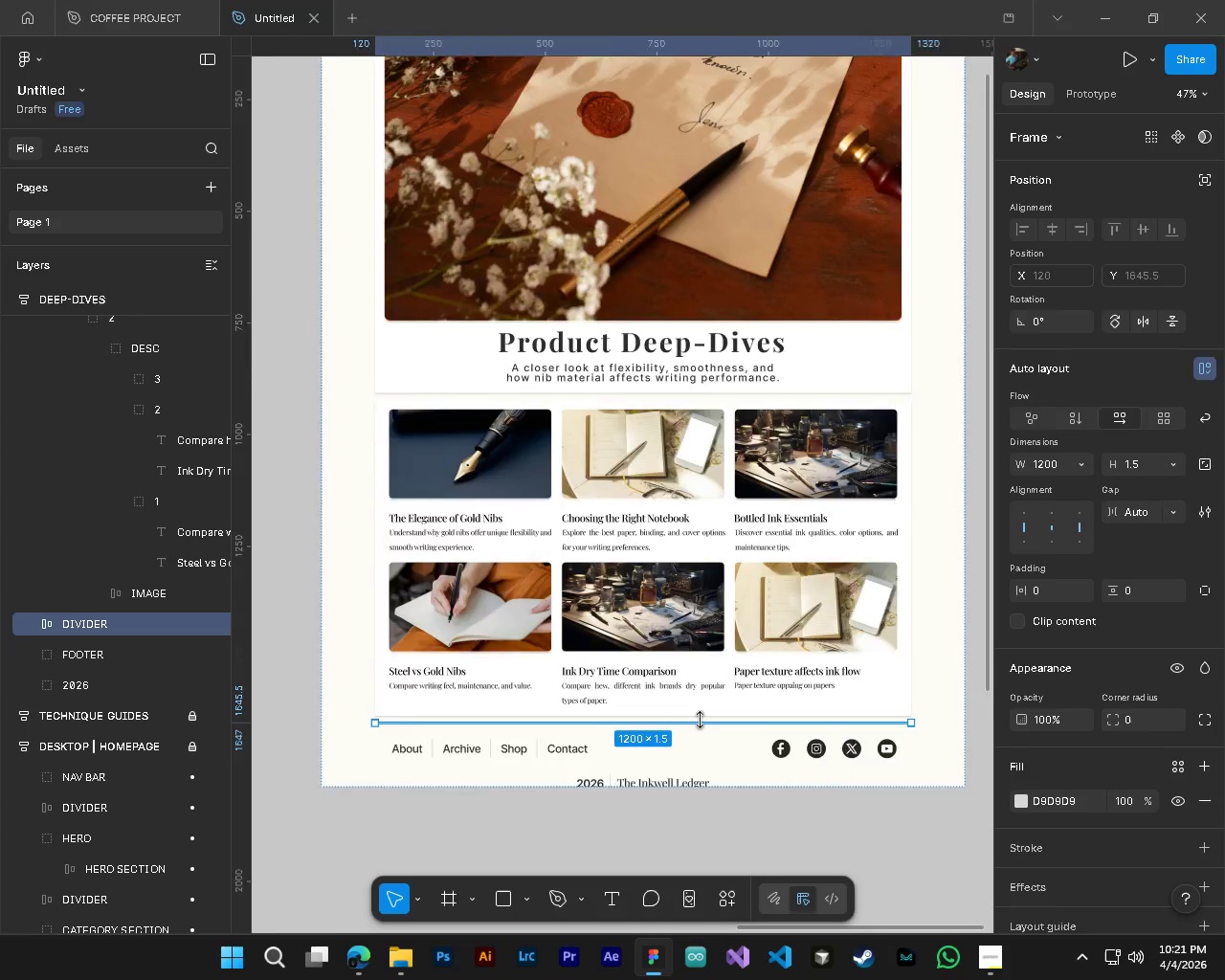 
hold_key(key=ControlLeft, duration=0.44)
 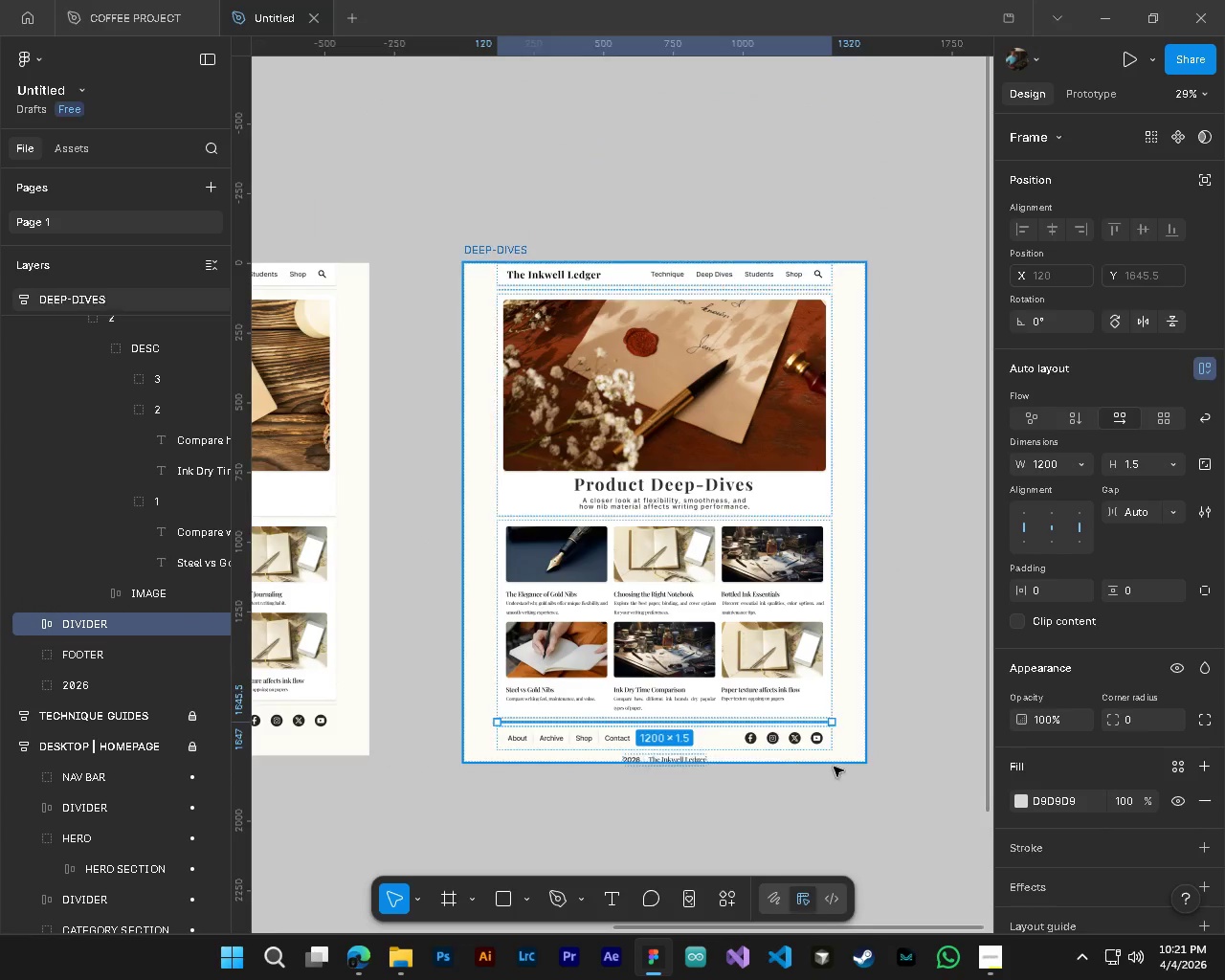 
hold_key(key=AltLeft, duration=0.42)
 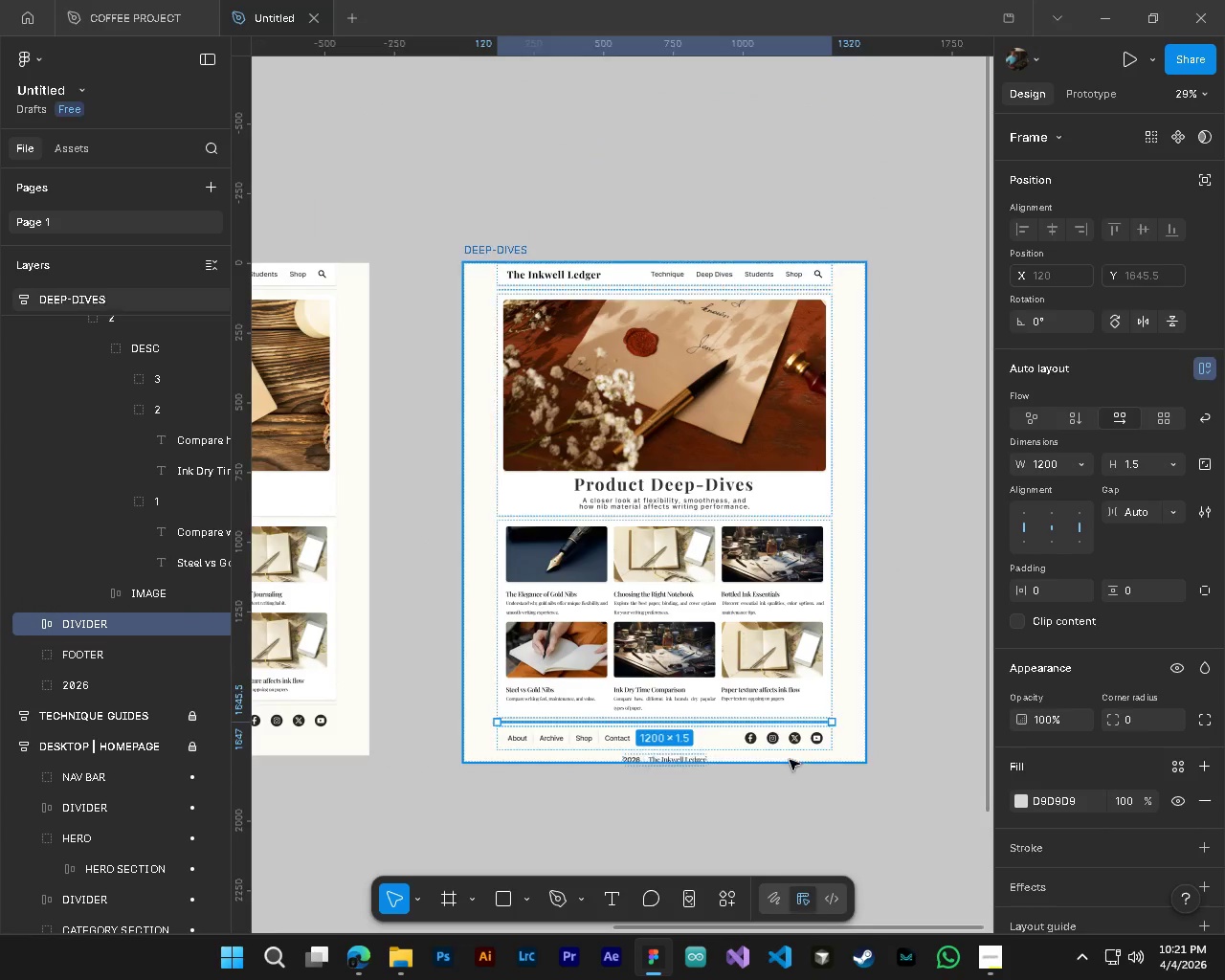 
scroll: coordinate [702, 718], scroll_direction: up, amount: 5.0
 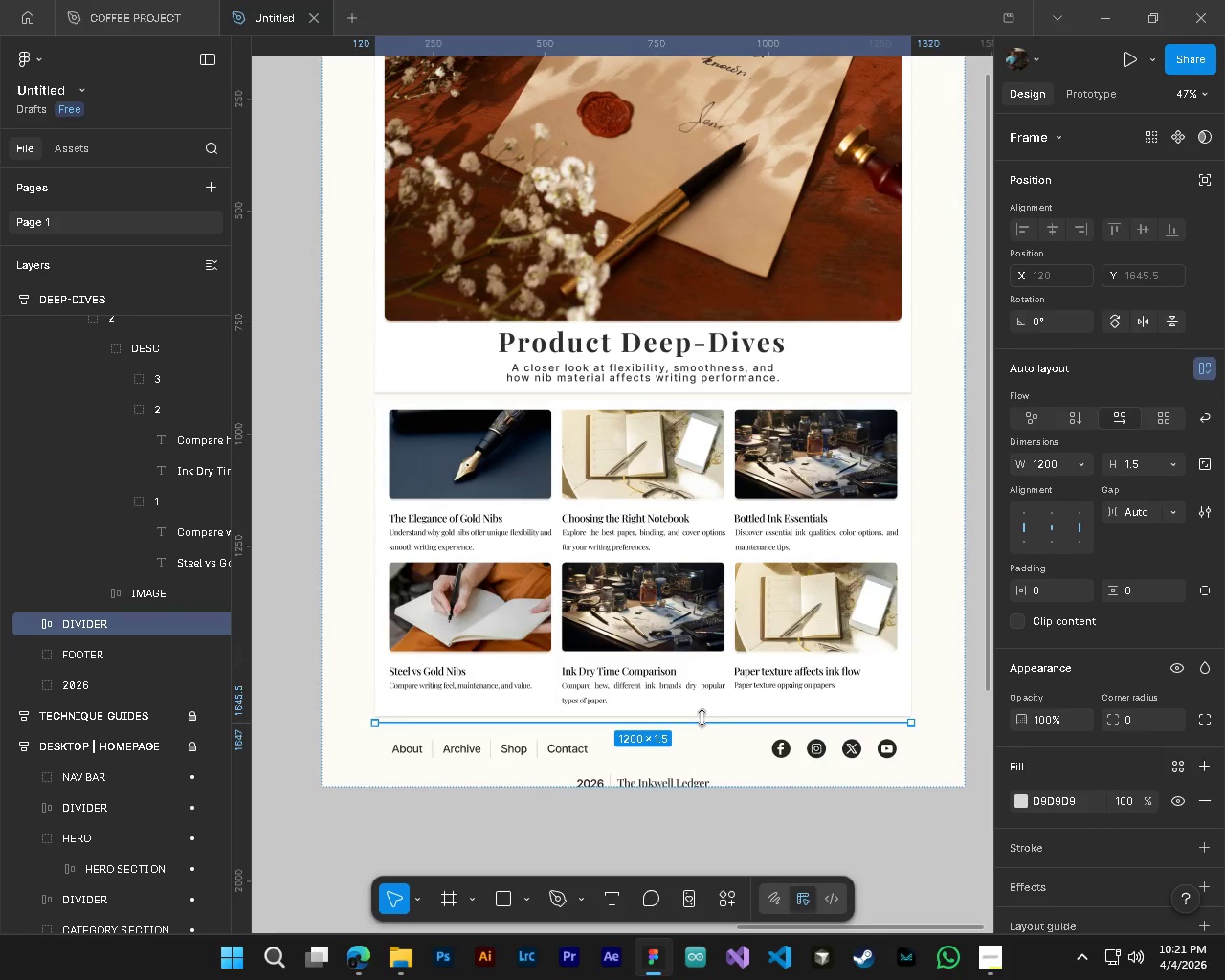 
scroll: coordinate [701, 720], scroll_direction: down, amount: 4.0
 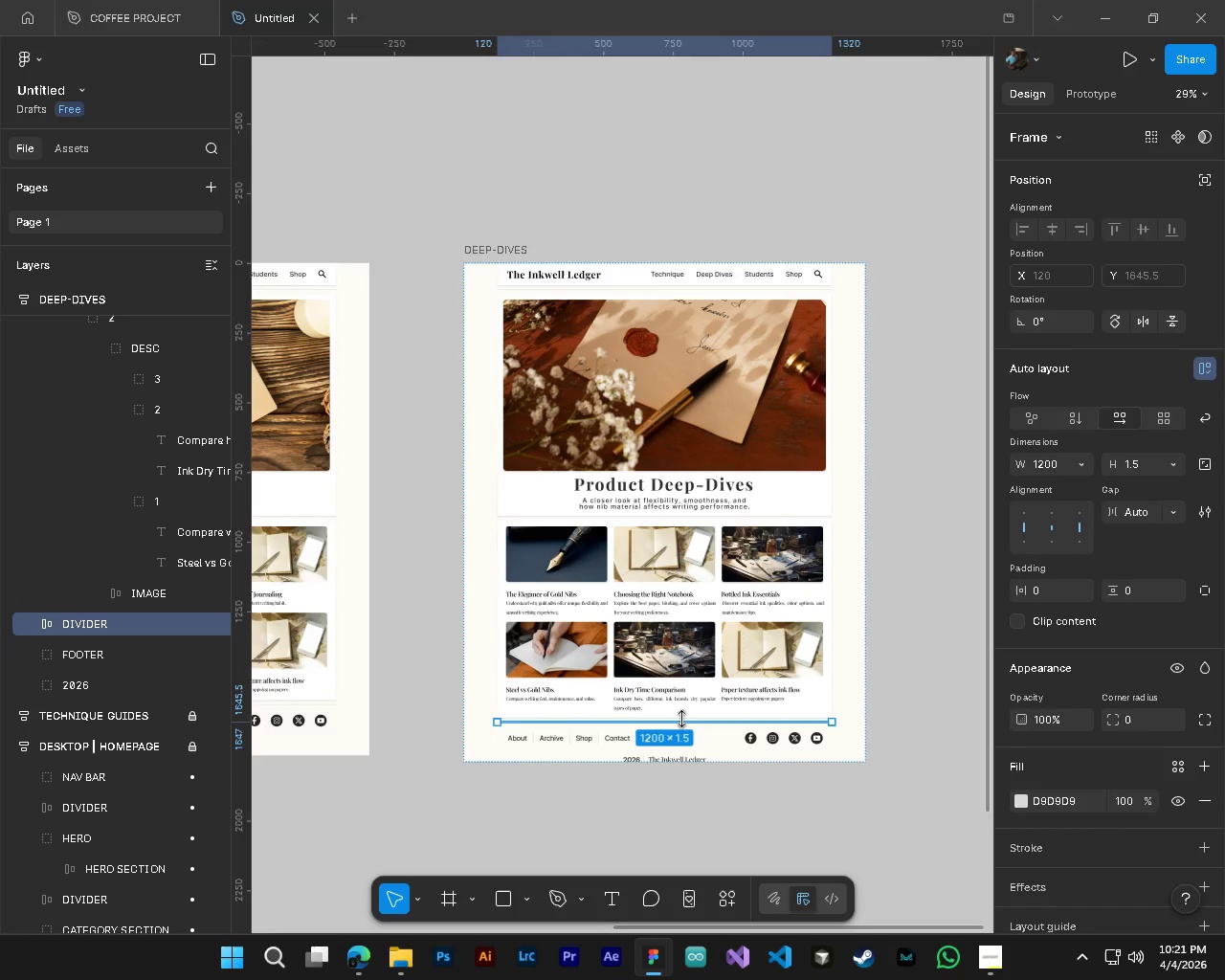 
hold_key(key=AltLeft, duration=2.17)
 